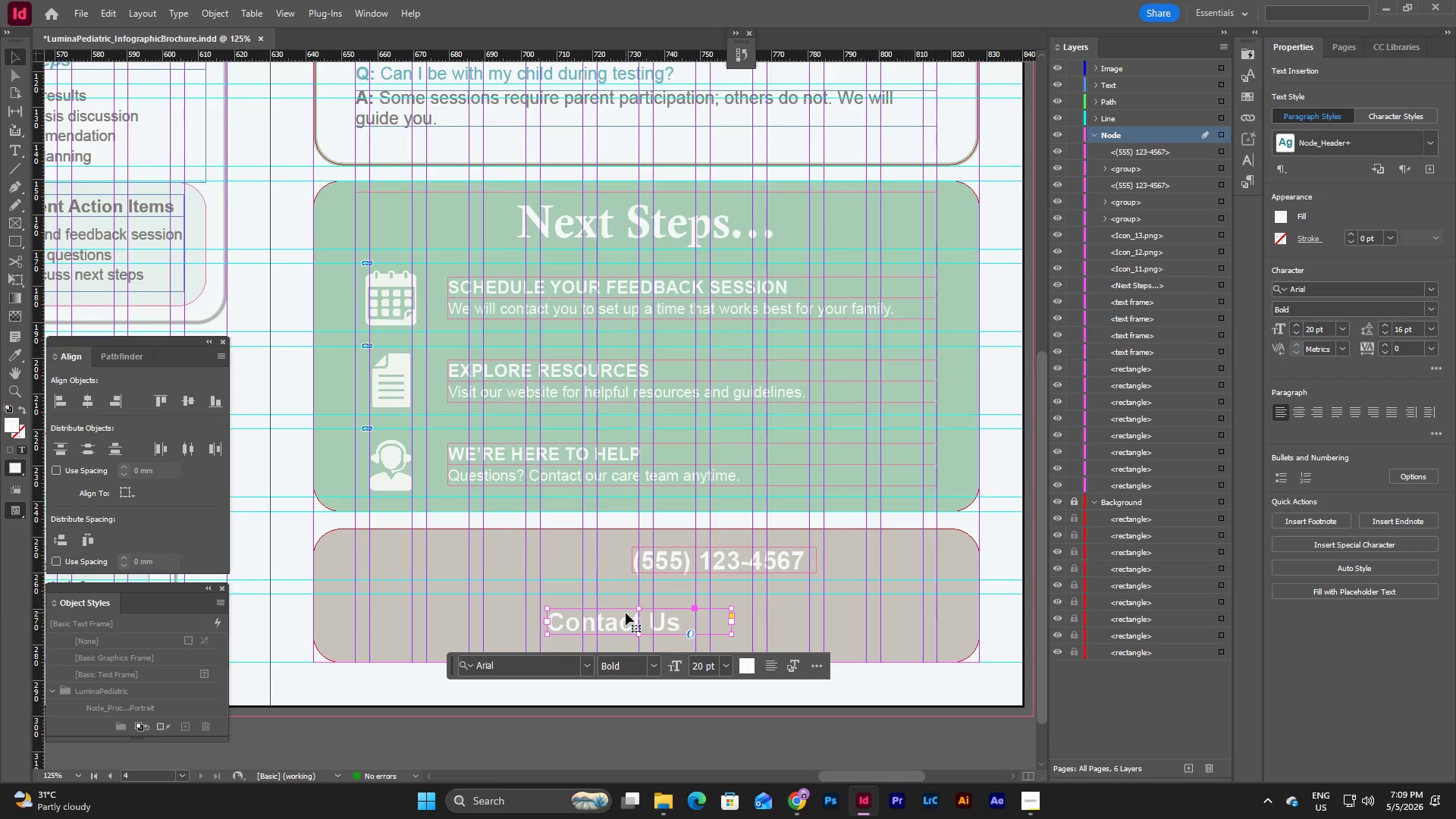 
key(Escape)
 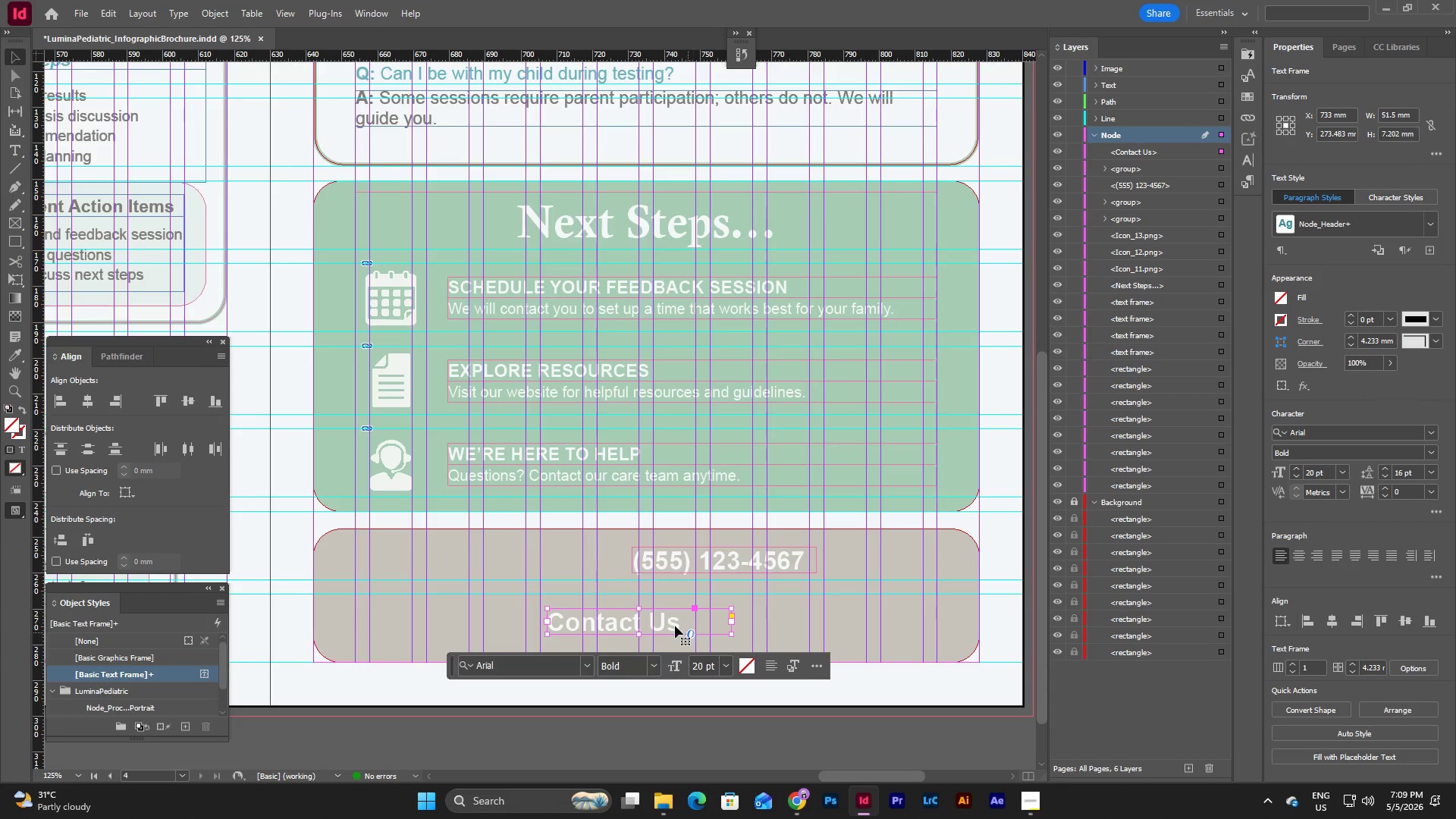 
left_click_drag(start_coordinate=[674, 626], to_coordinate=[484, 569])
 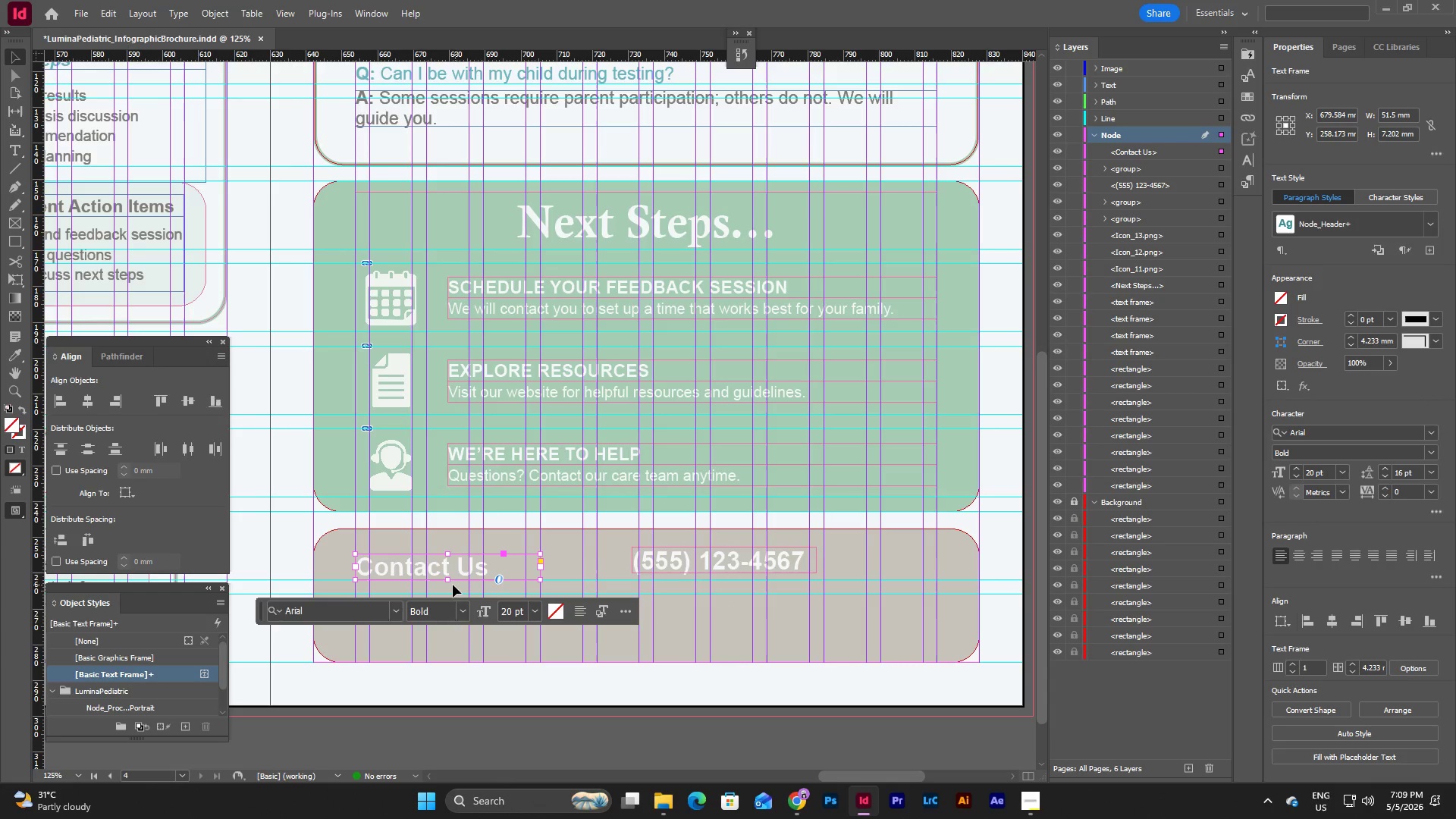 
left_click_drag(start_coordinate=[450, 579], to_coordinate=[448, 648])
 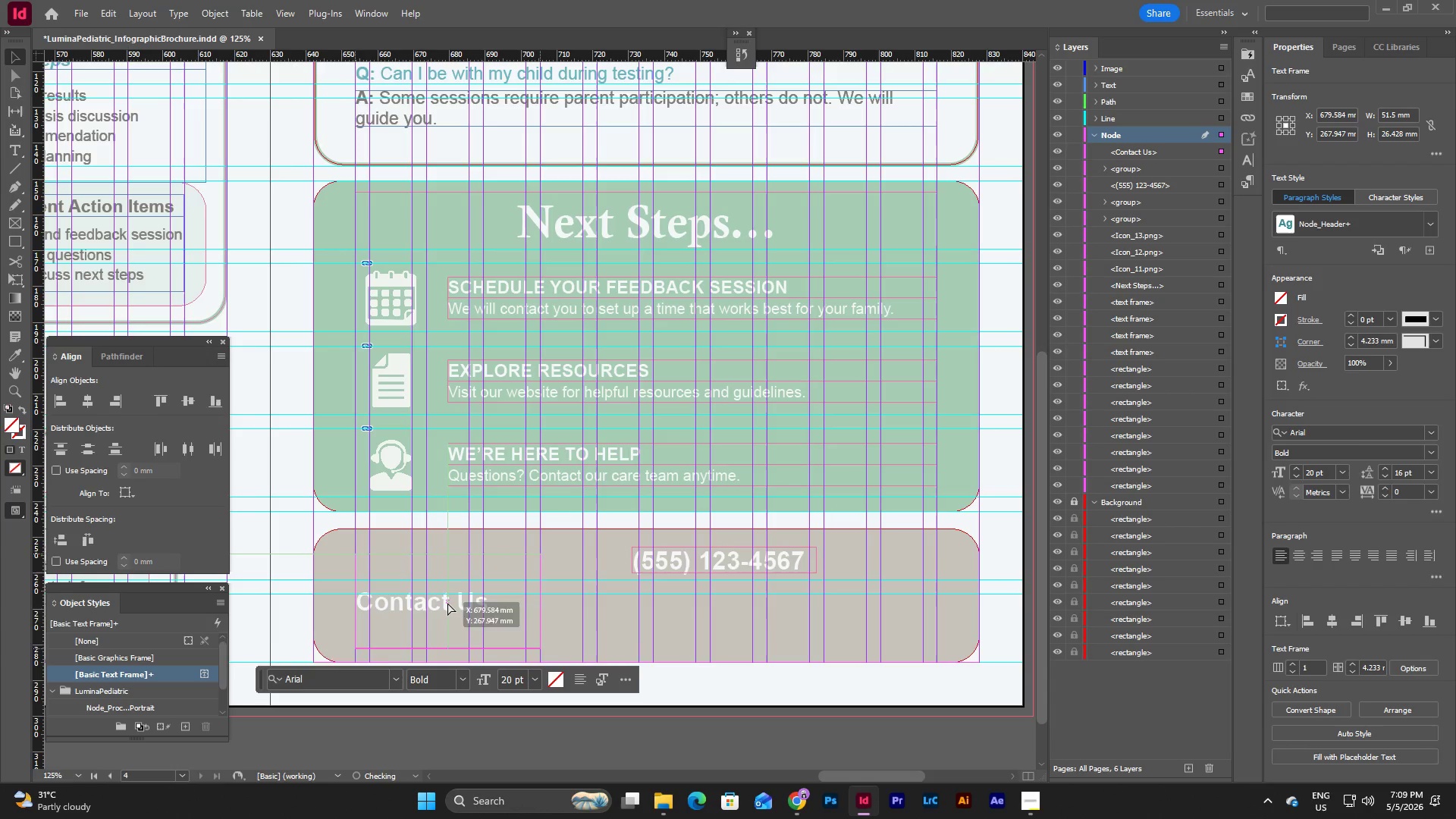 
left_click([849, 686])
 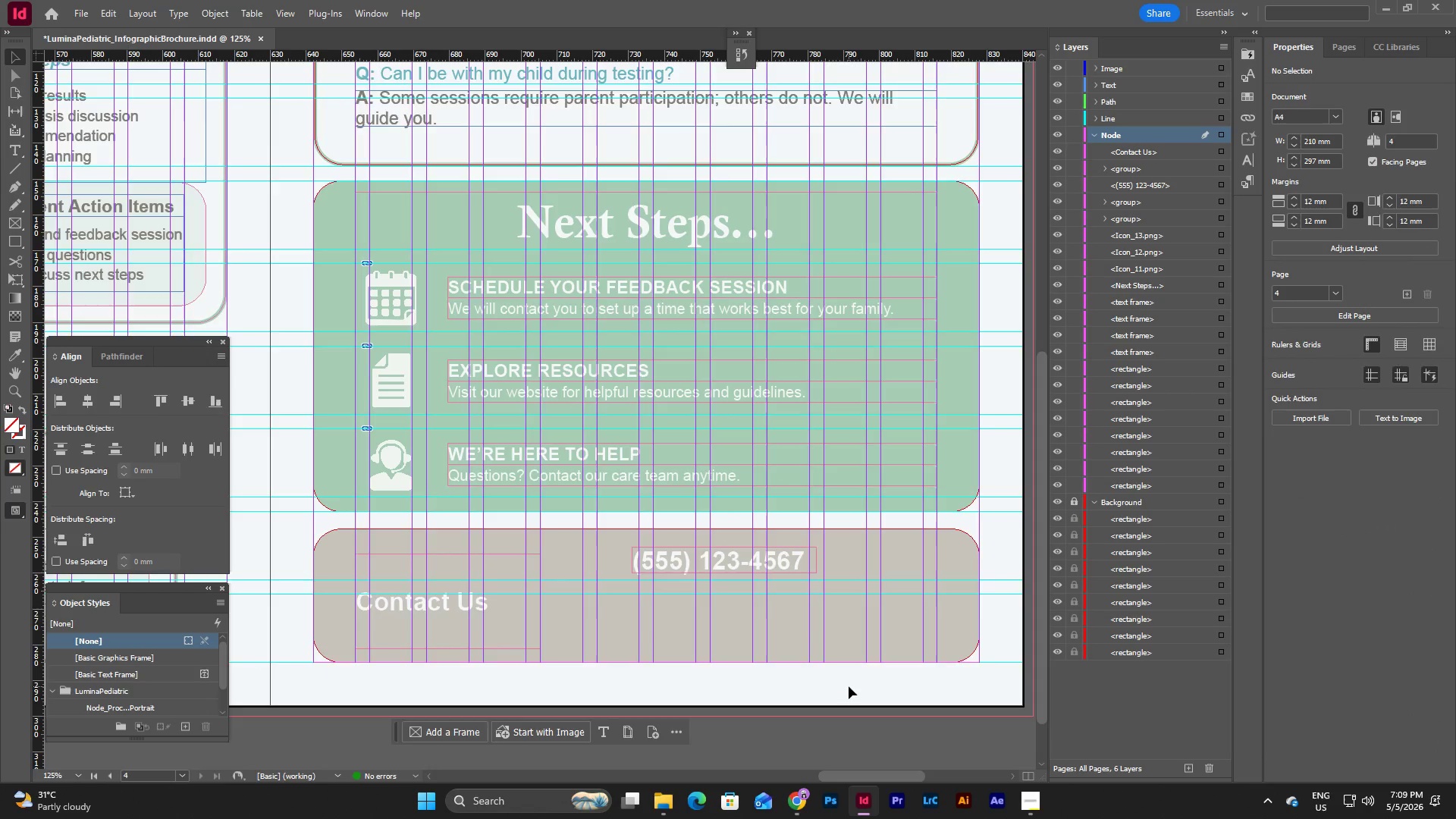 
key(W)
 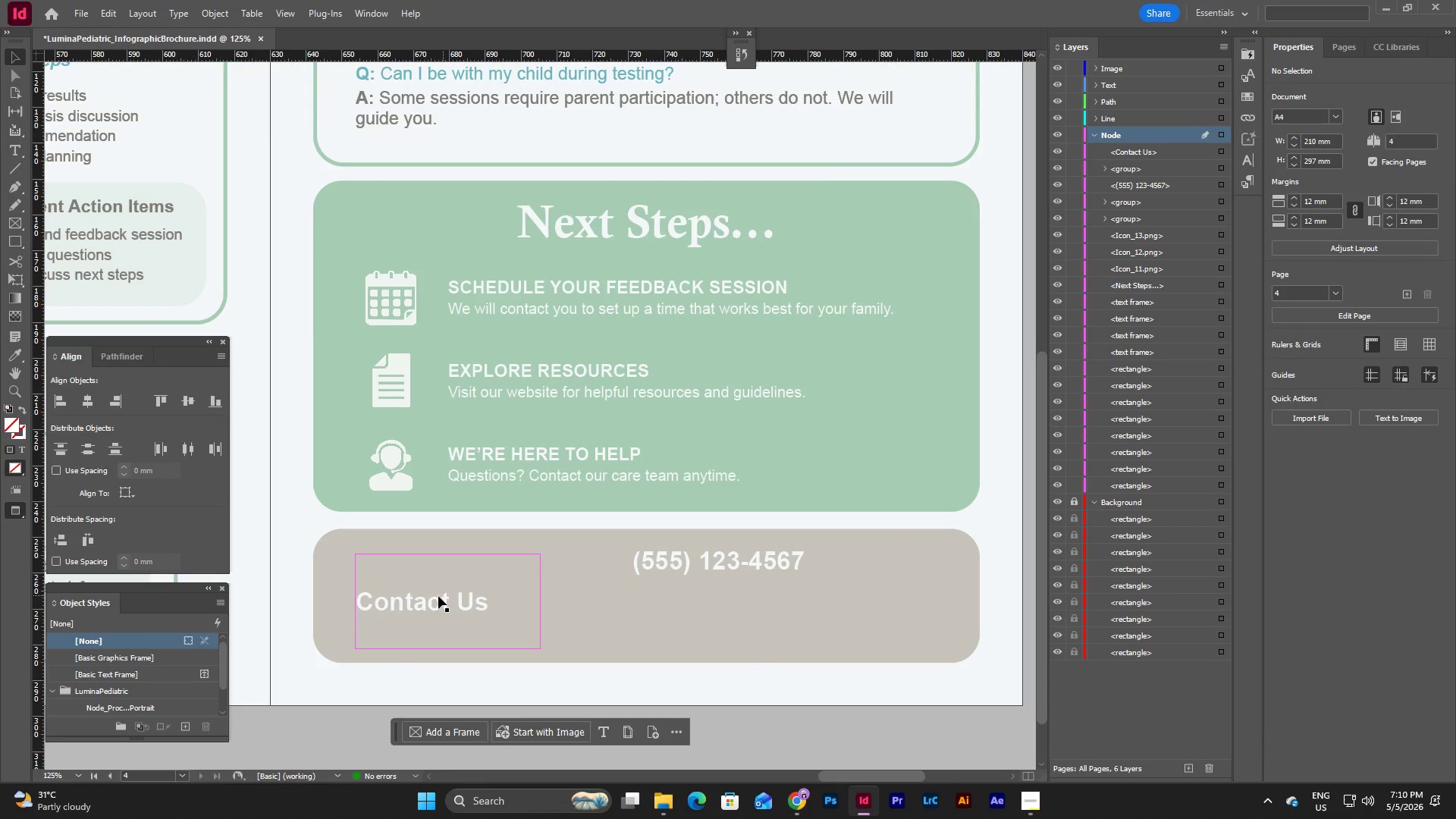 
left_click_drag(start_coordinate=[430, 601], to_coordinate=[430, 595])
 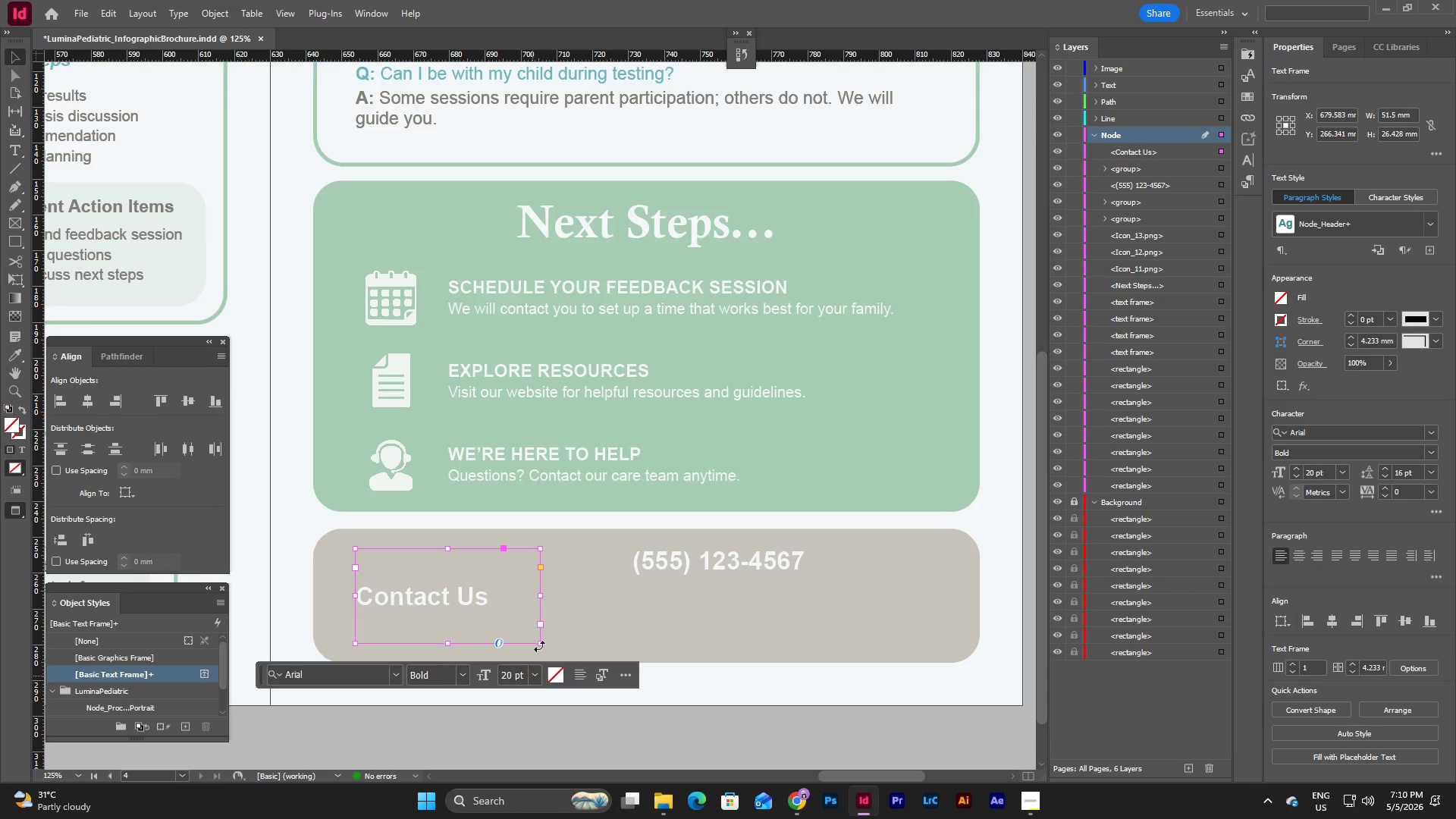 
scroll: coordinate [736, 660], scroll_direction: down, amount: 2.0
 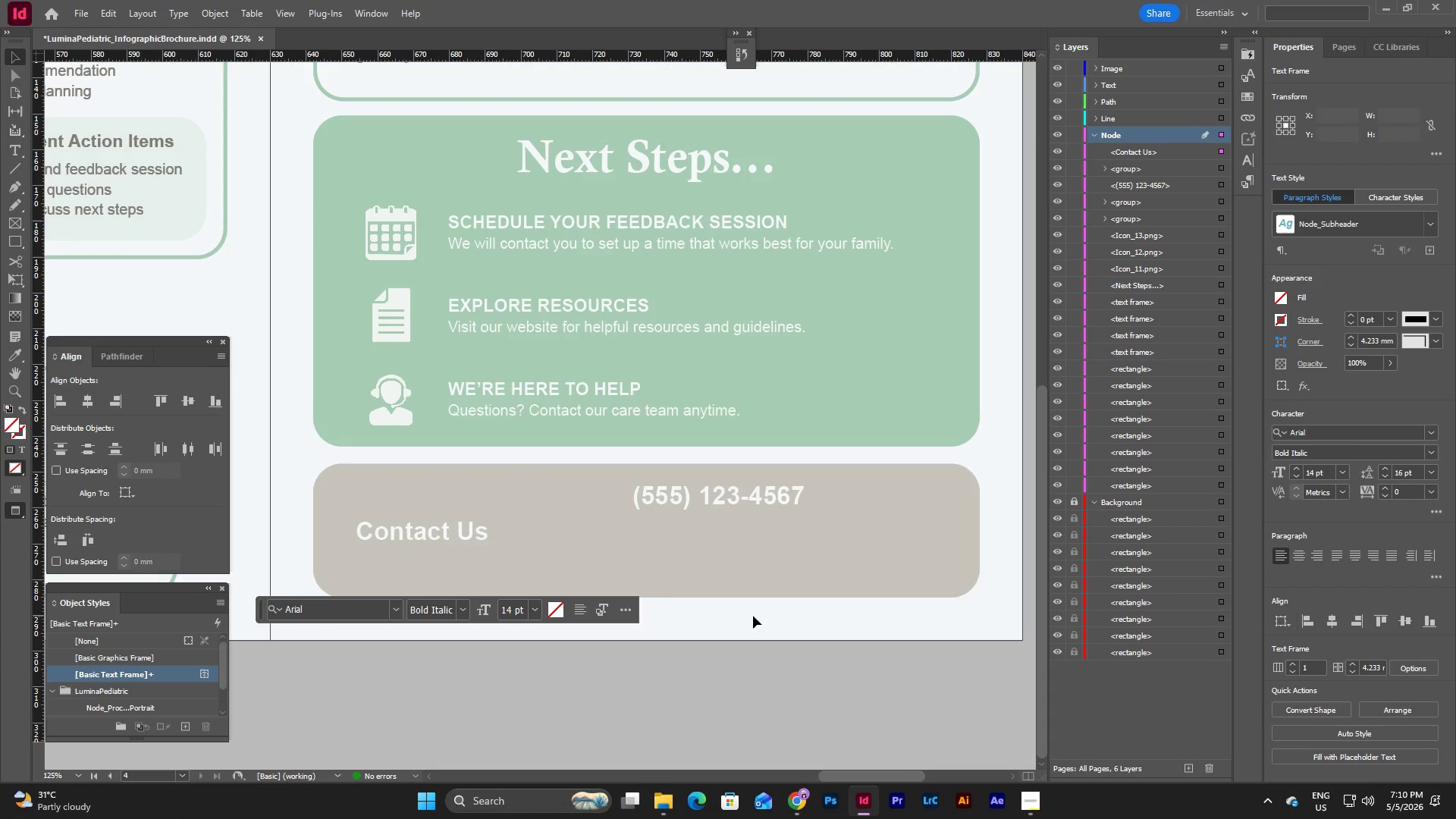 
double_click([461, 532])
 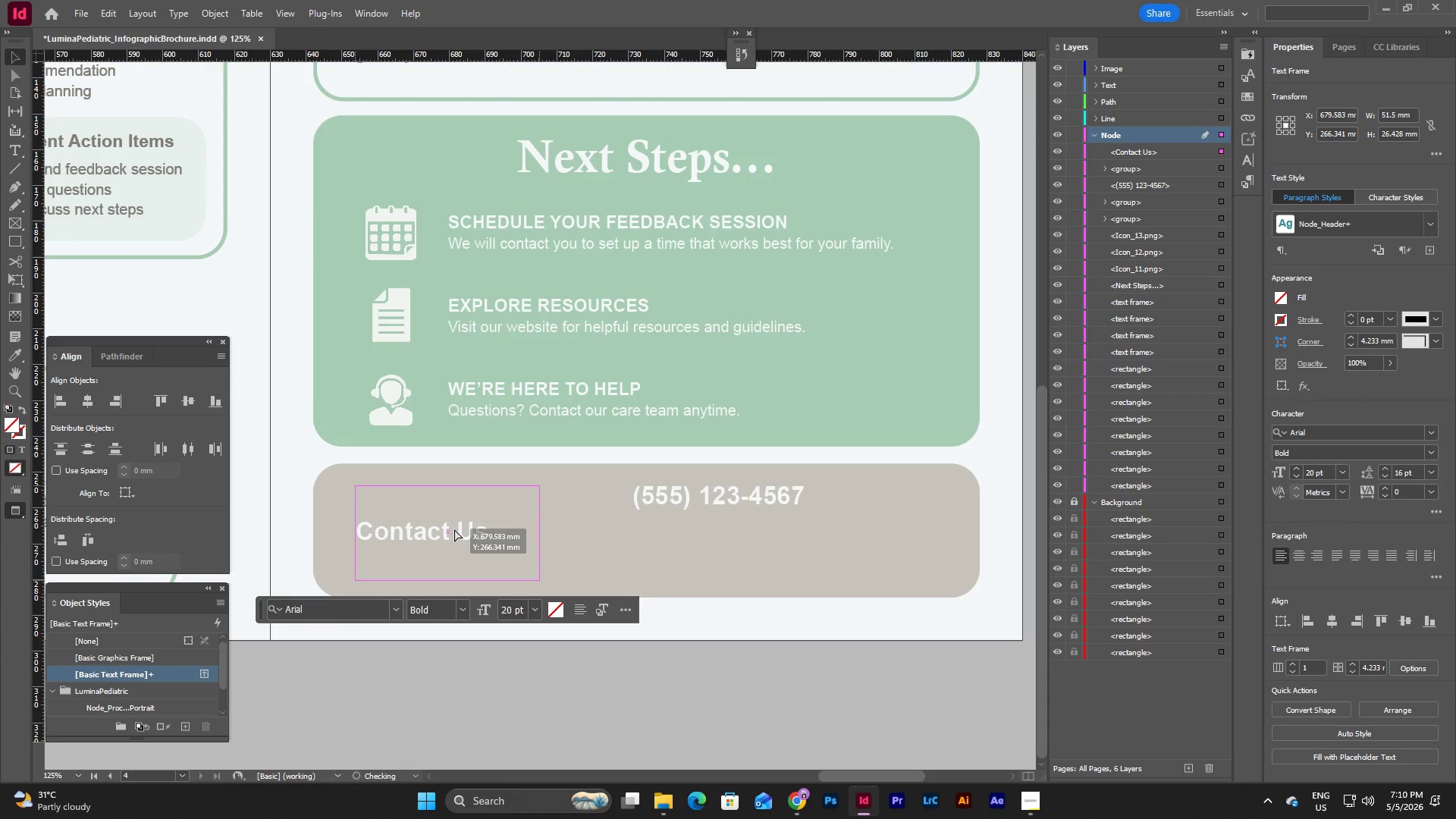 
wait(5.42)
 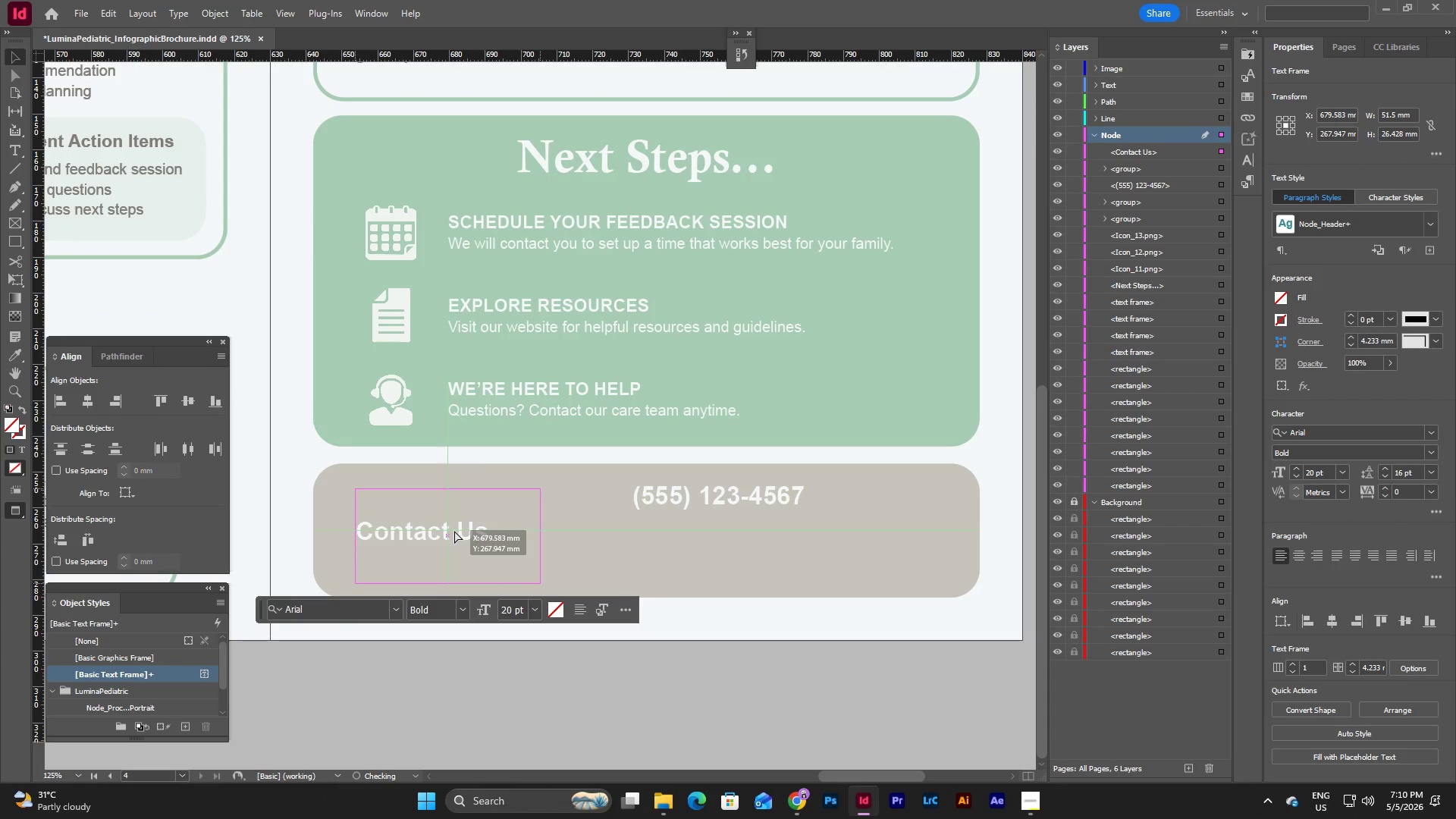 
left_click_drag(start_coordinate=[447, 488], to_coordinate=[451, 465])
 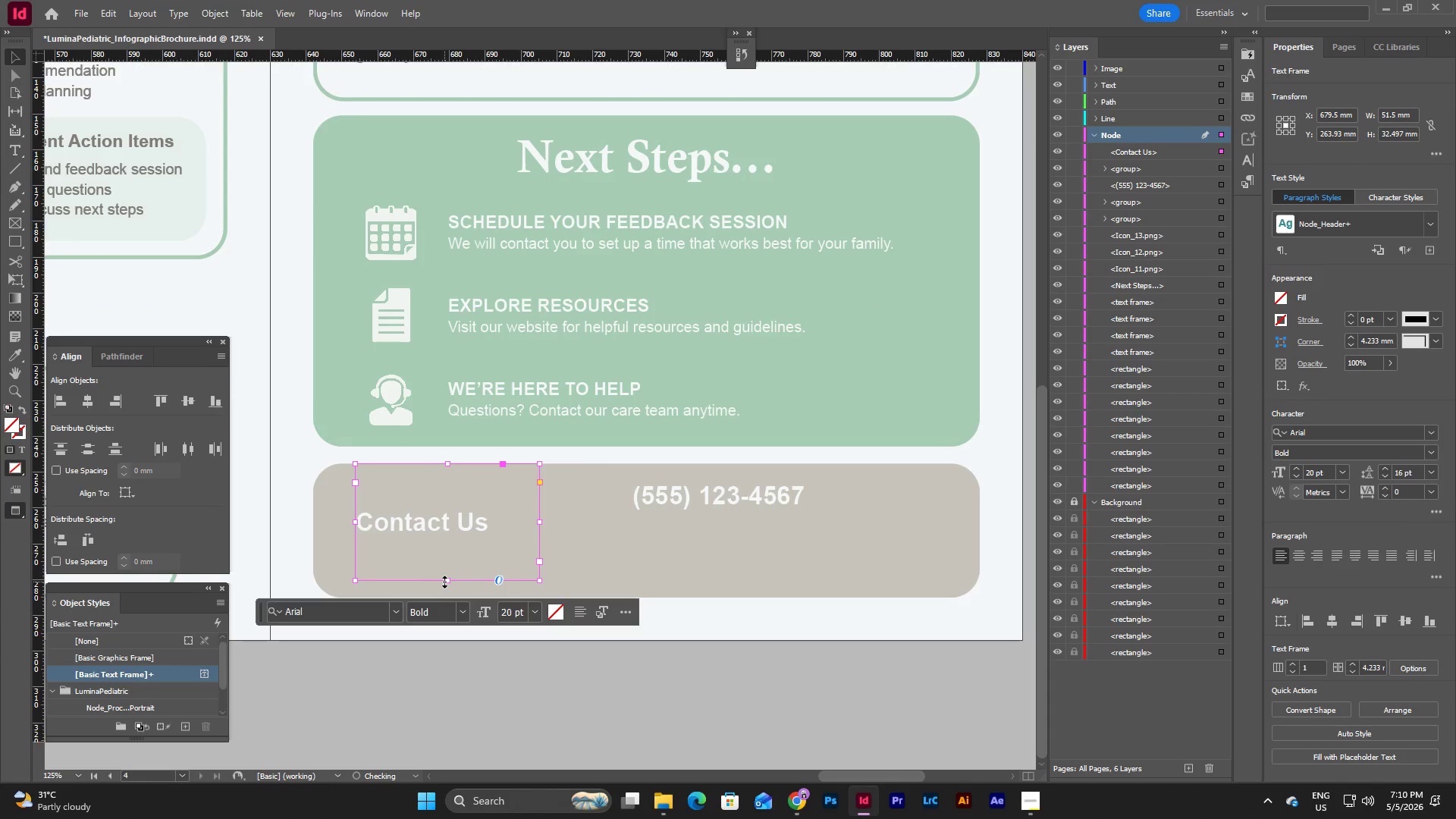 
left_click_drag(start_coordinate=[447, 582], to_coordinate=[450, 595])
 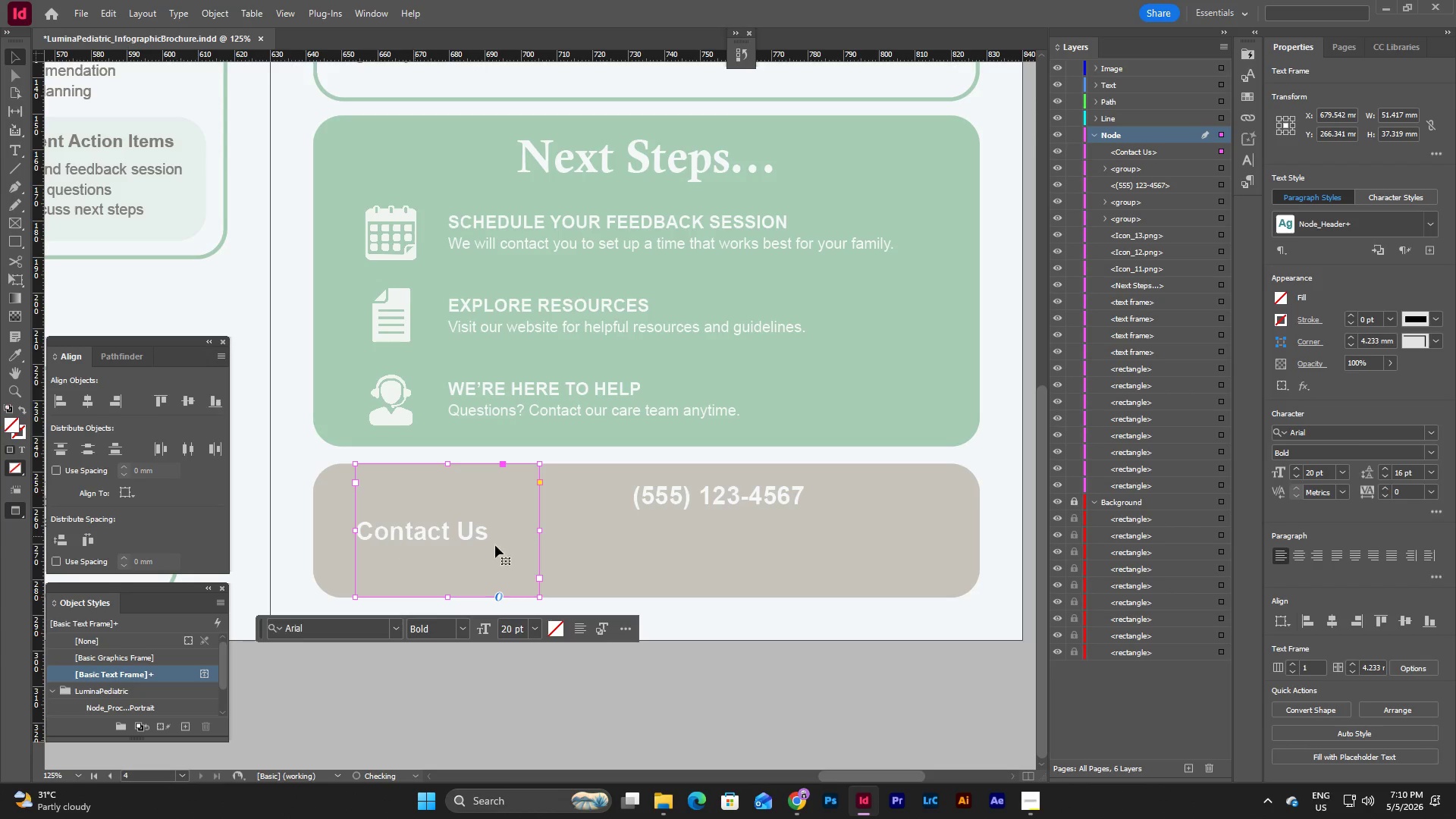 
left_click([533, 631])
 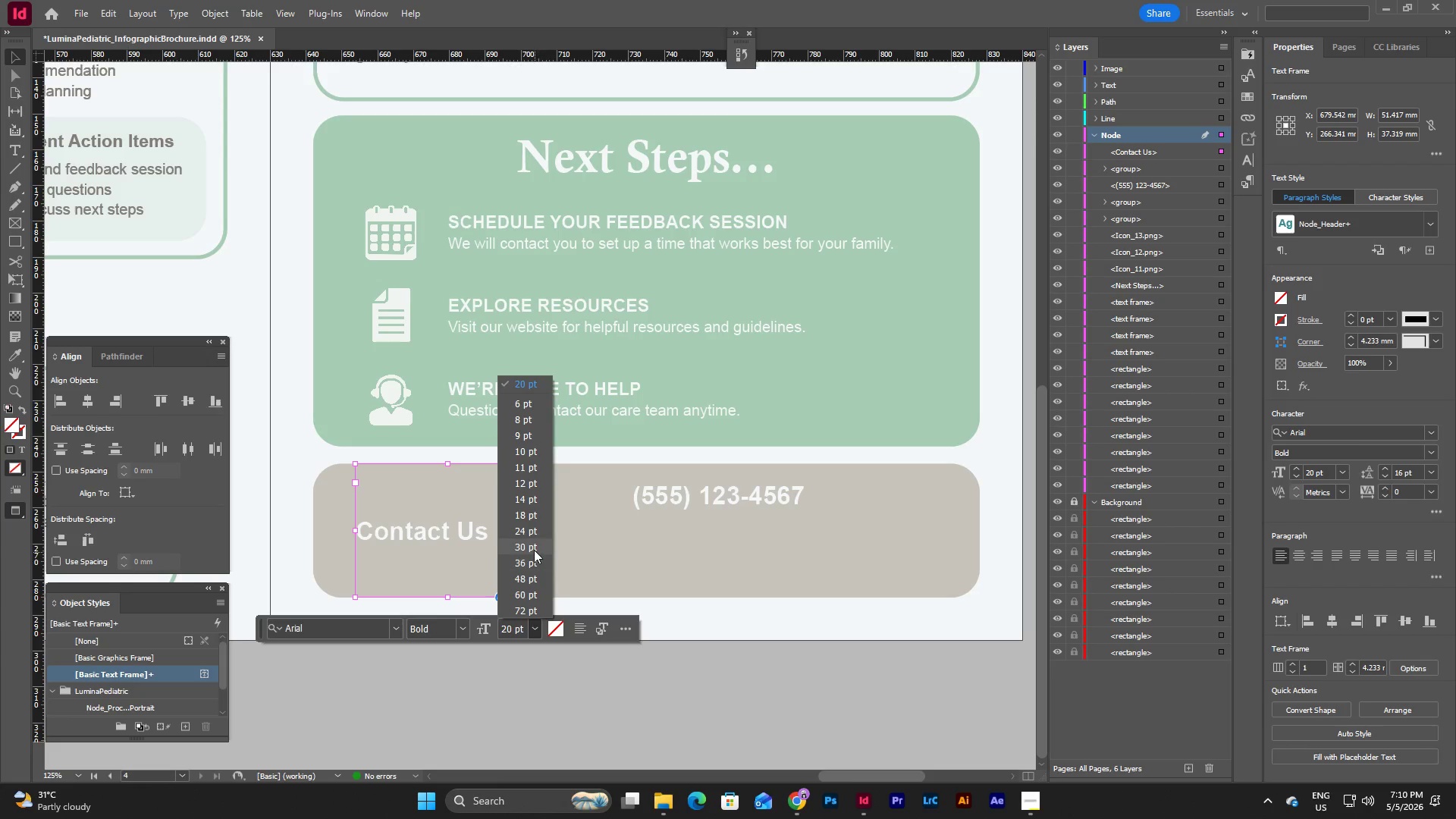 
left_click([533, 548])
 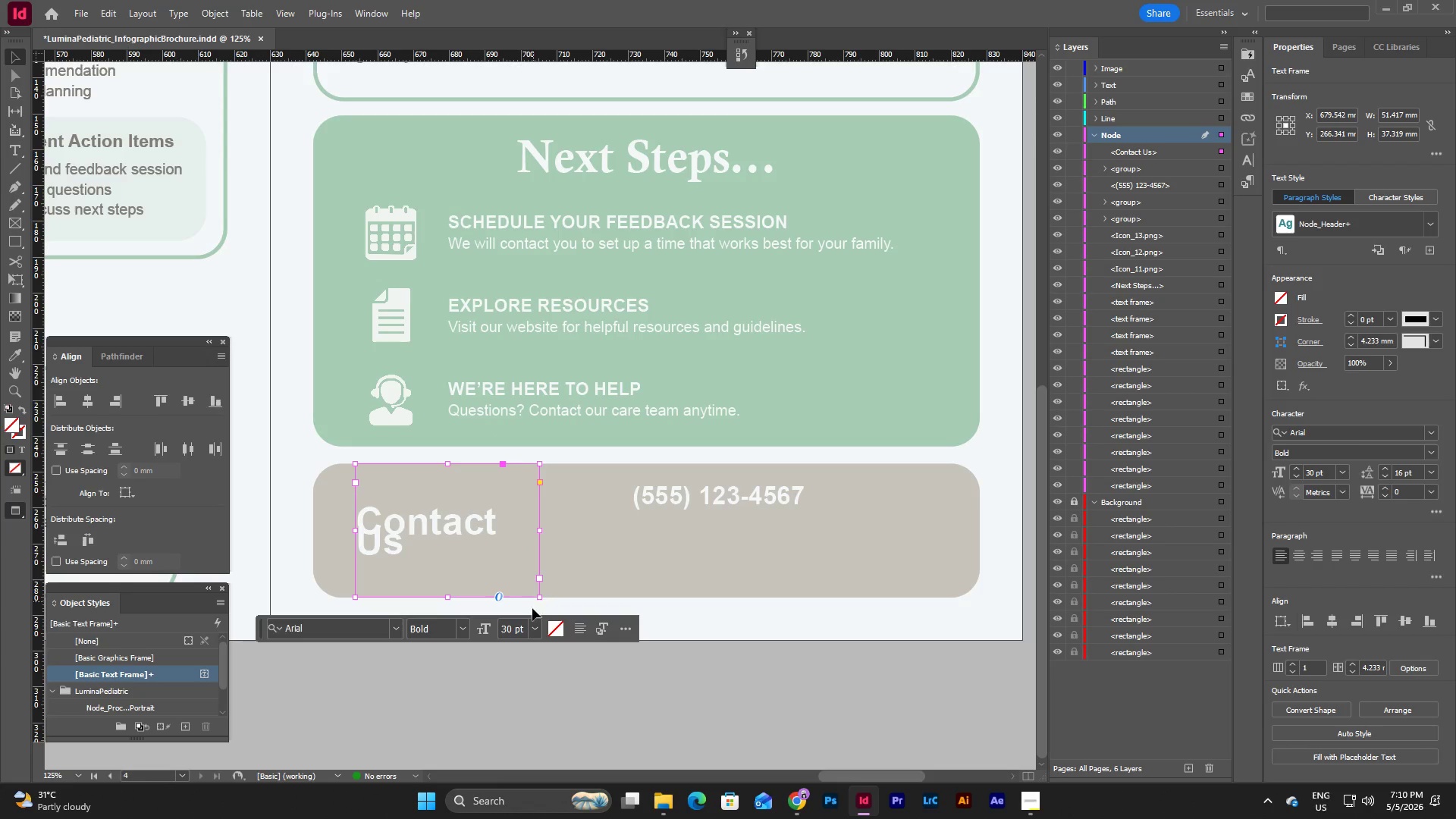 
left_click([533, 628])
 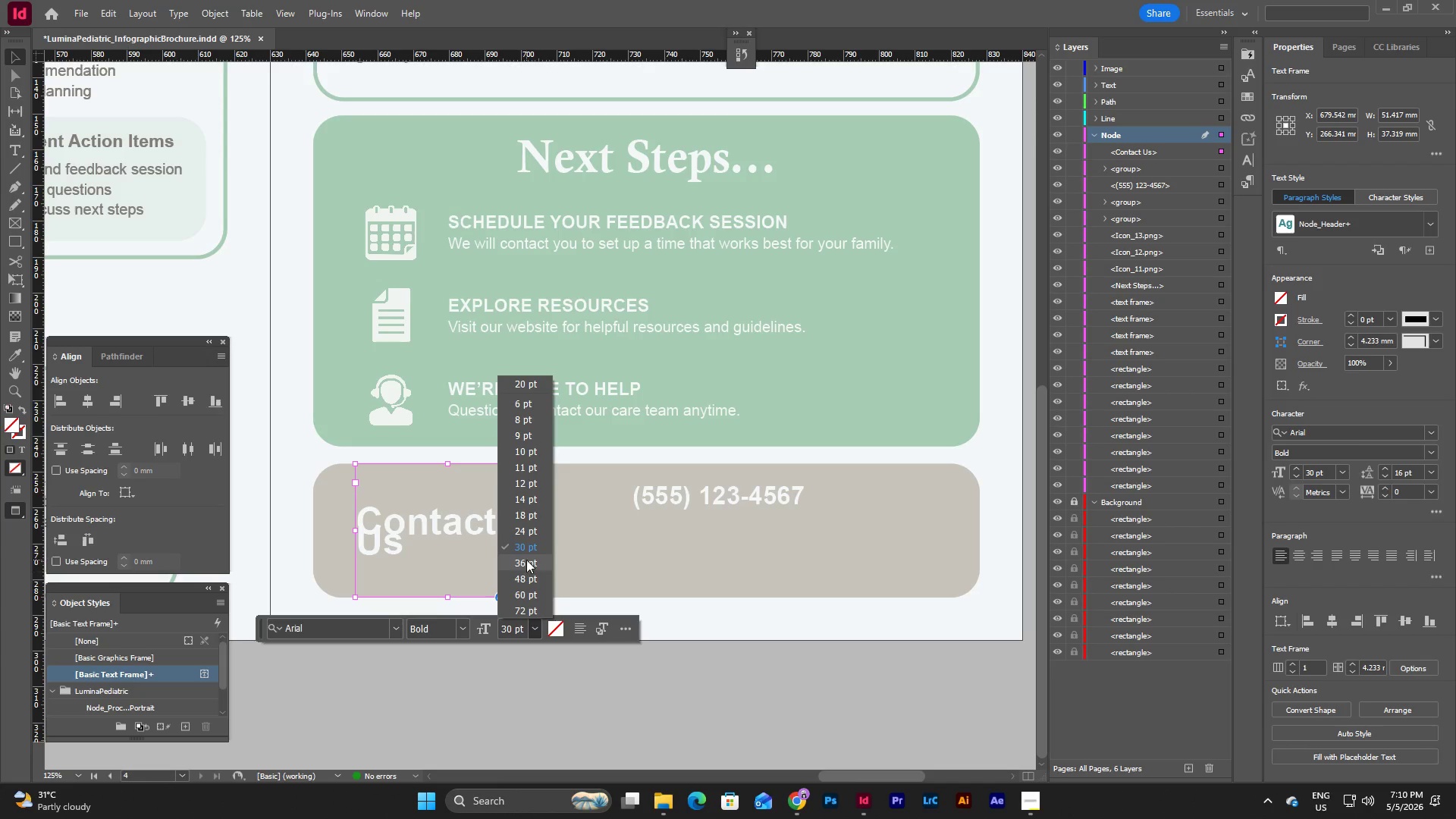 
left_click([526, 560])
 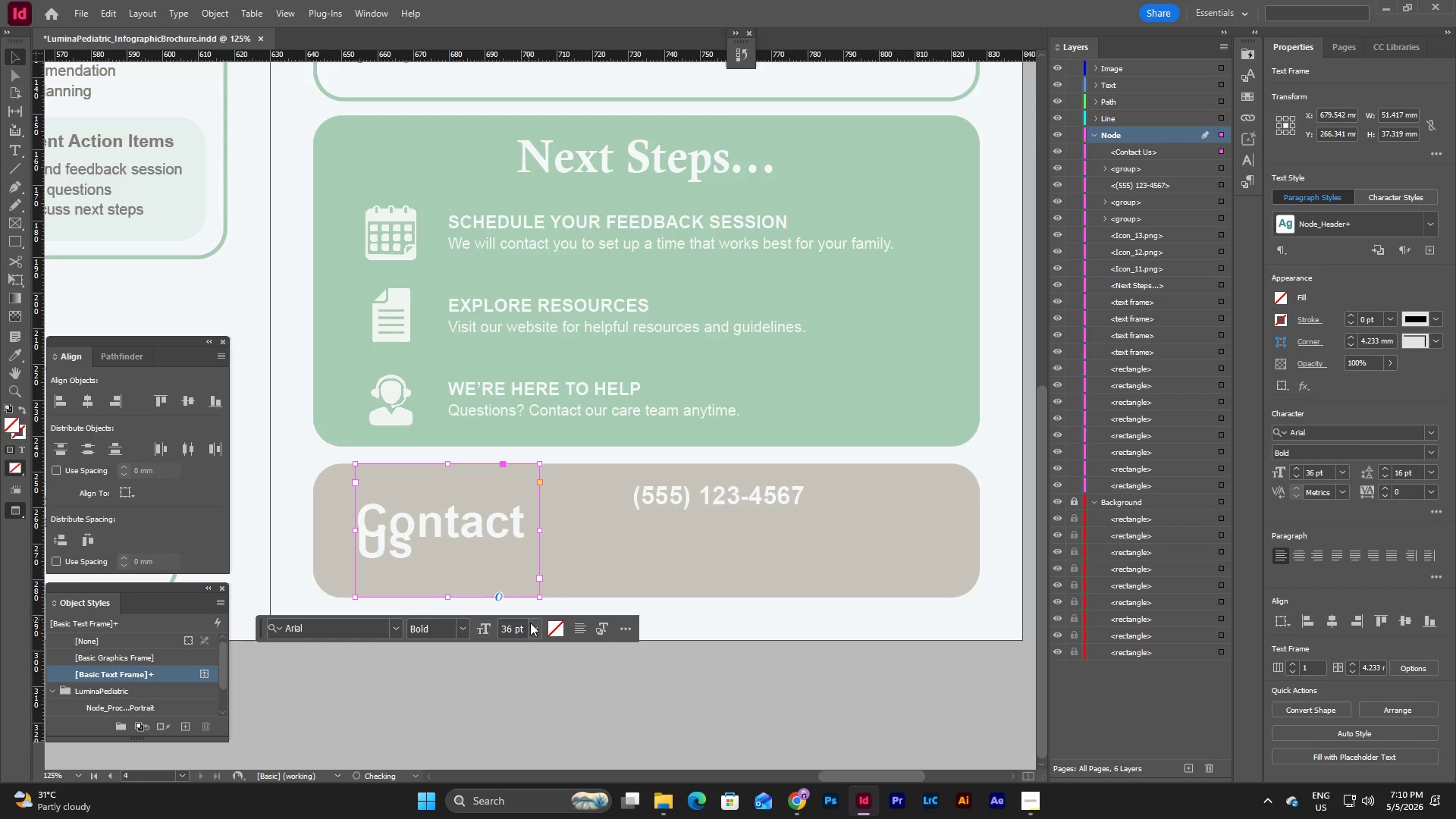 
left_click([532, 627])
 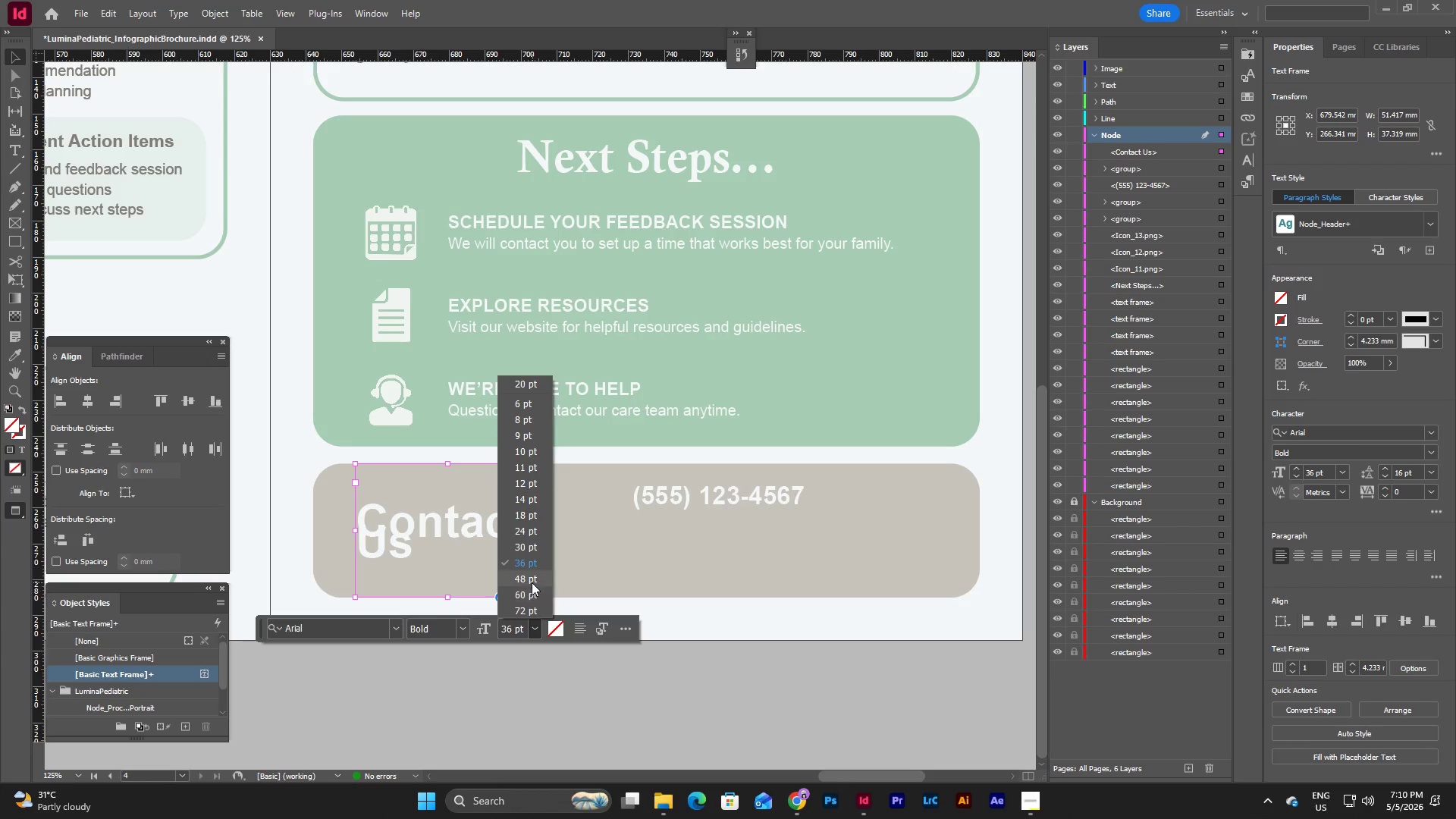 
left_click([532, 579])
 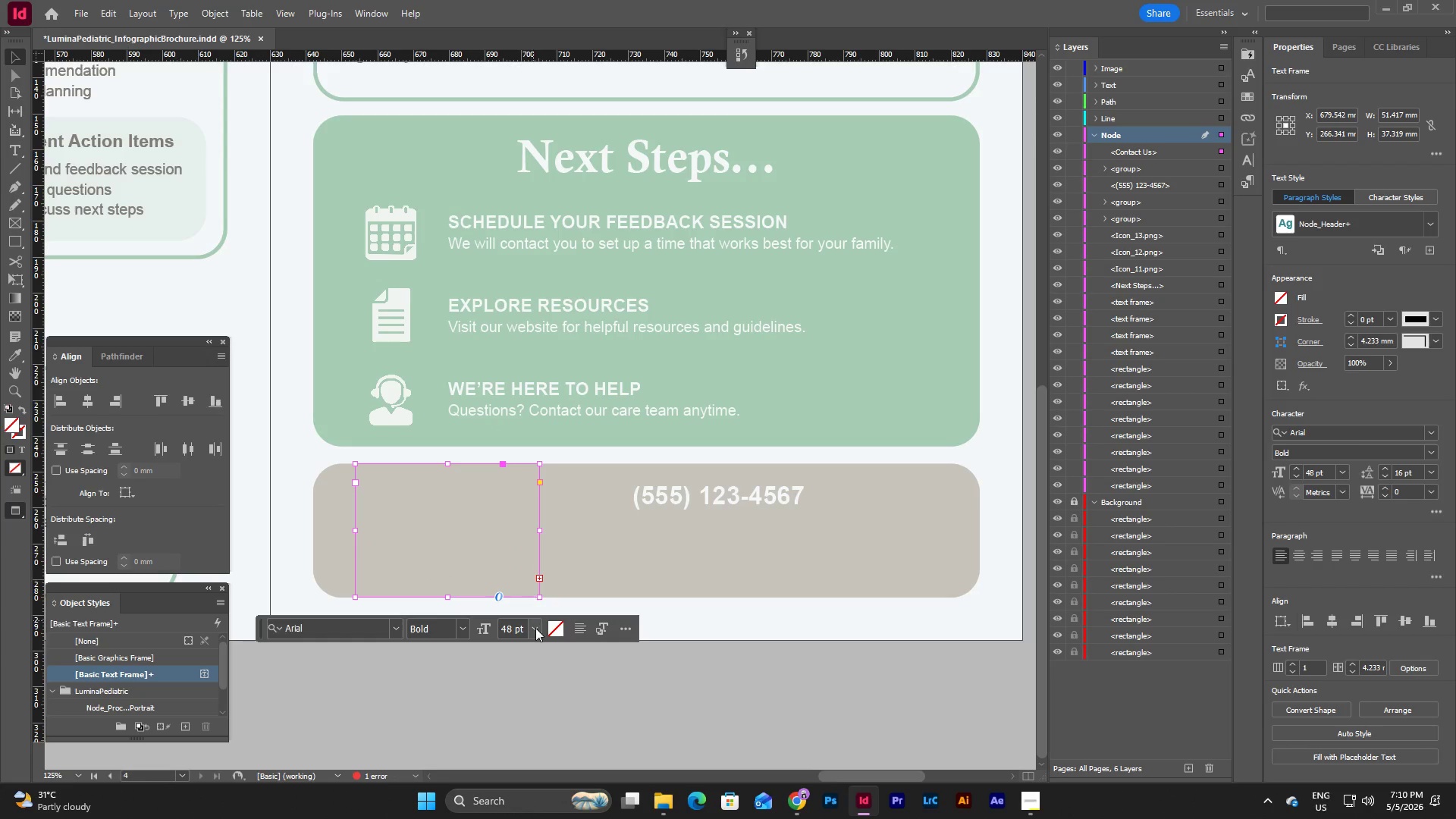 
left_click([535, 631])
 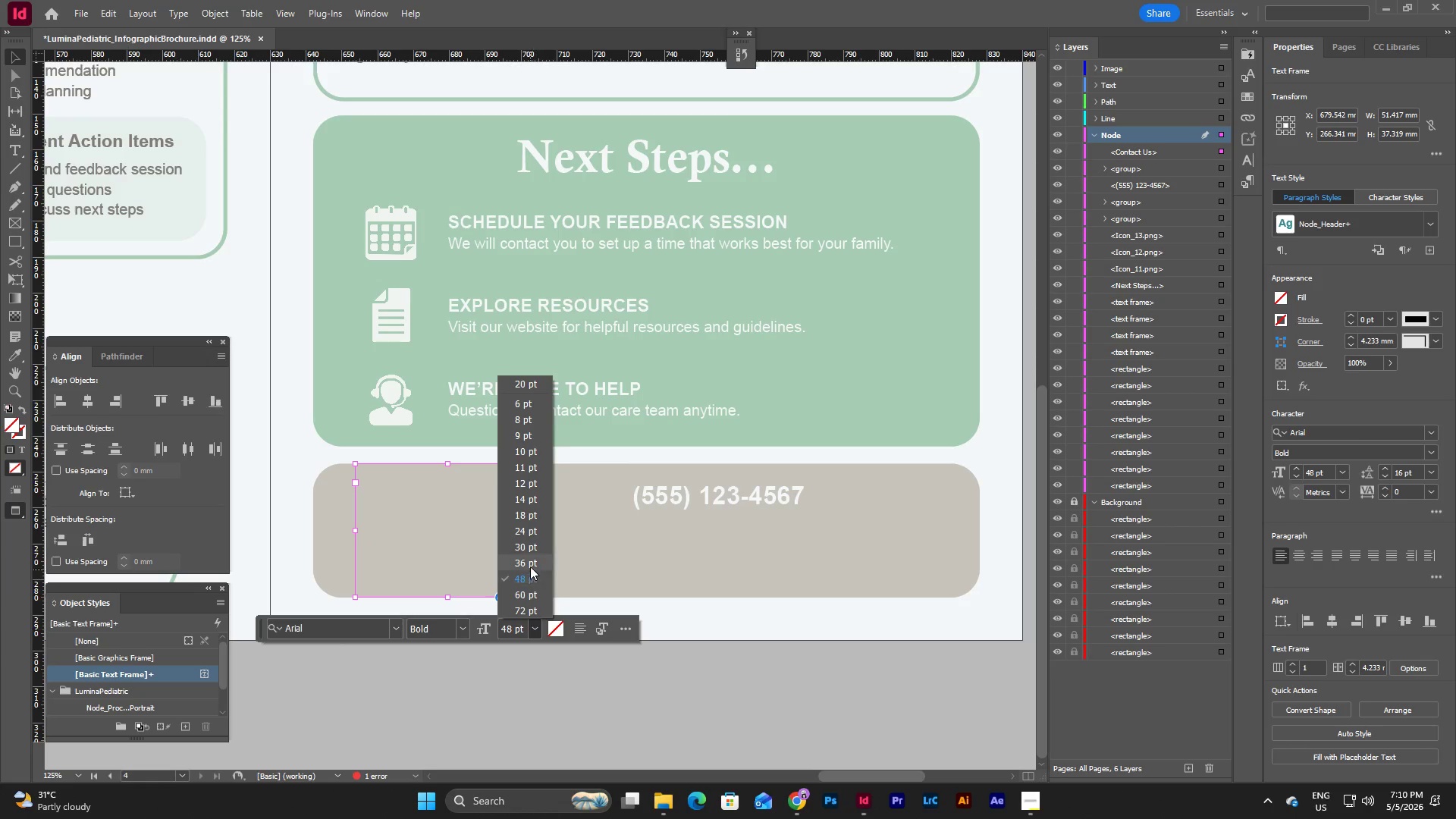 
left_click([530, 557])
 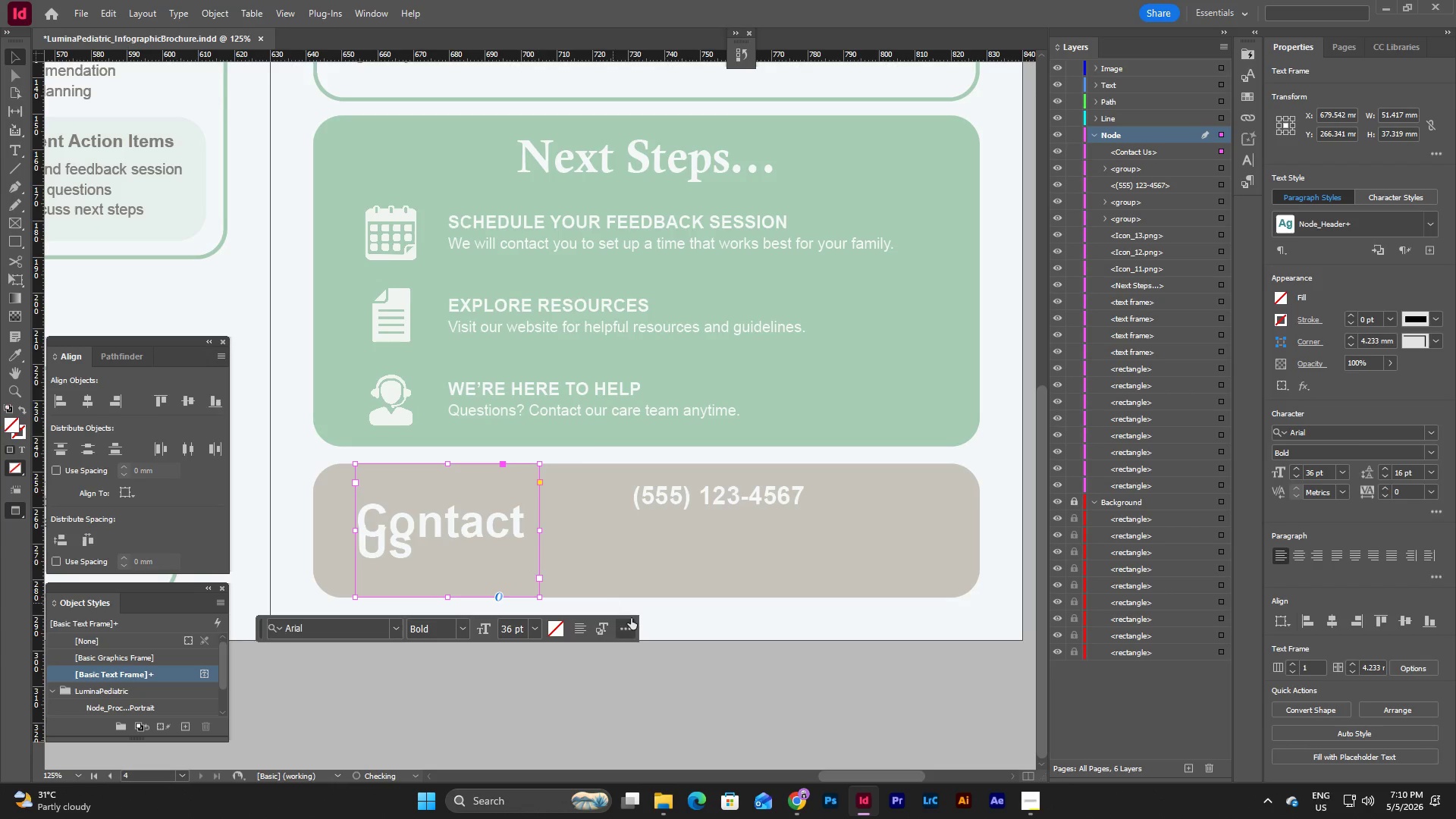 
left_click([624, 619])
 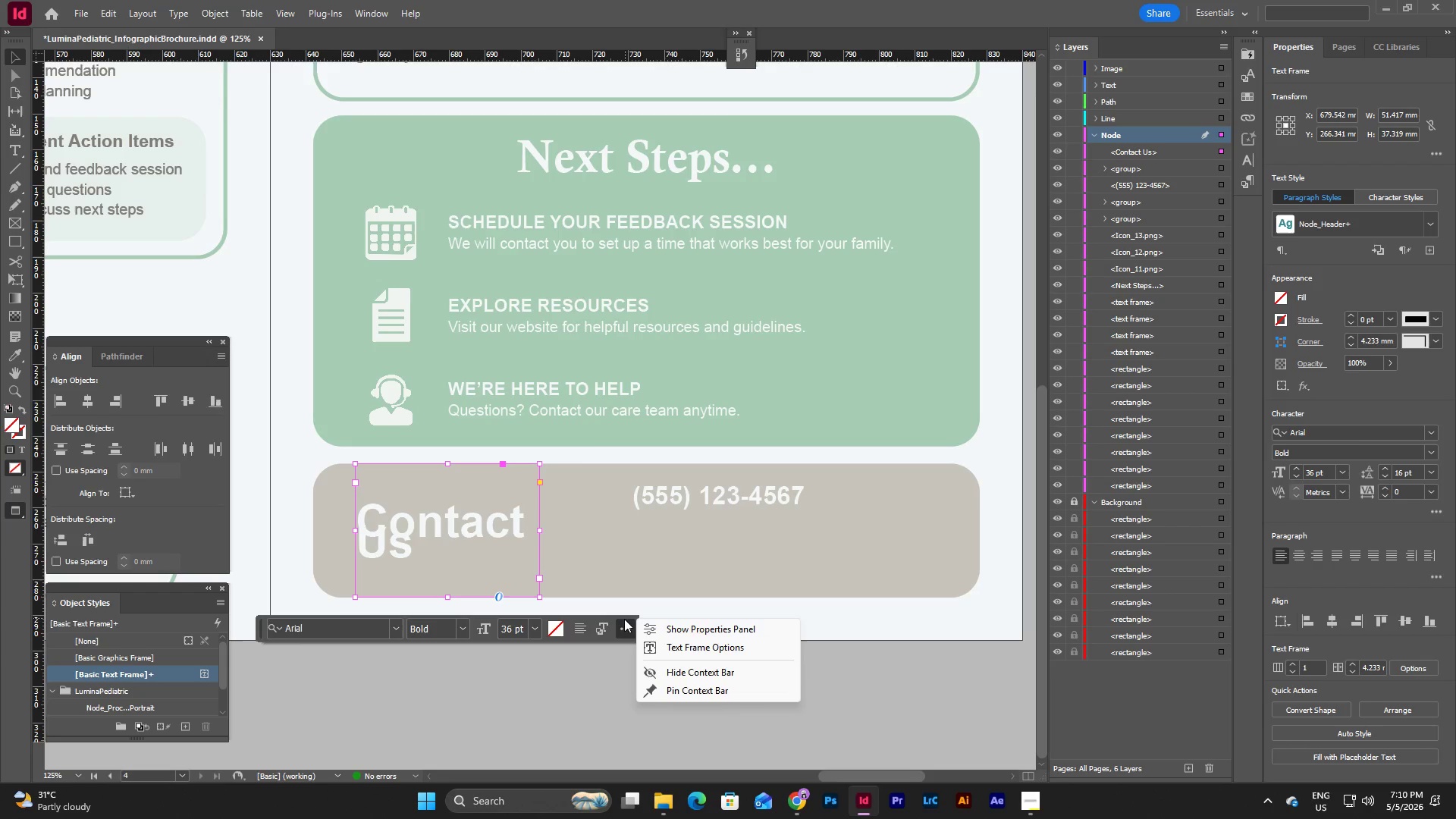 
left_click([624, 619])
 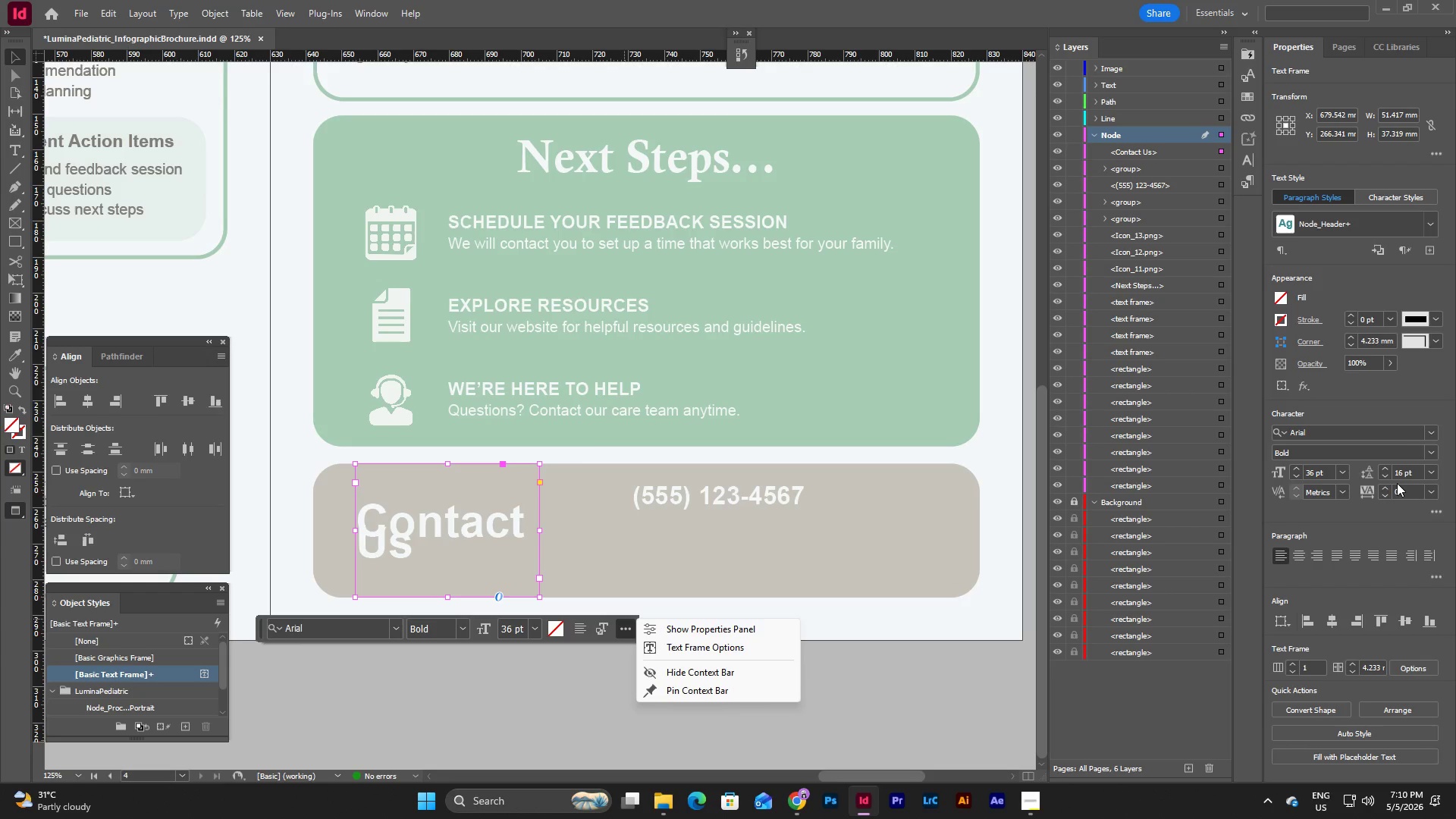 
left_click([1431, 471])
 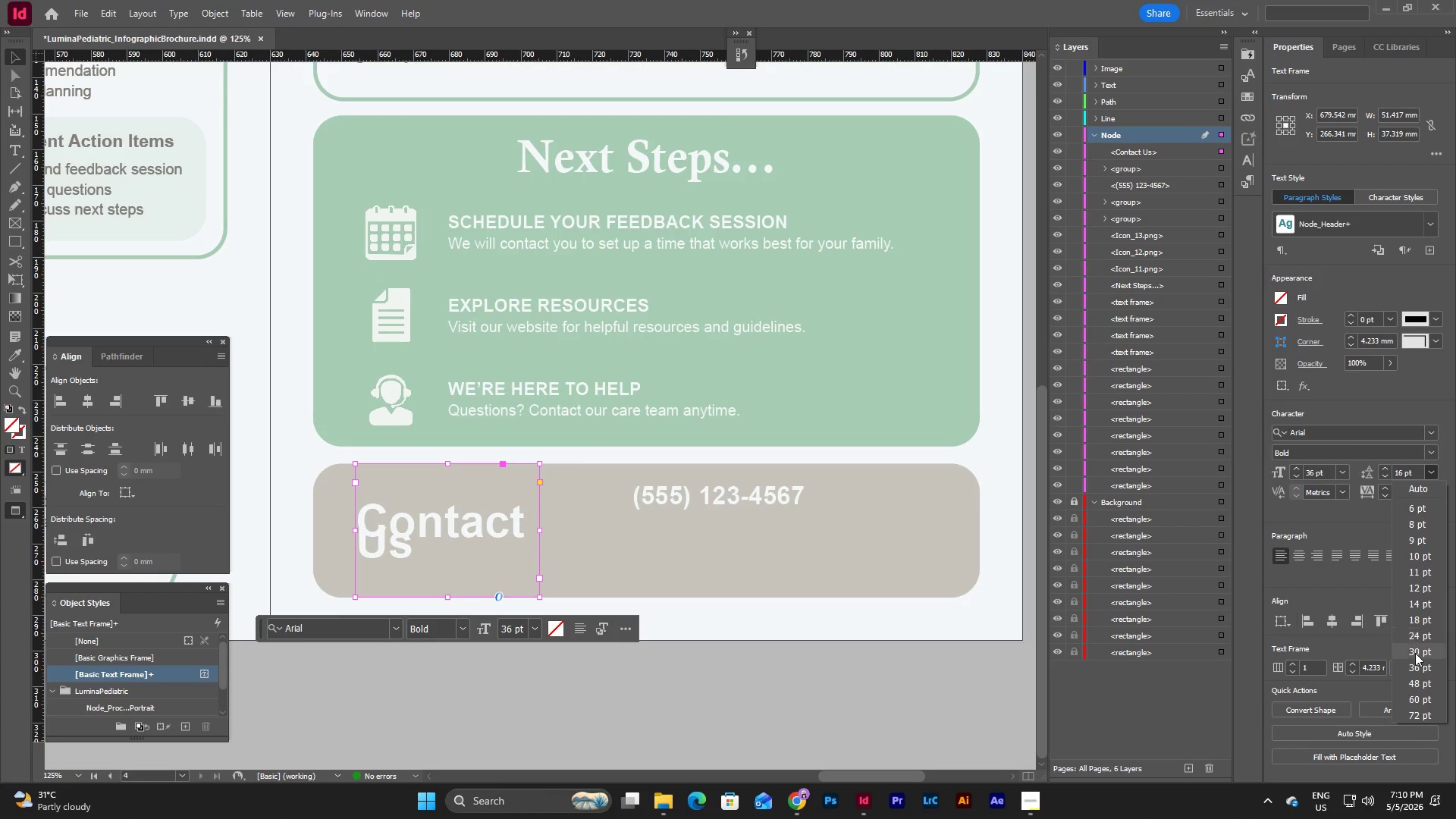 
left_click([1415, 653])
 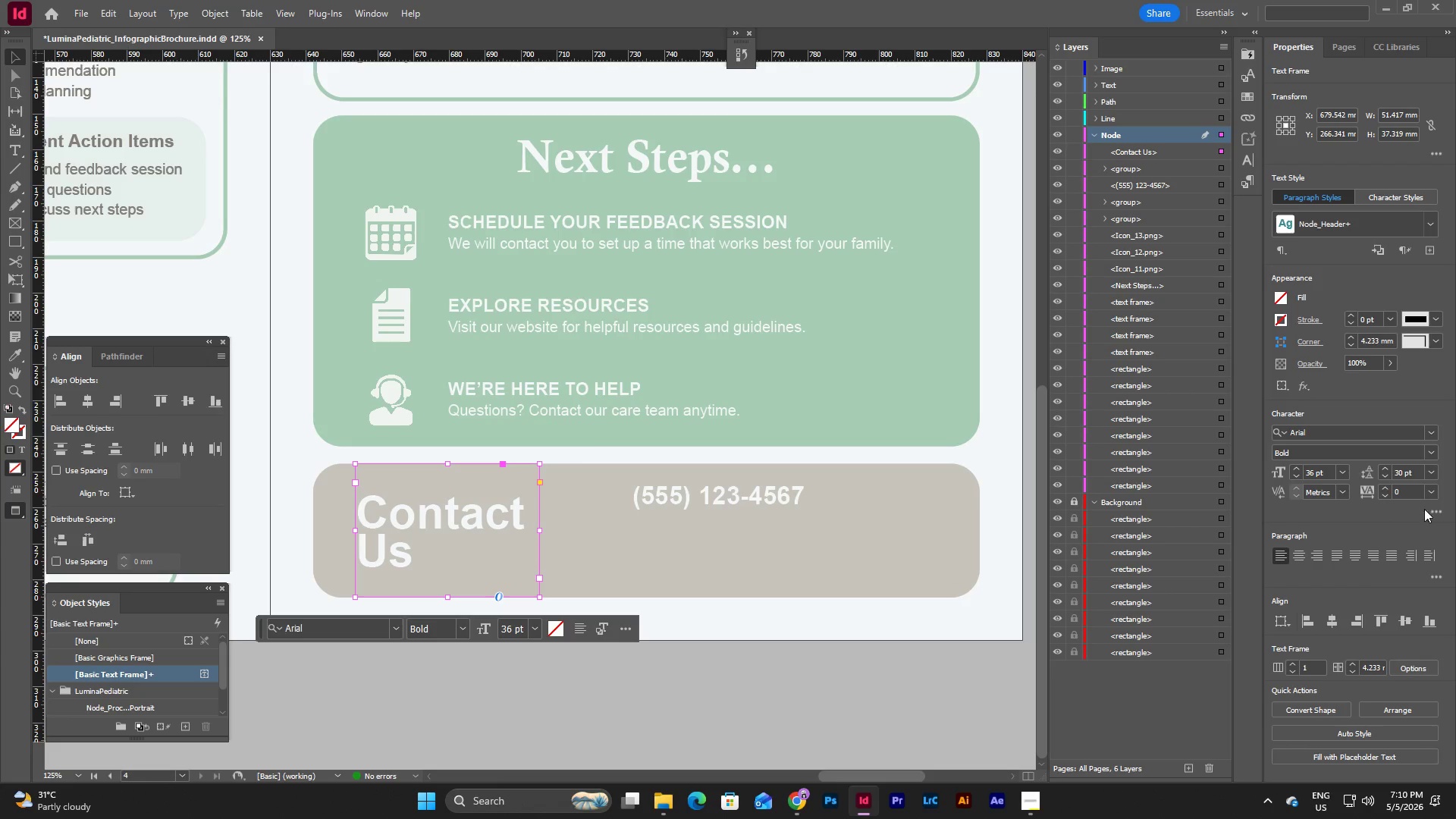 
left_click([1431, 466])
 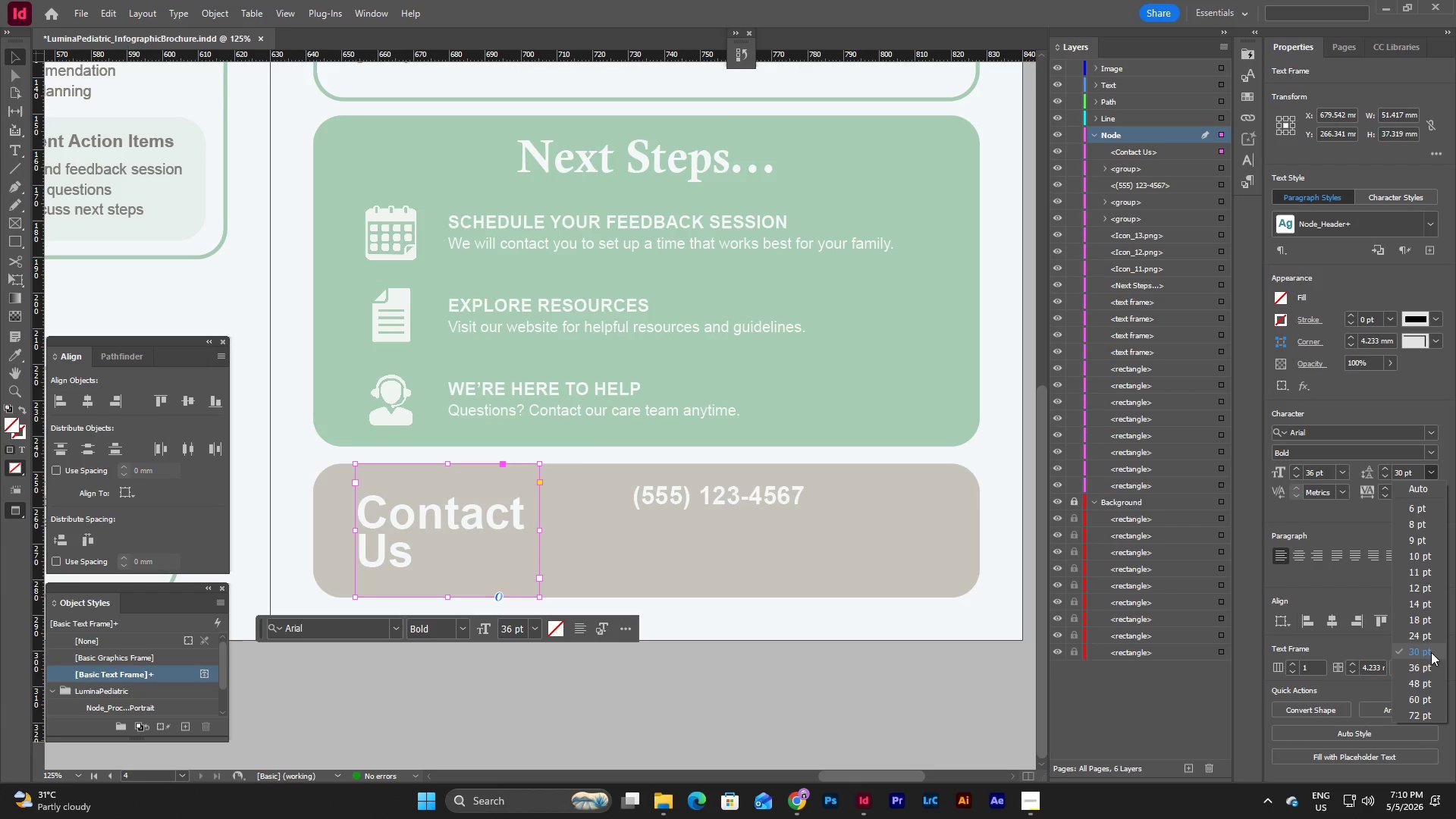 
left_click([1426, 667])
 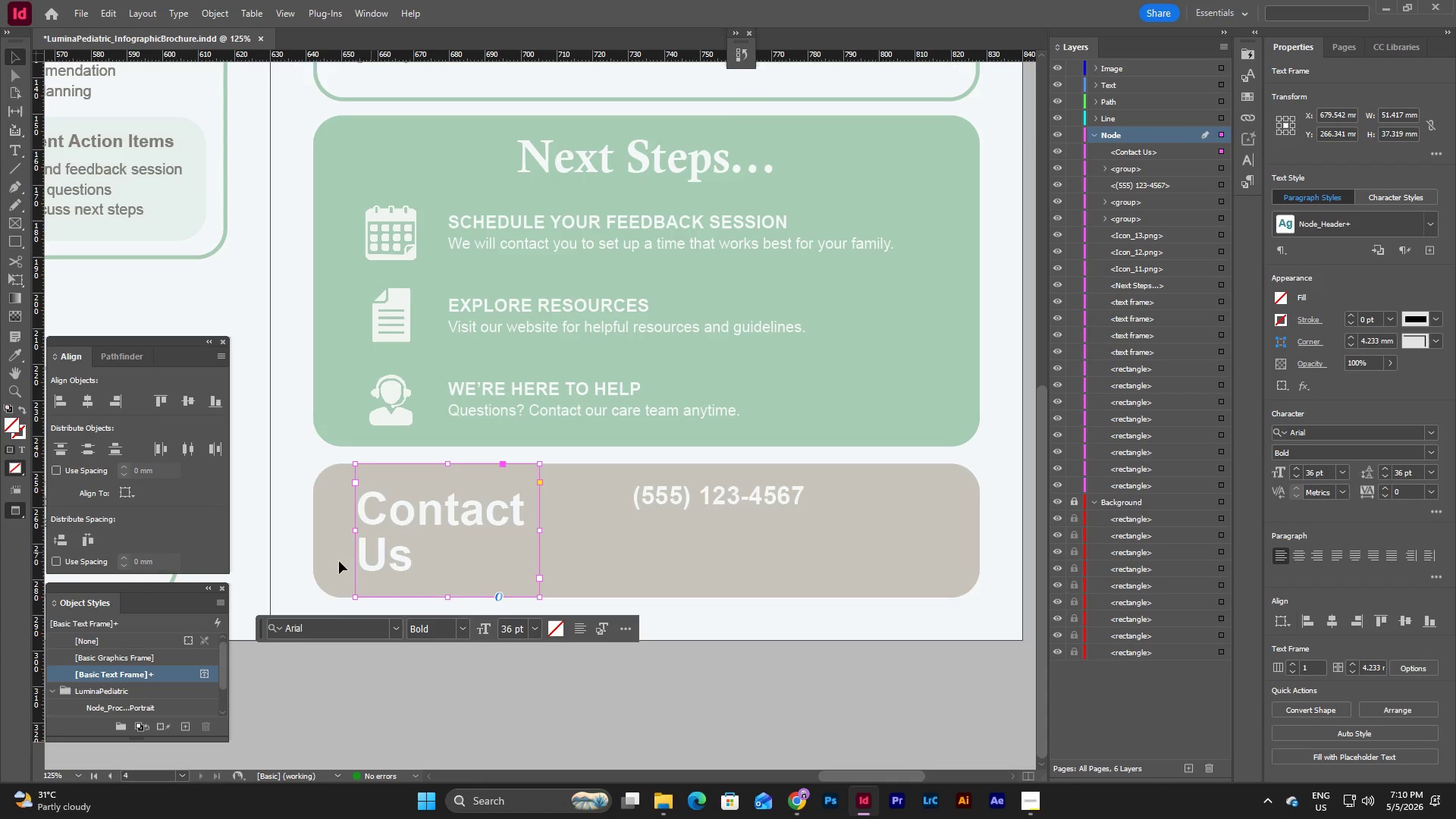 
wait(6.81)
 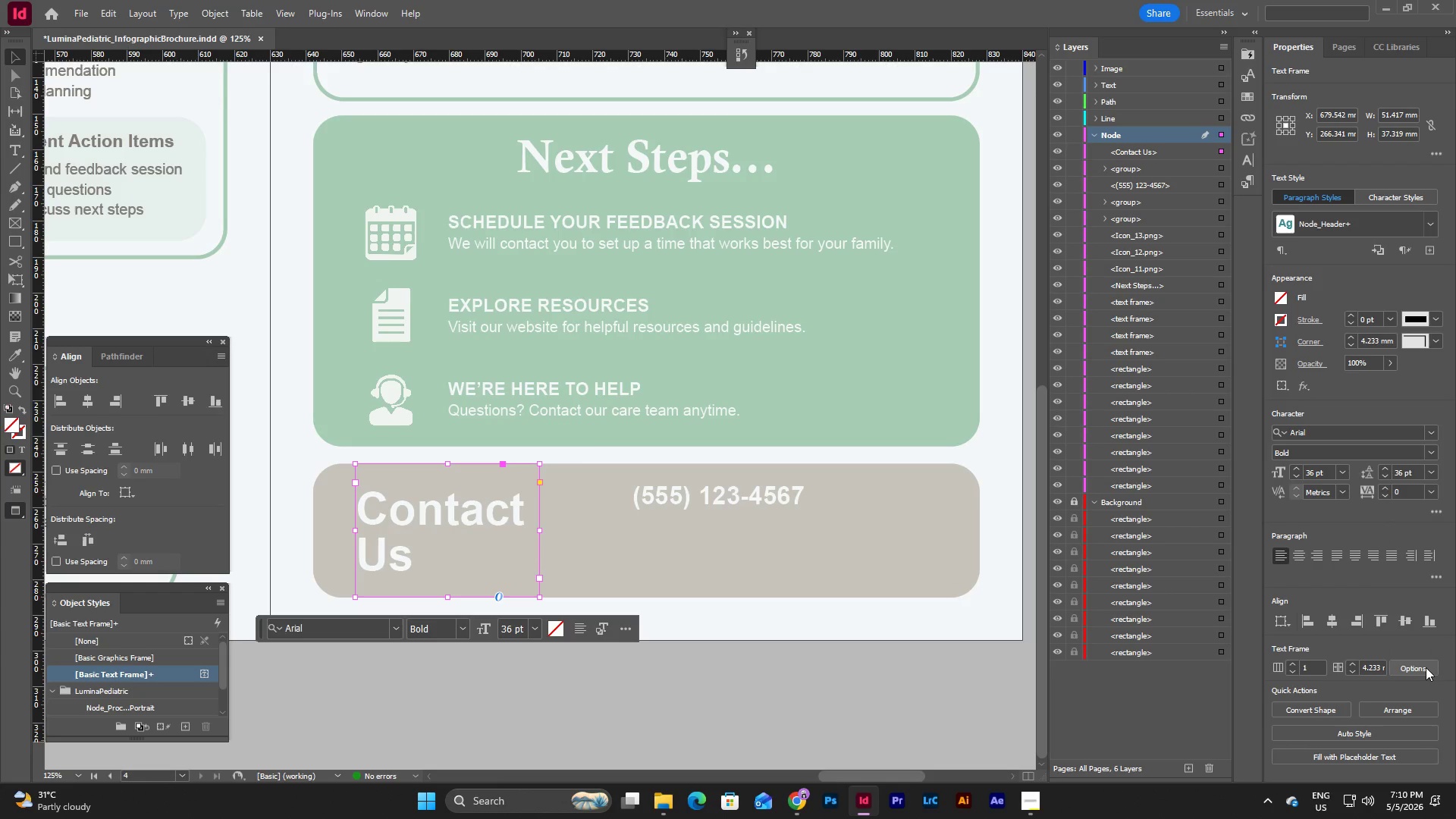 
left_click([726, 628])
 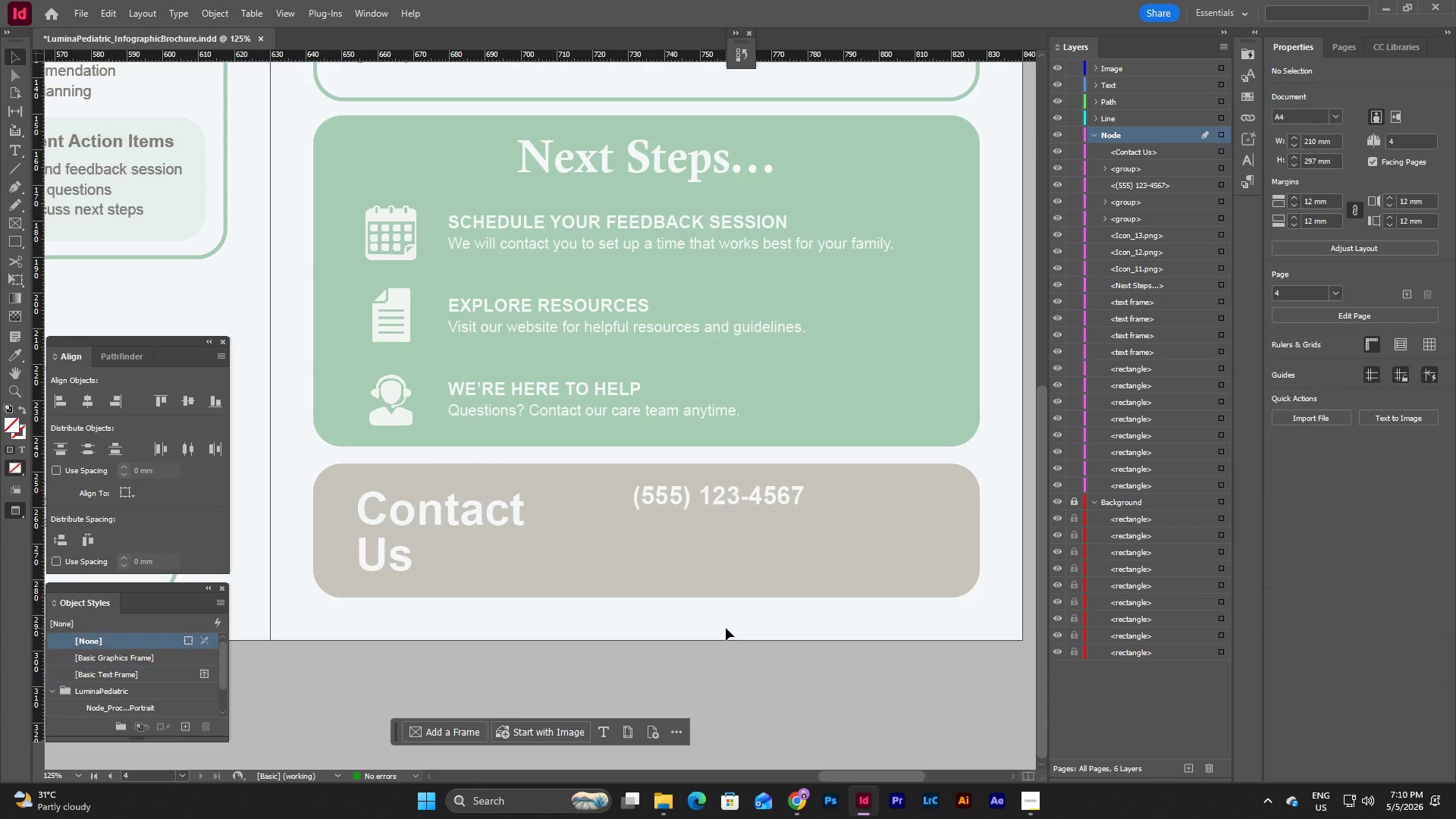 
type(ww)
 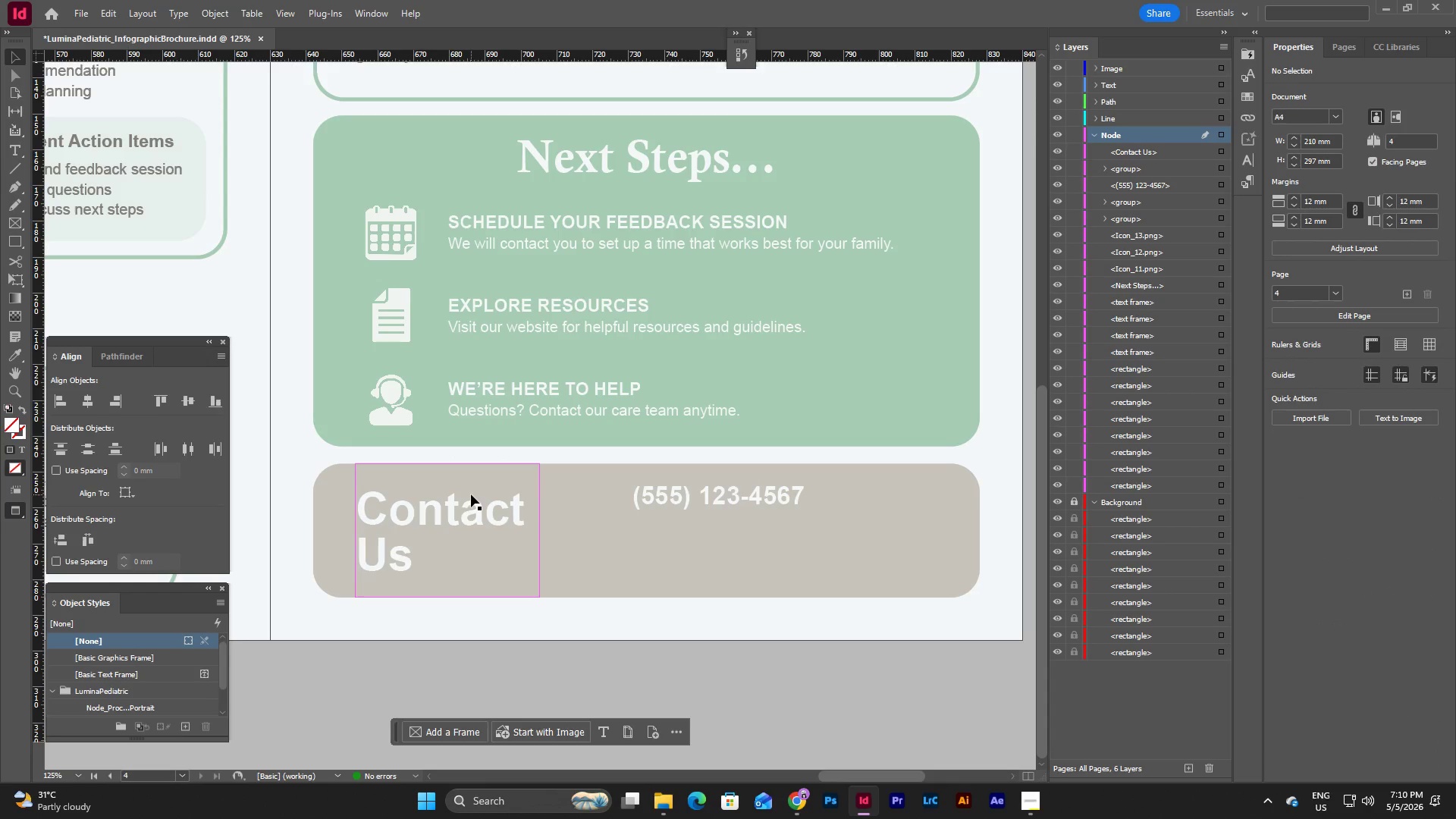 
left_click([471, 494])
 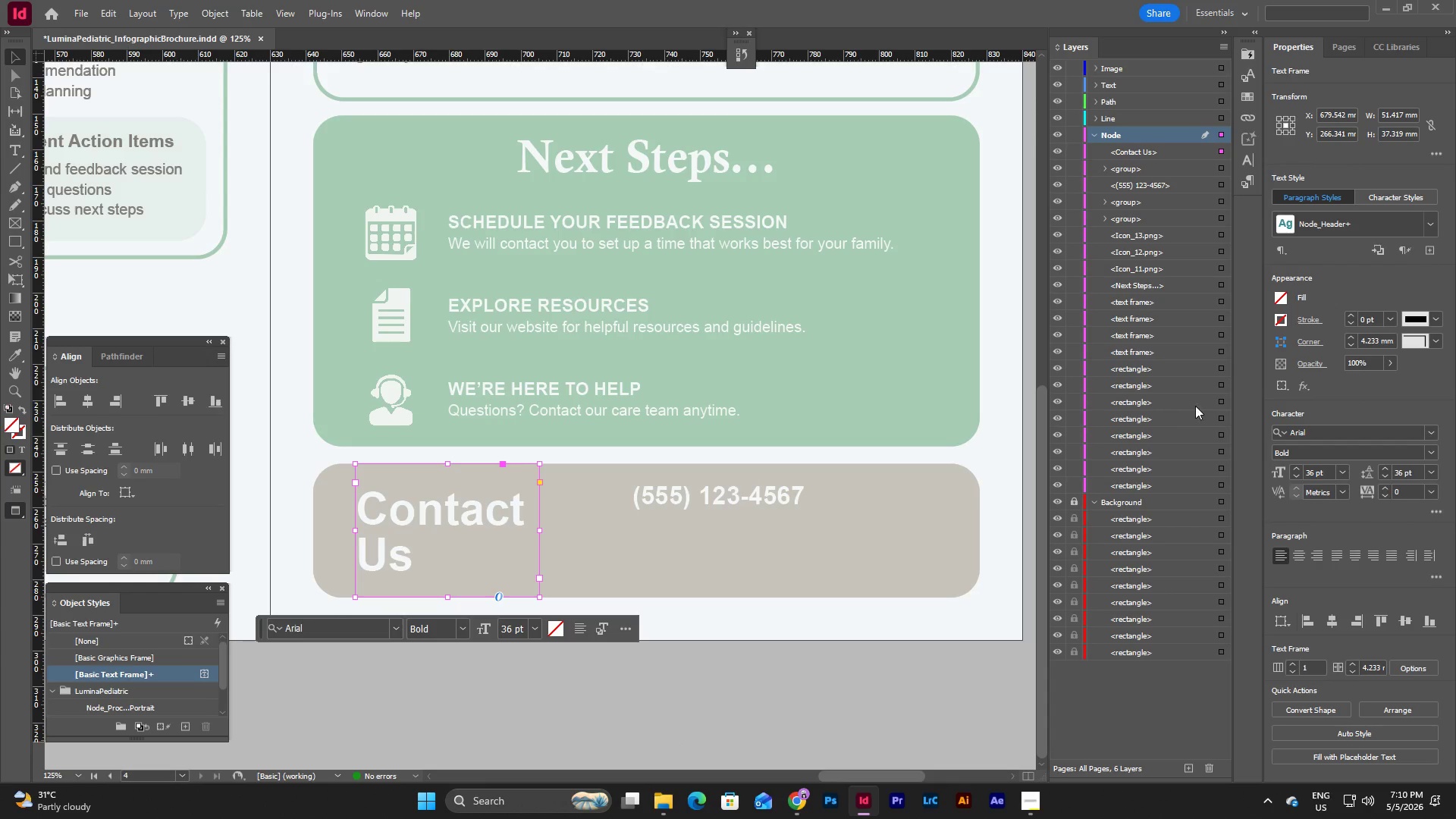 
left_click([1301, 560])
 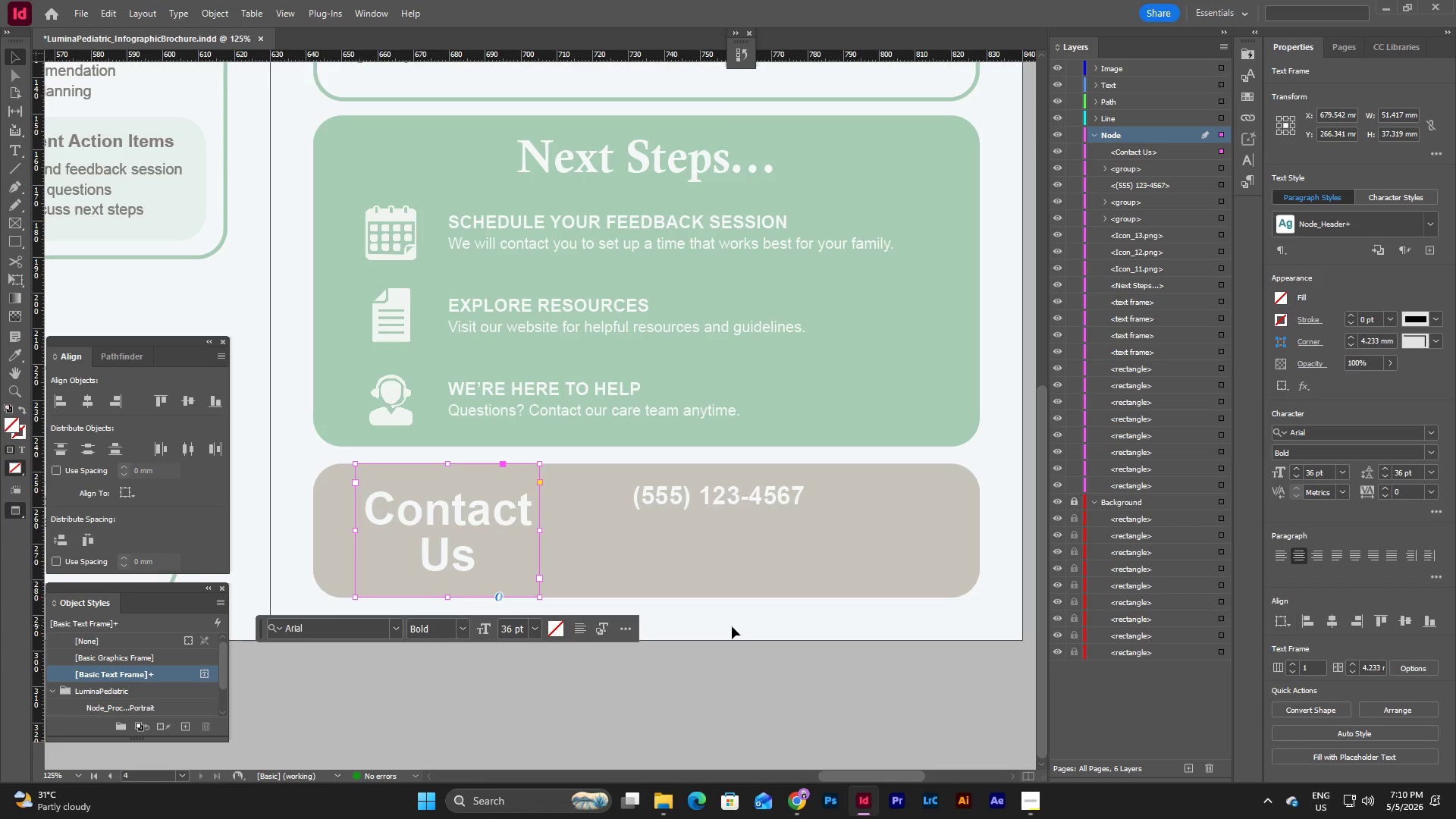 
left_click([732, 626])
 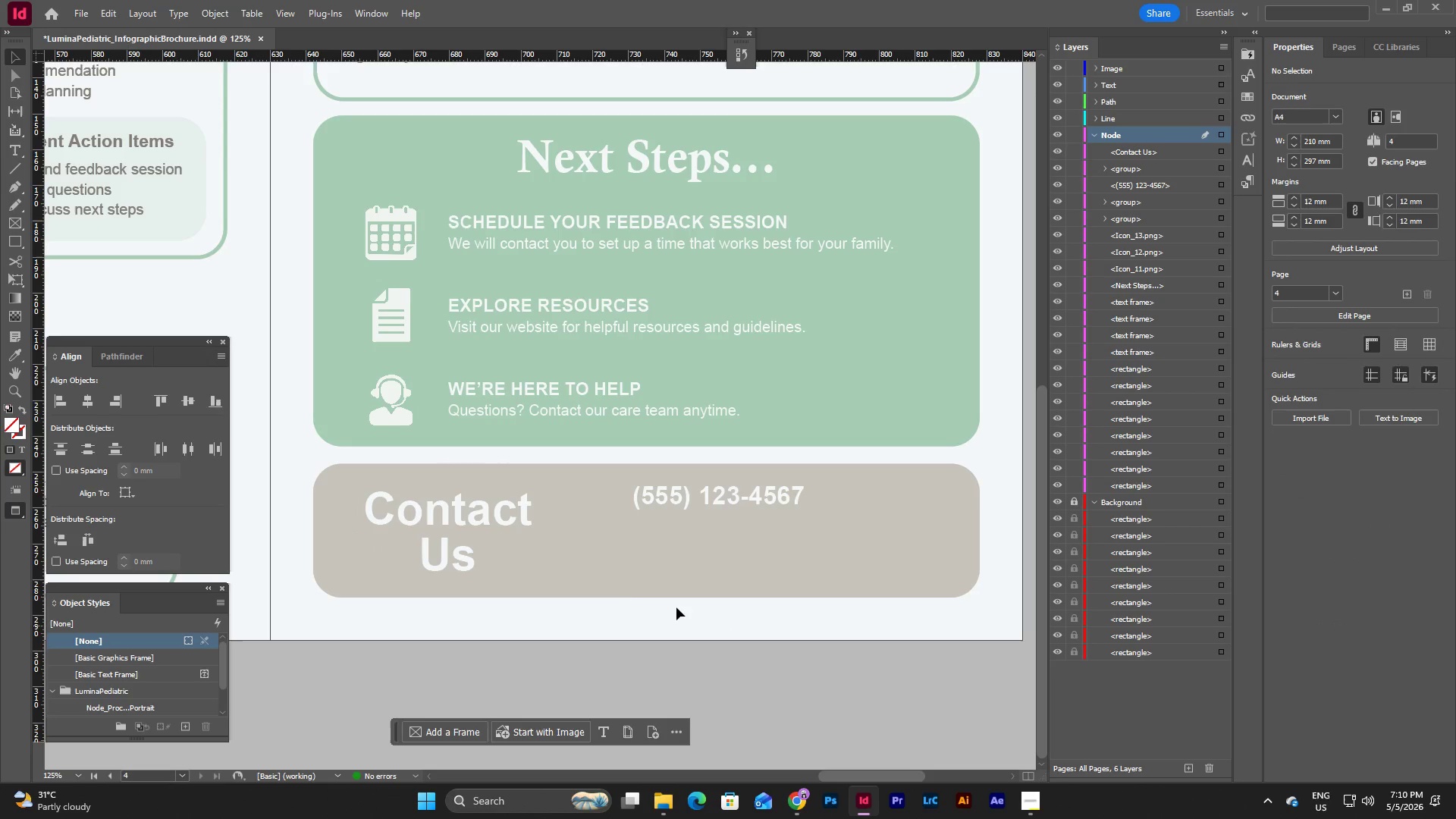 
type(ww)
 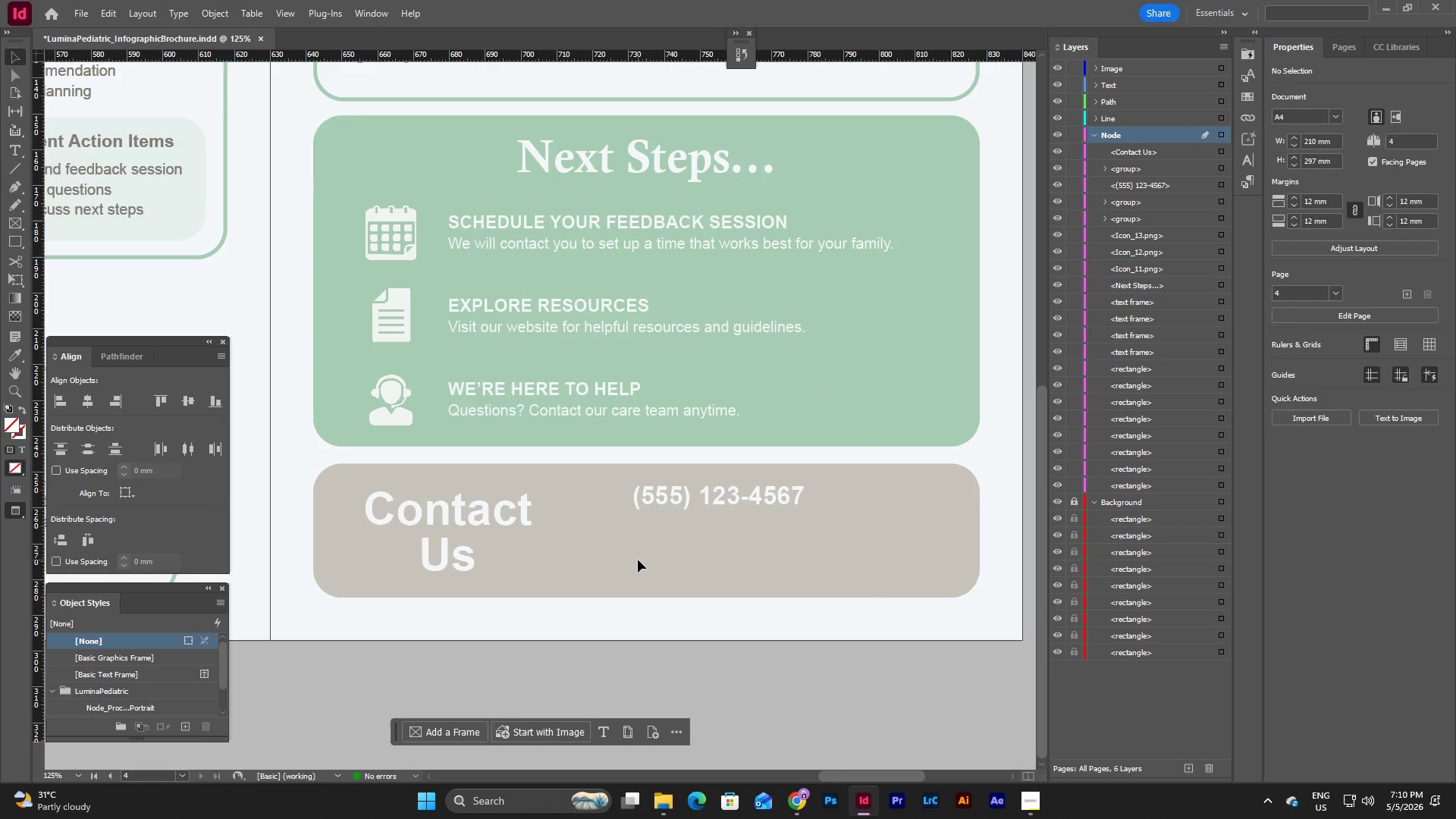 
scroll: coordinate [642, 559], scroll_direction: up, amount: 1.0
 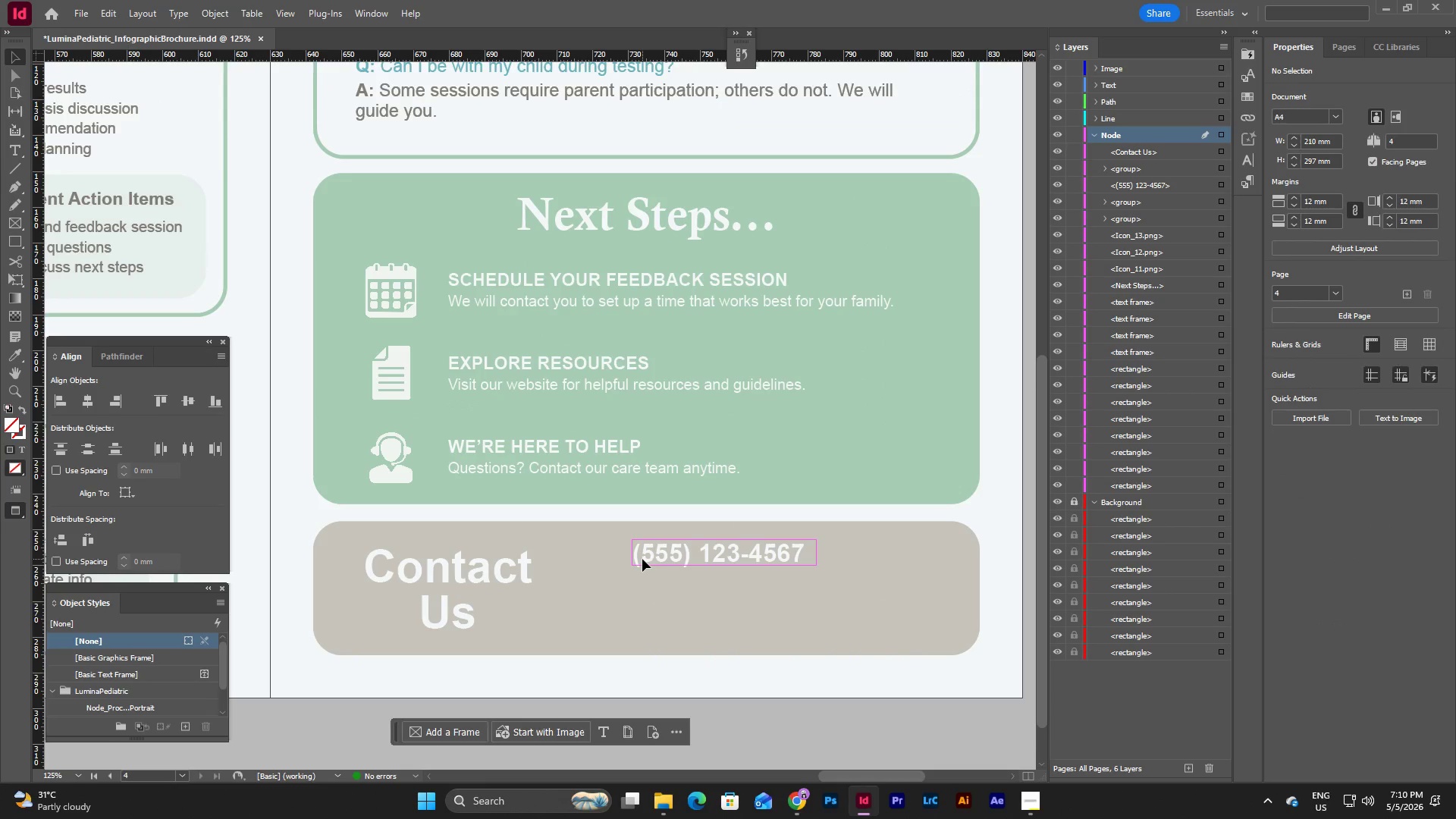 
scroll: coordinate [642, 559], scroll_direction: down, amount: 4.0
 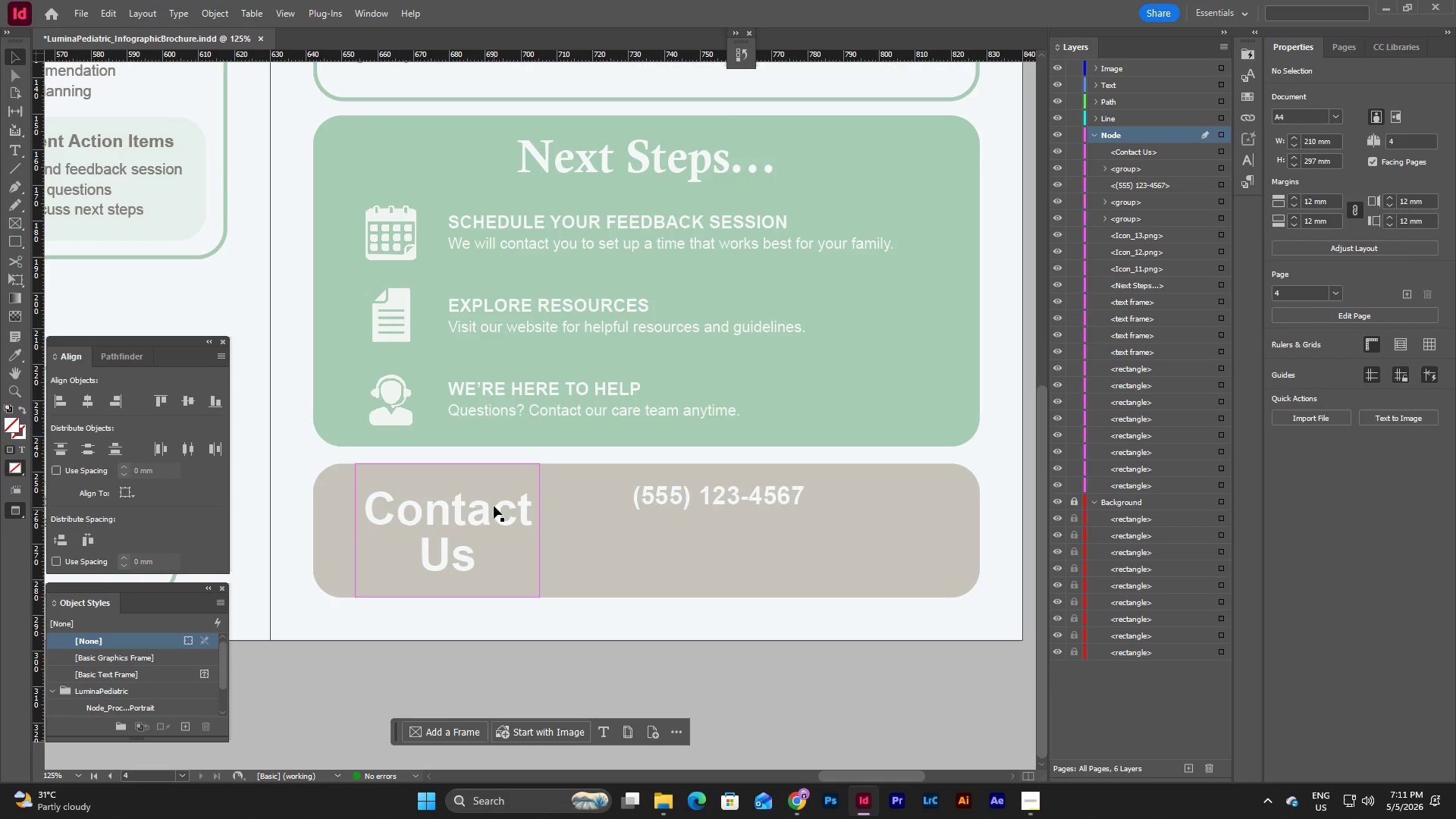 
left_click([494, 502])
 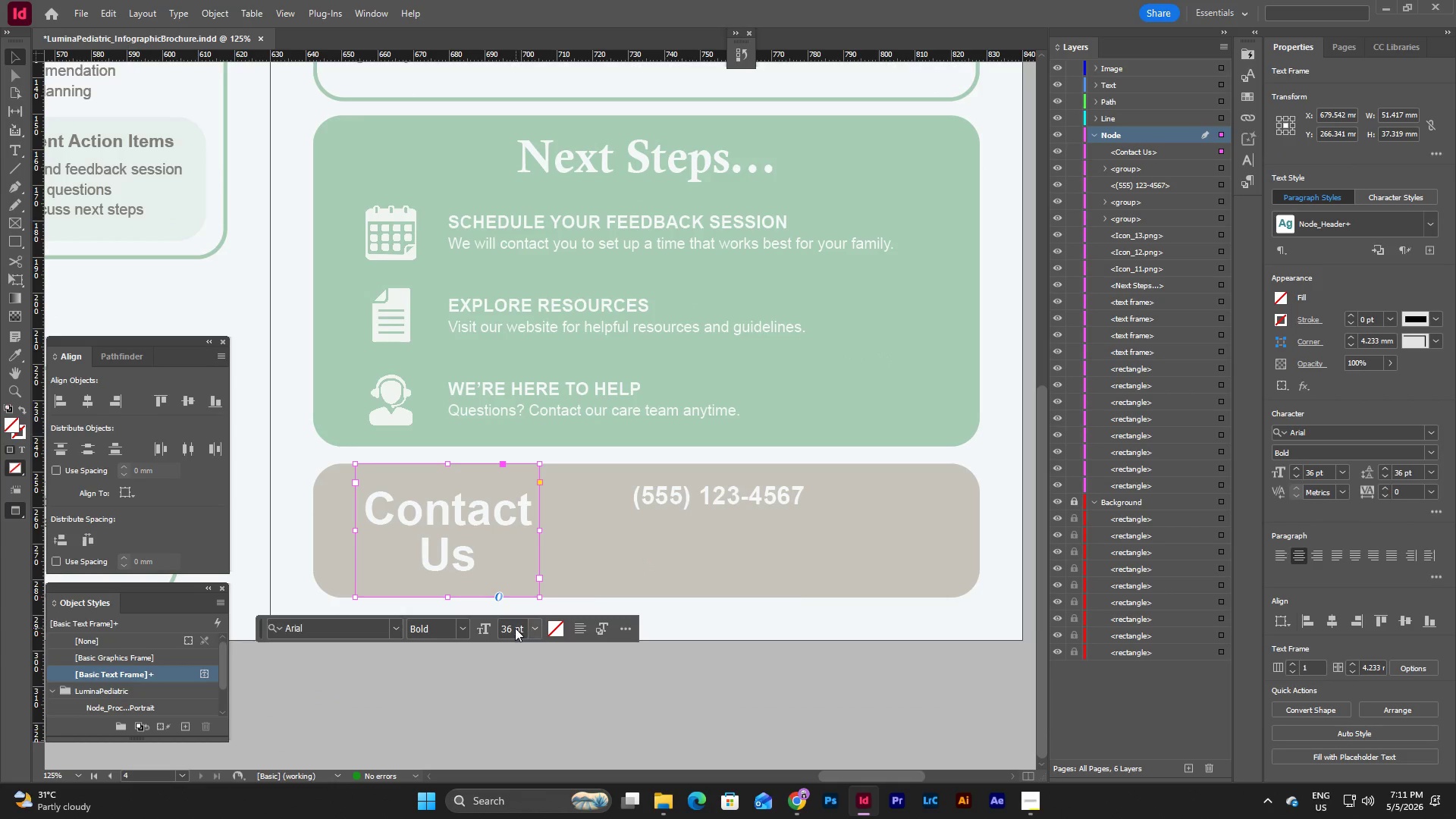 
left_click([531, 629])
 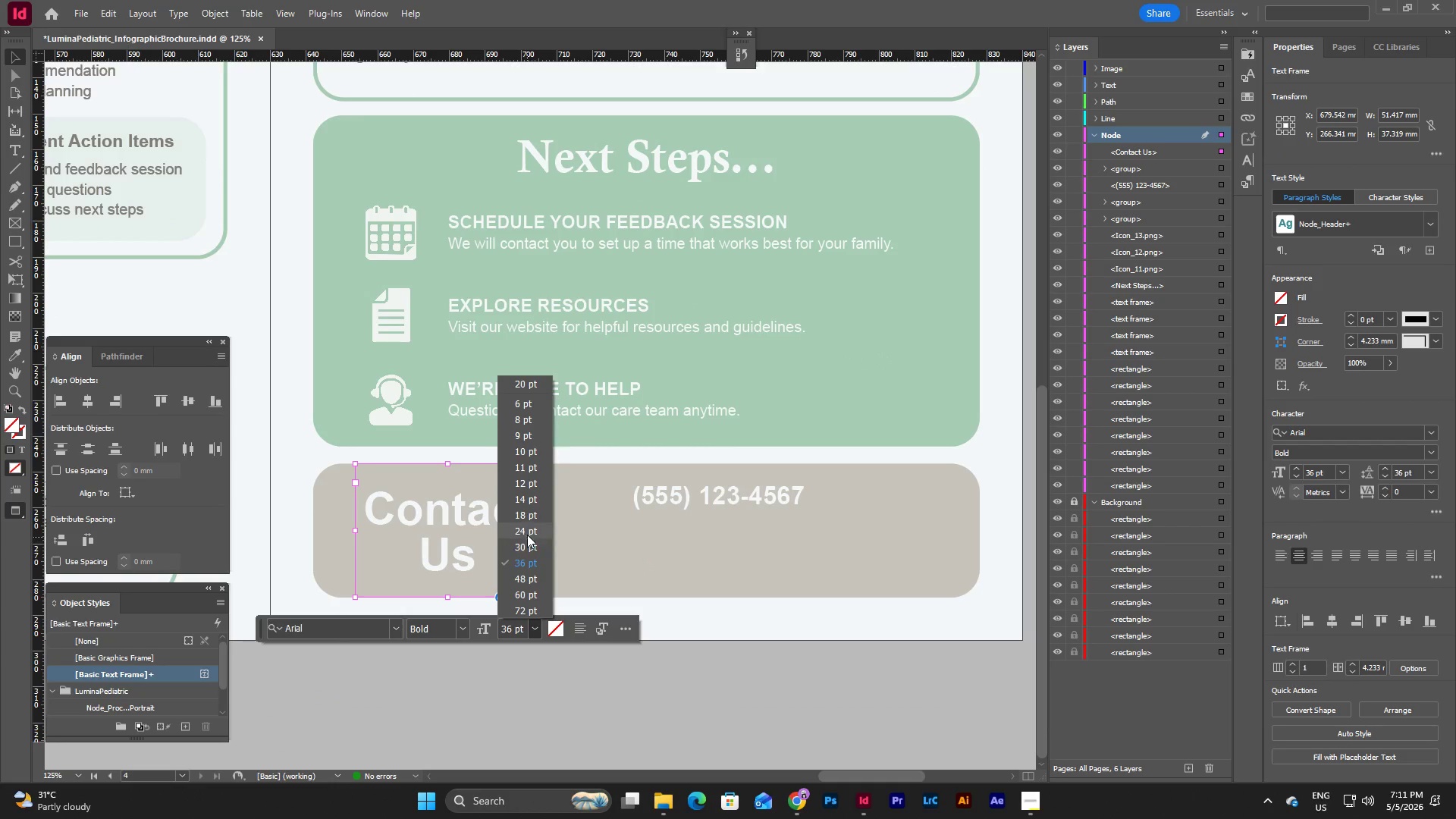 
left_click([527, 528])
 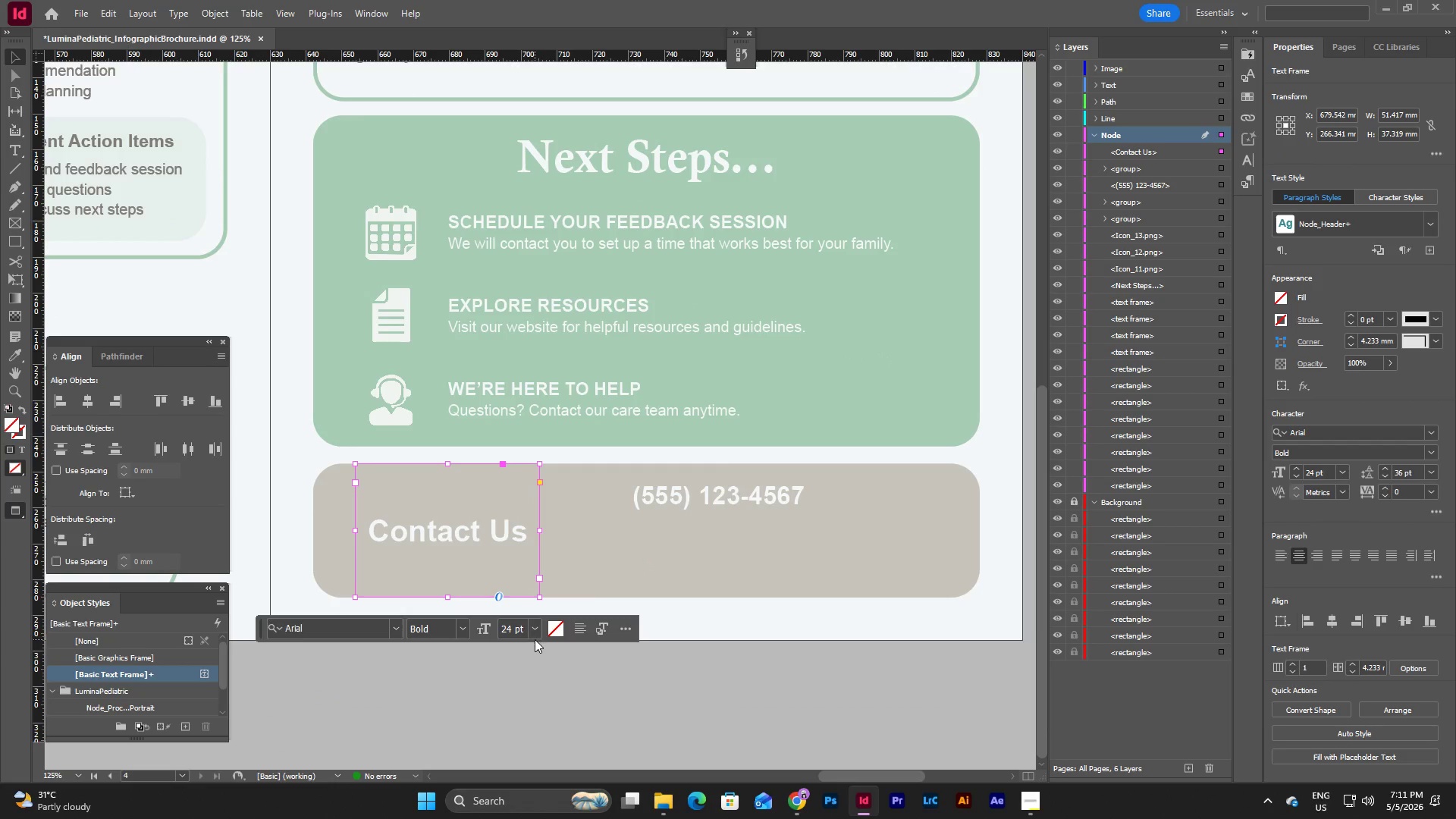 
left_click([537, 632])
 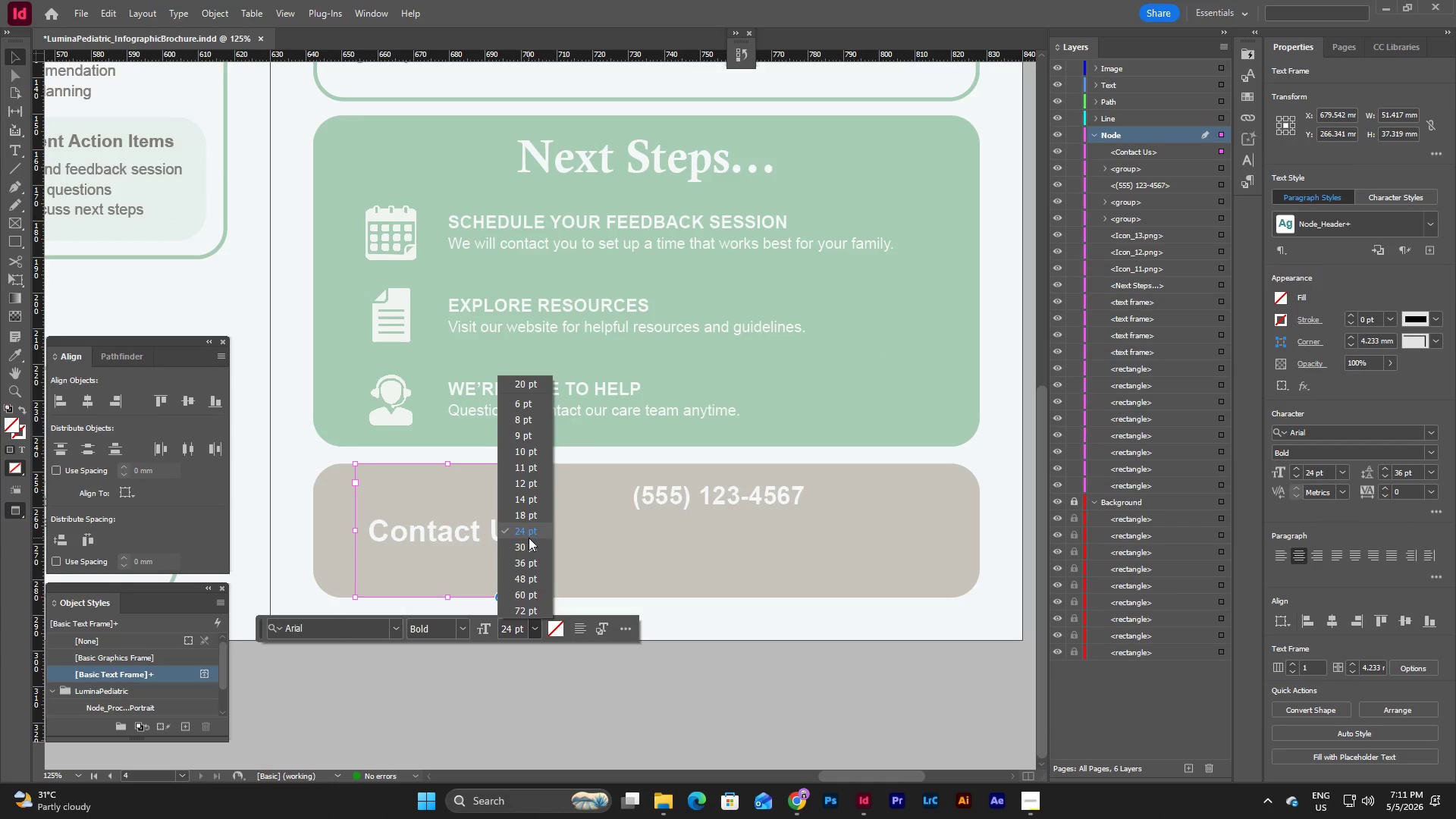 
left_click([539, 708])
 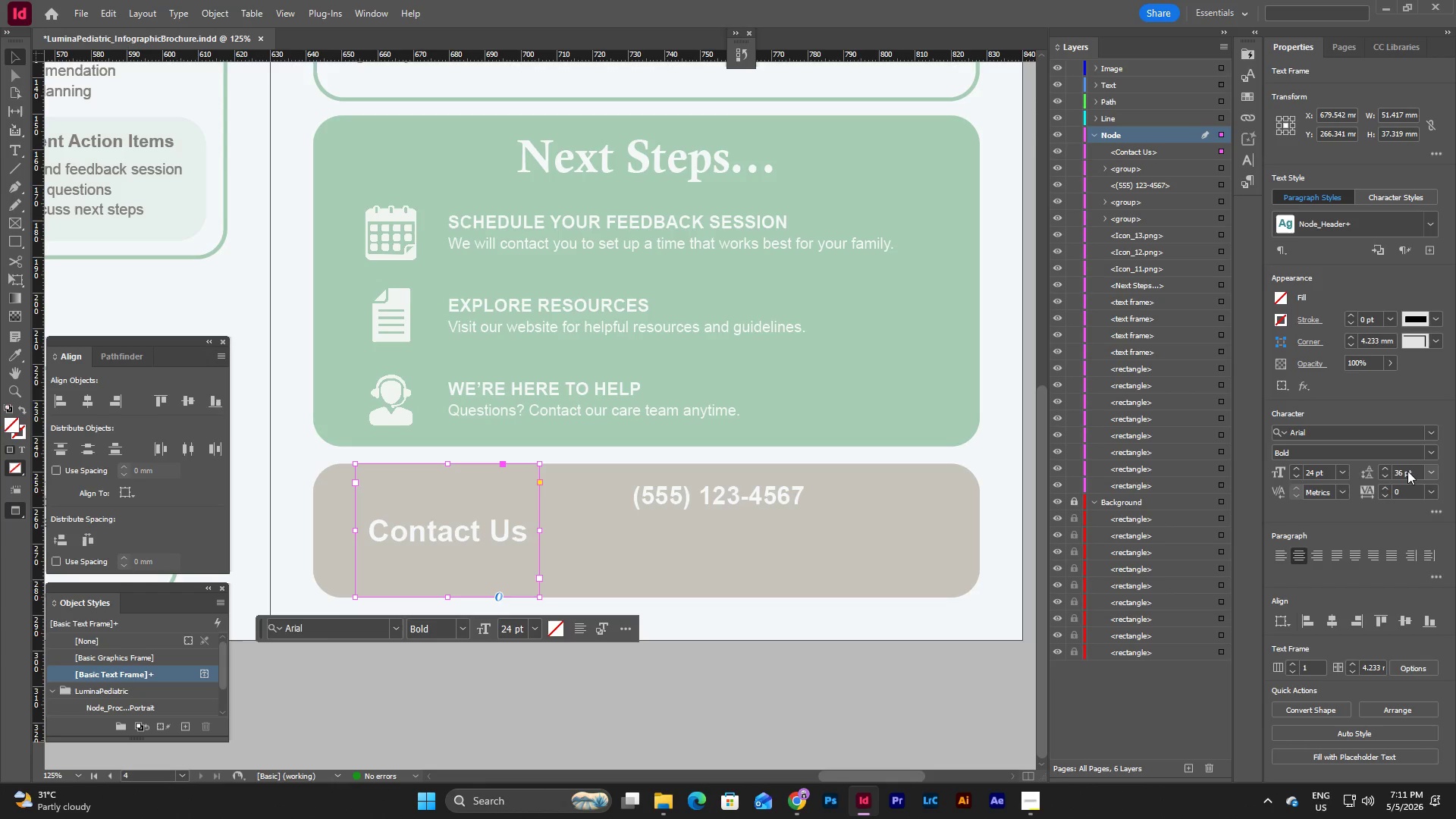 
left_click([1429, 475])
 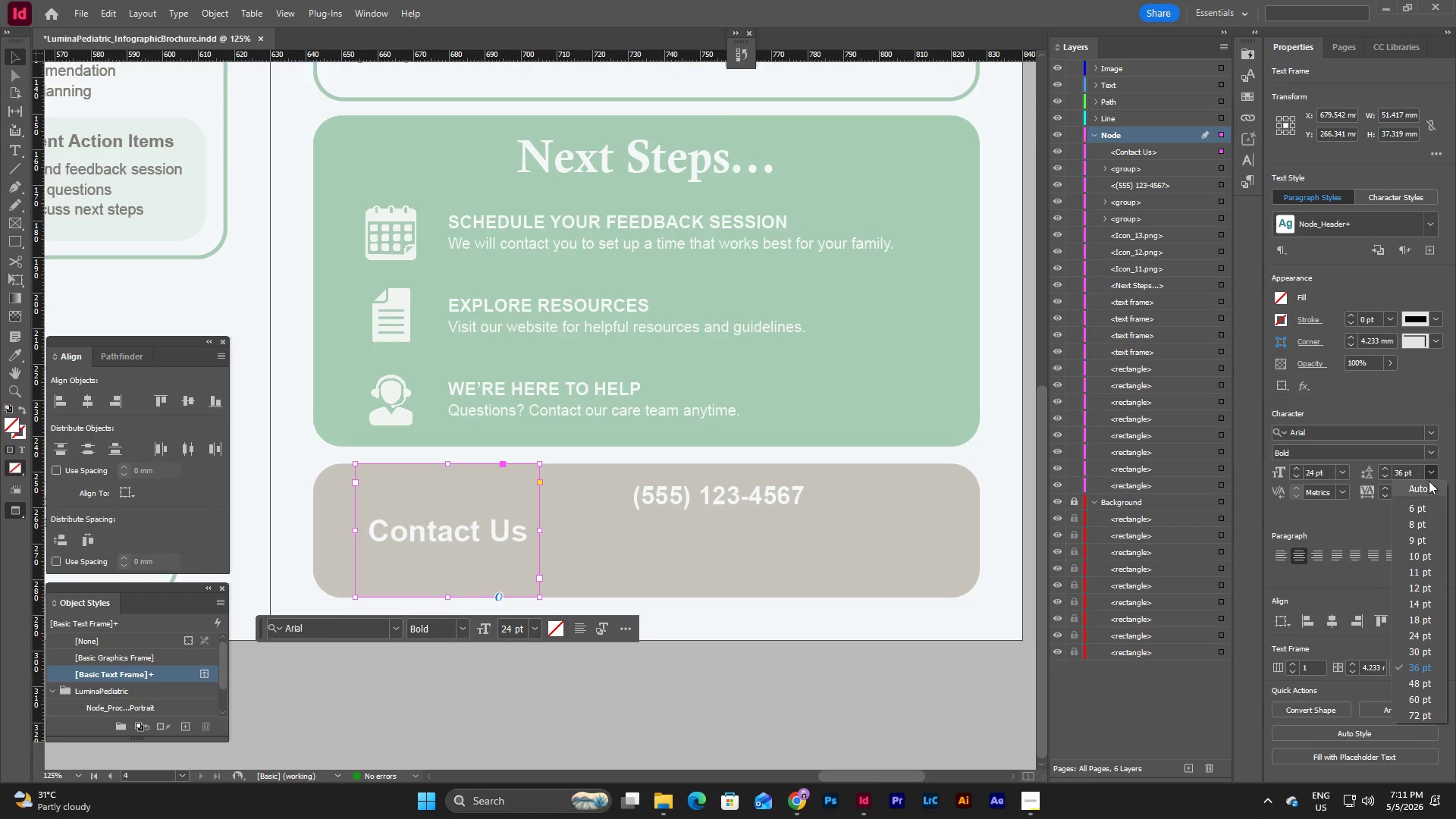 
left_click([1429, 488])
 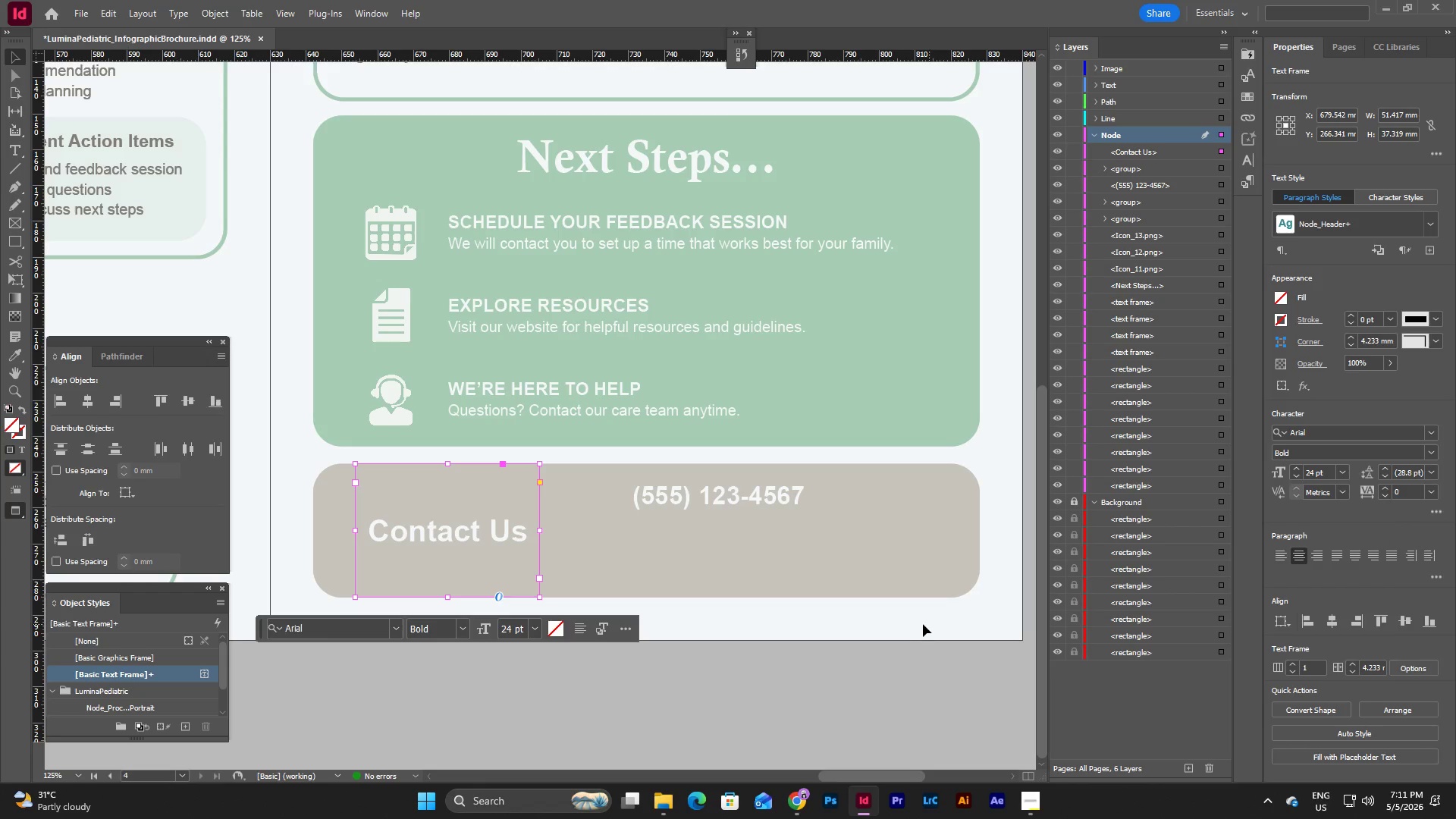 
left_click([904, 629])
 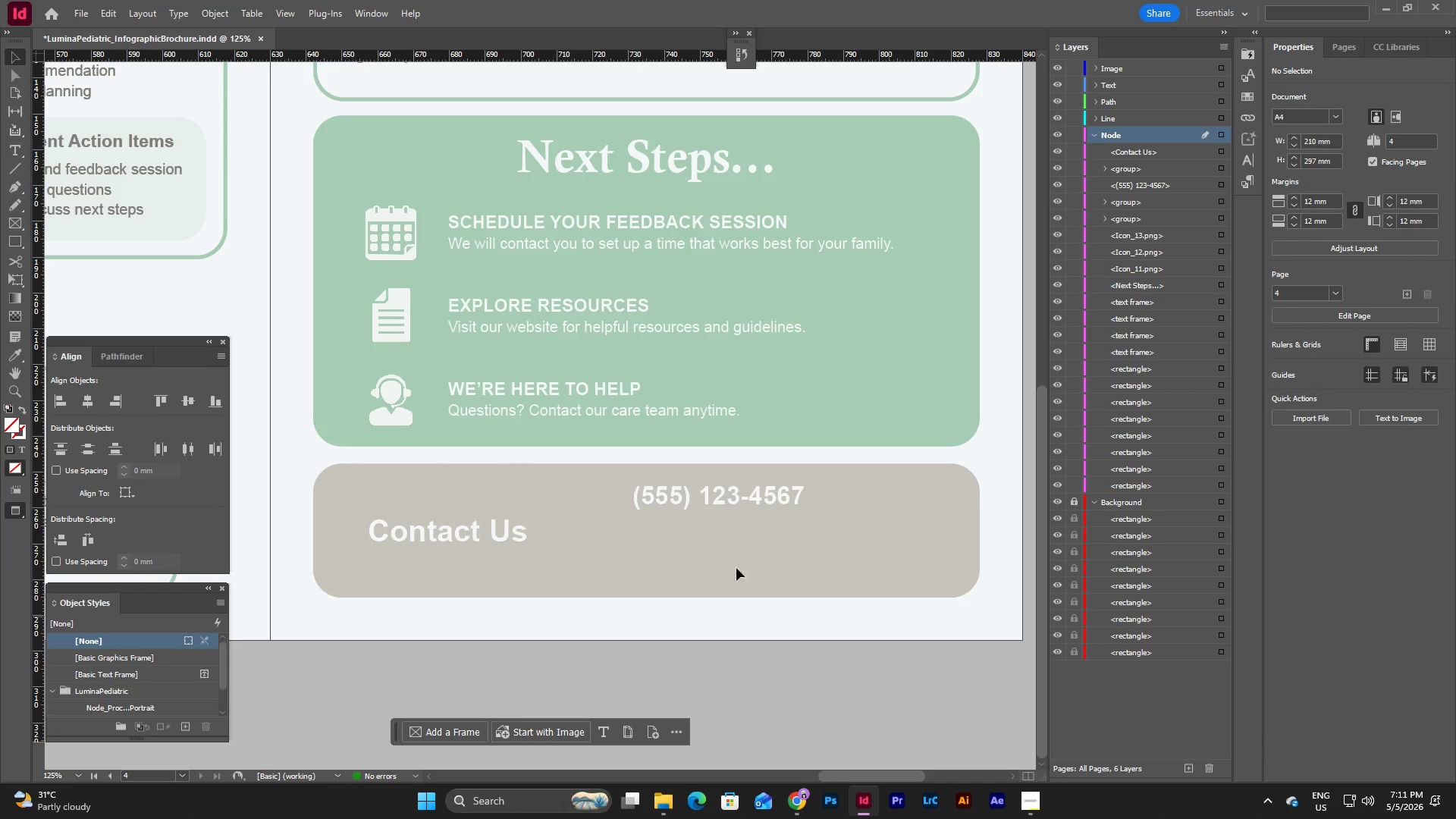 
left_click([451, 522])
 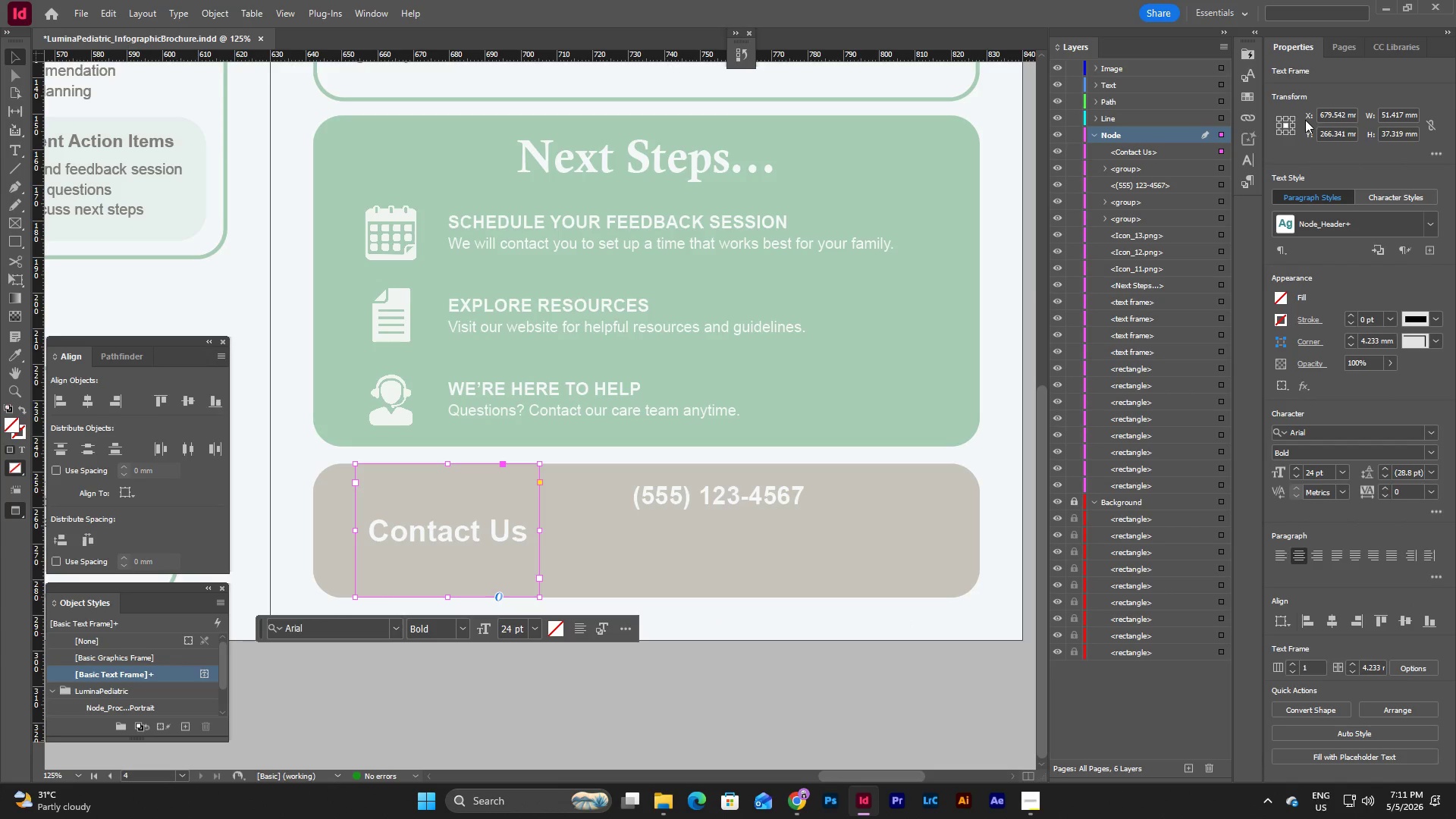 
left_click([695, 648])
 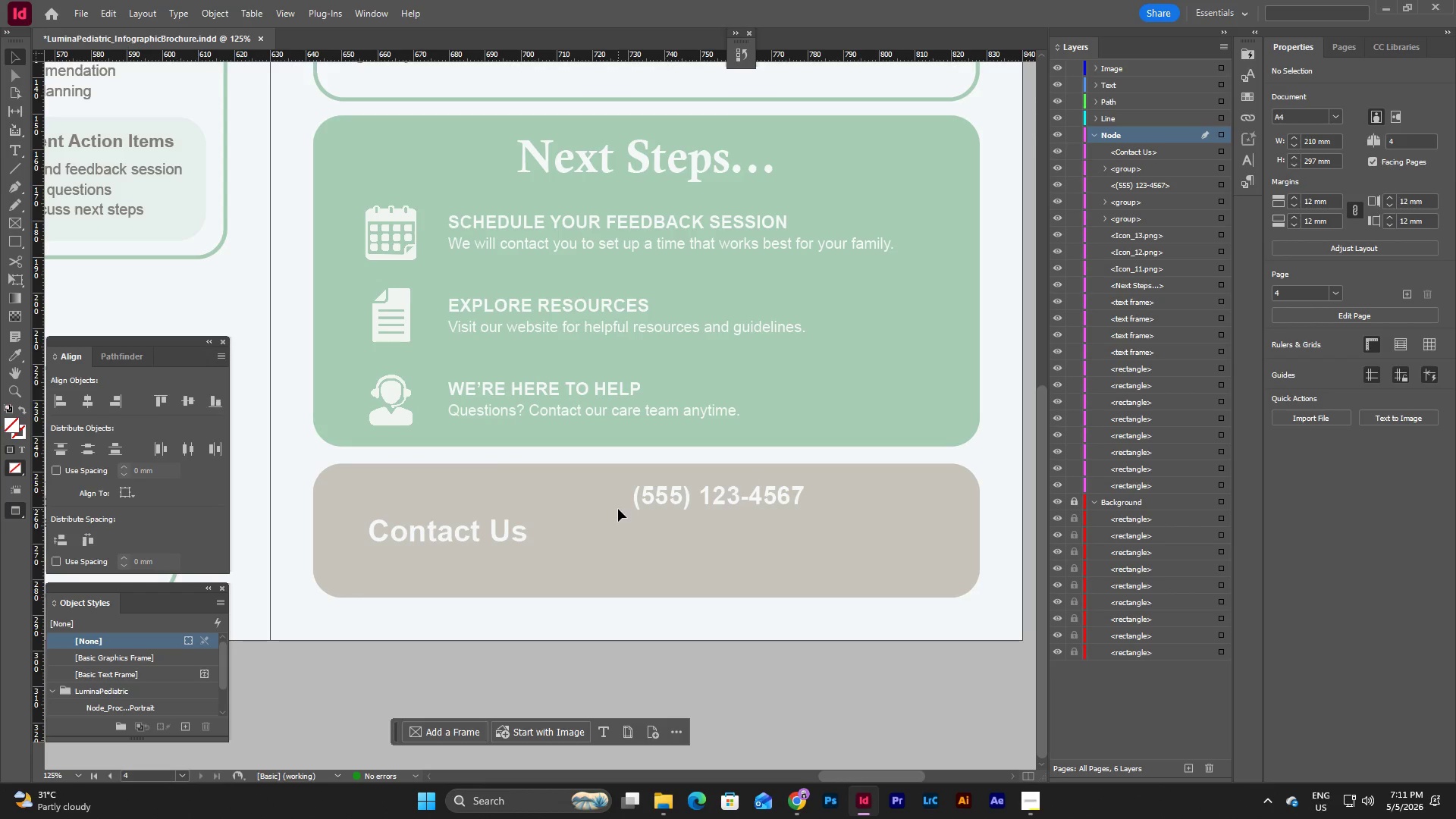 
left_click_drag(start_coordinate=[689, 496], to_coordinate=[637, 504])
 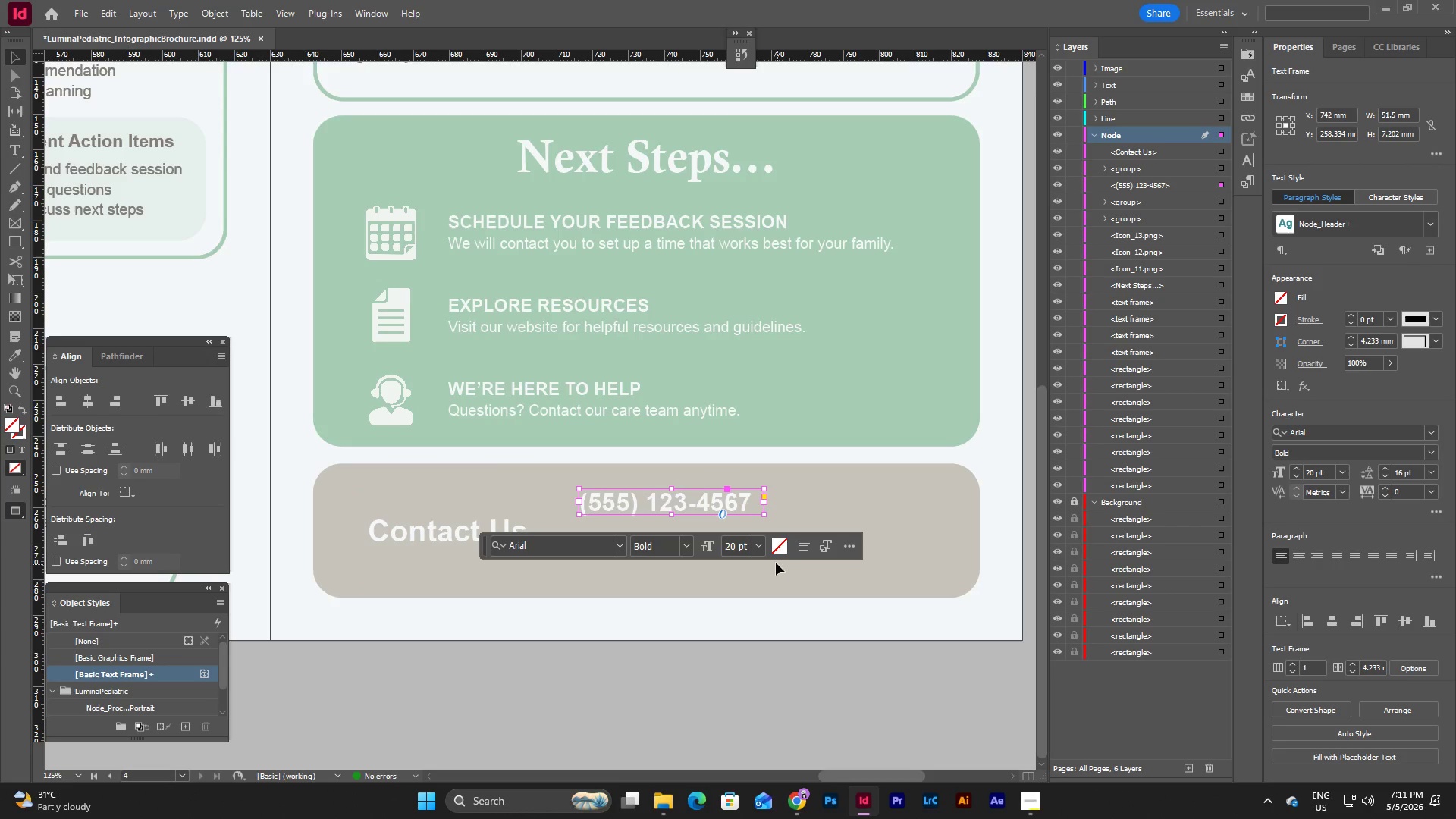 
left_click([757, 549])
 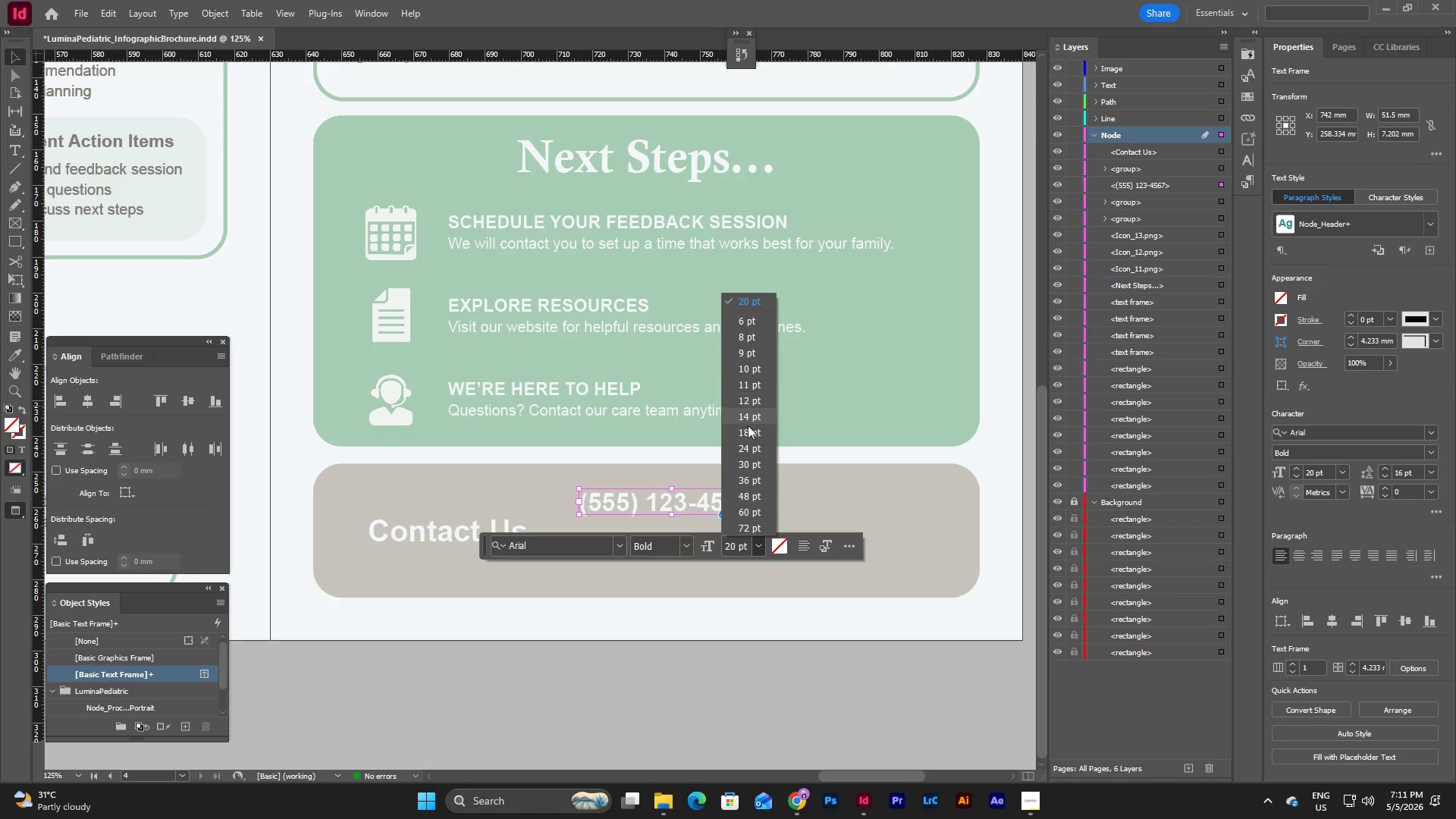 
left_click([751, 437])
 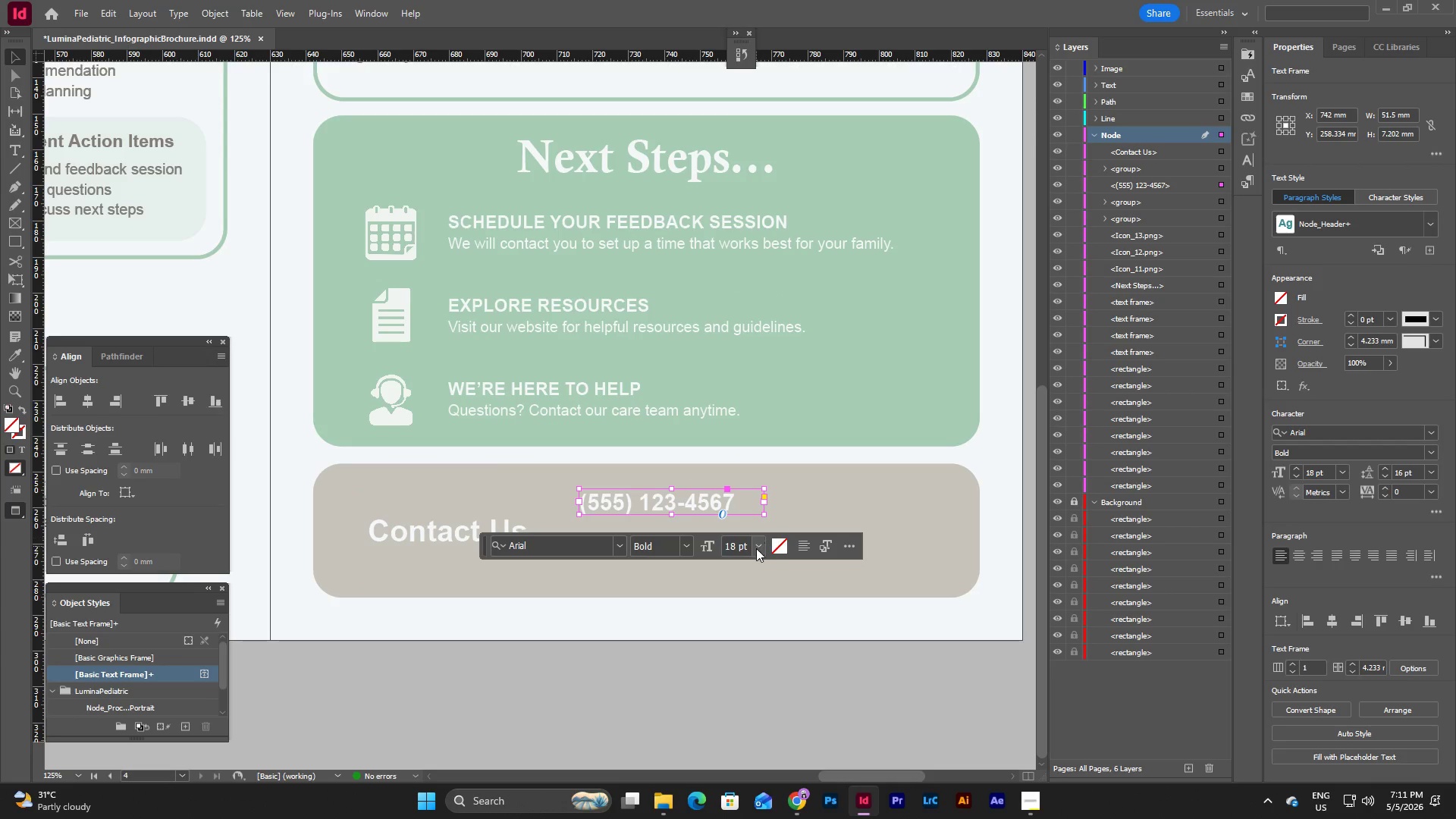 
left_click([756, 548])
 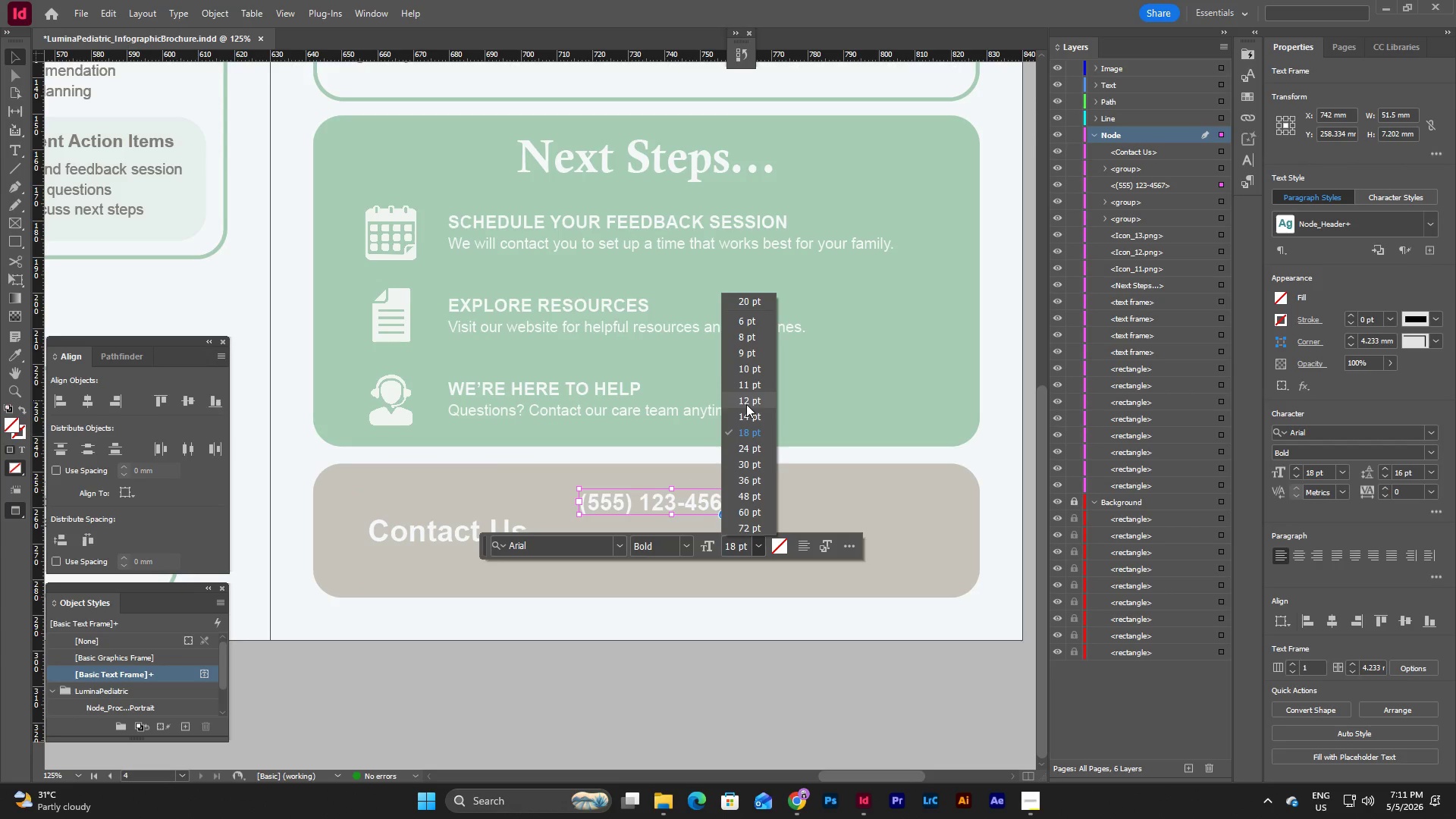 
left_click([750, 415])
 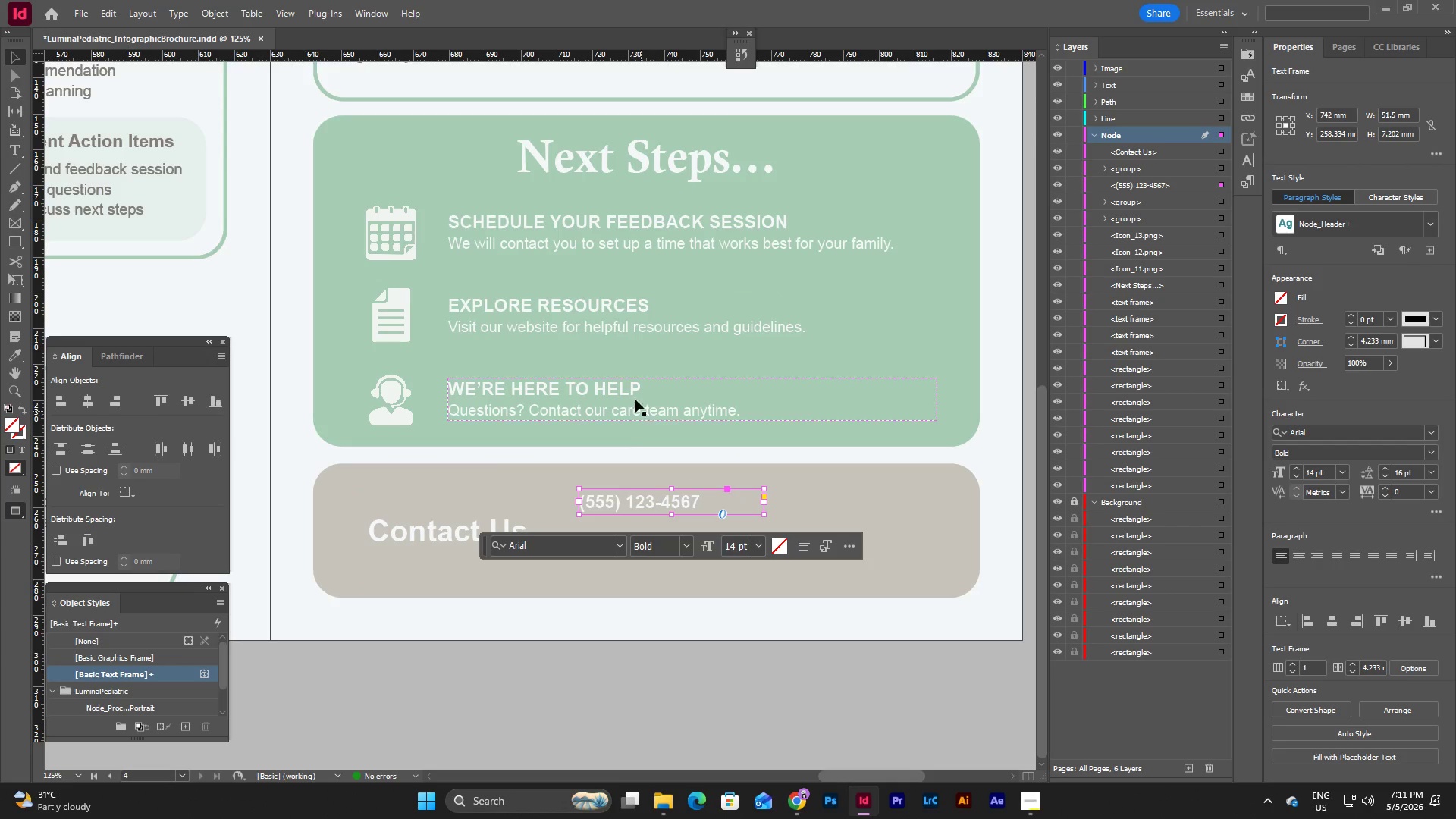 
double_click([627, 386])
 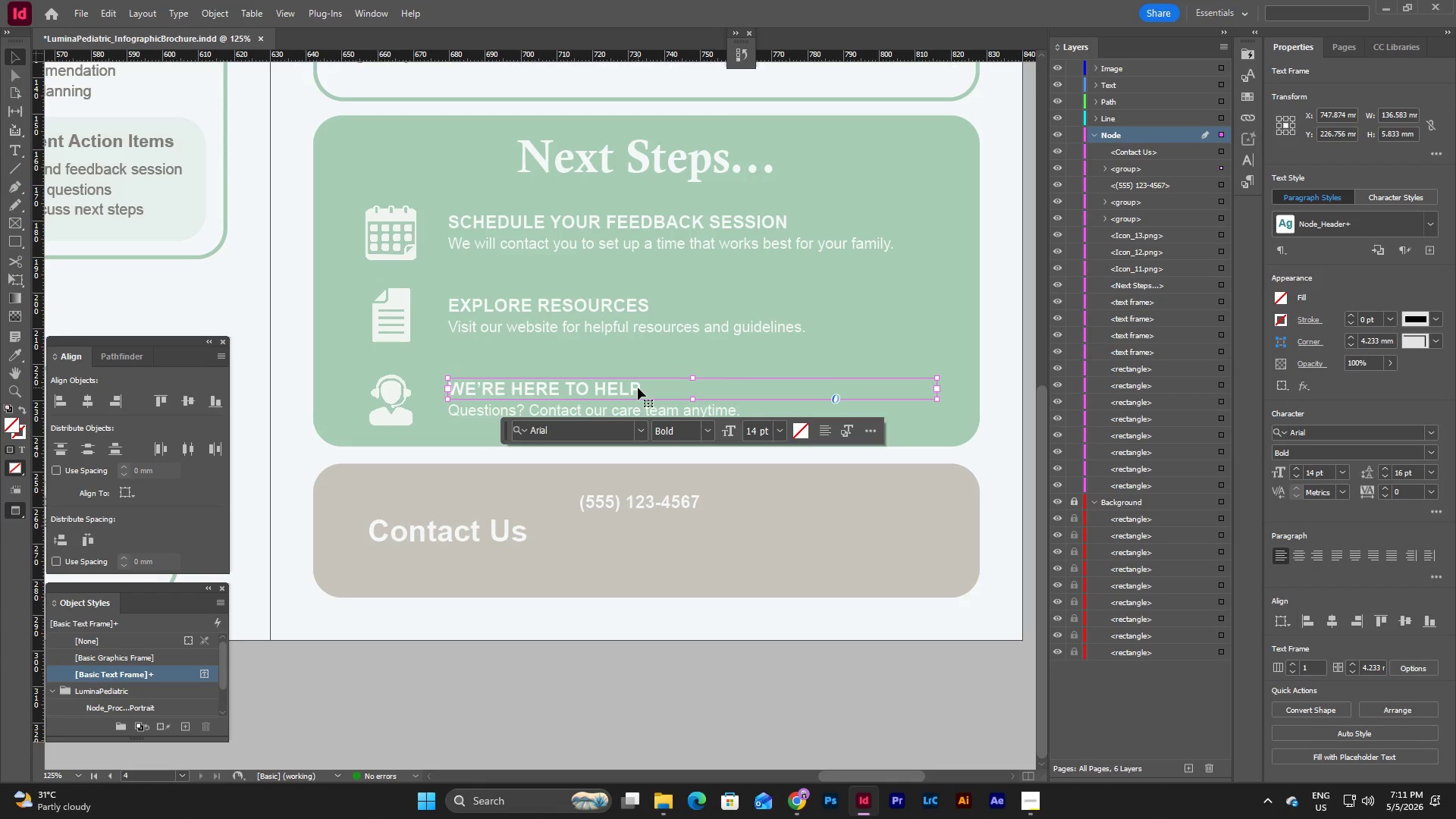 
left_click([704, 618])
 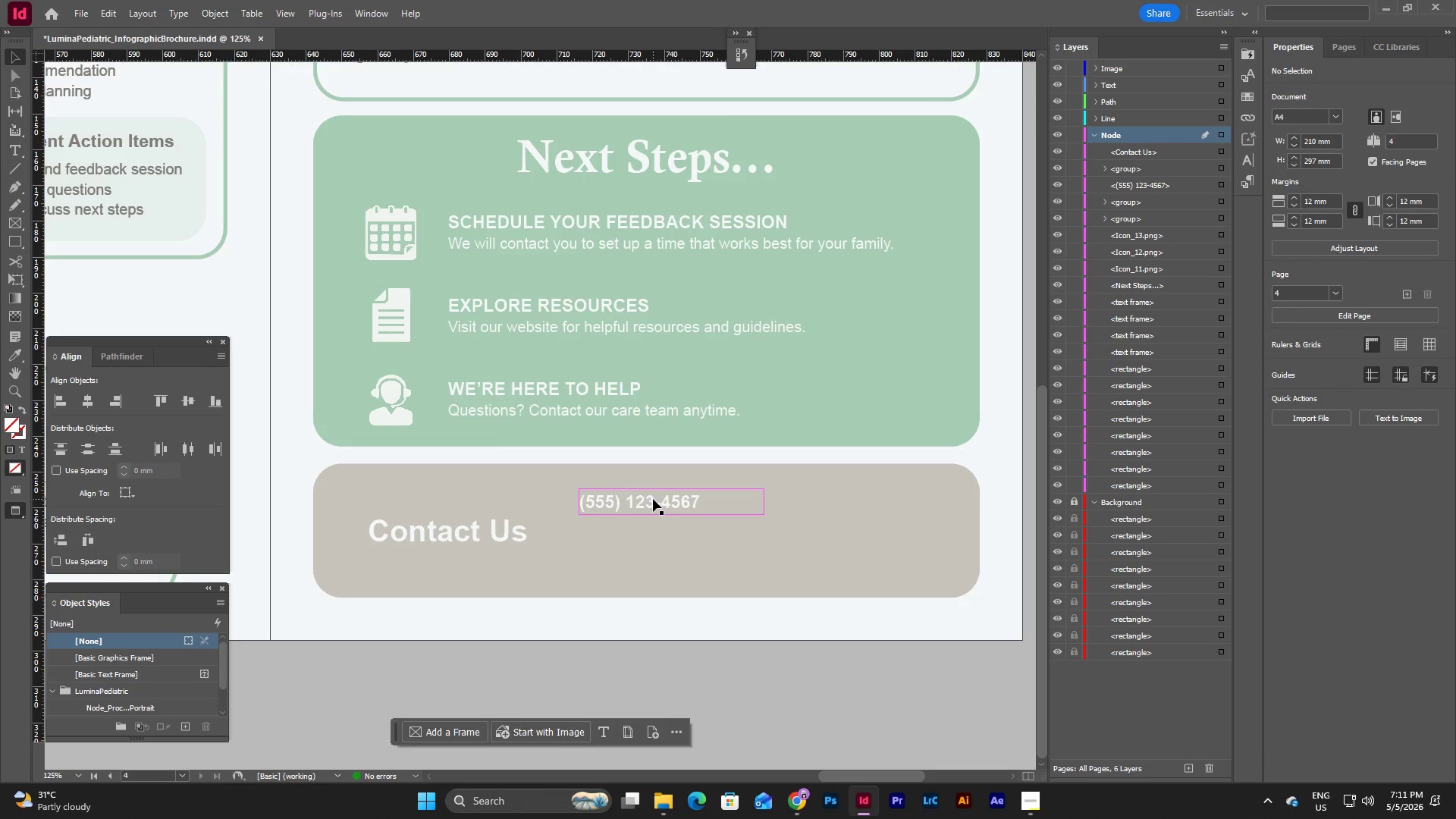 
left_click([653, 499])
 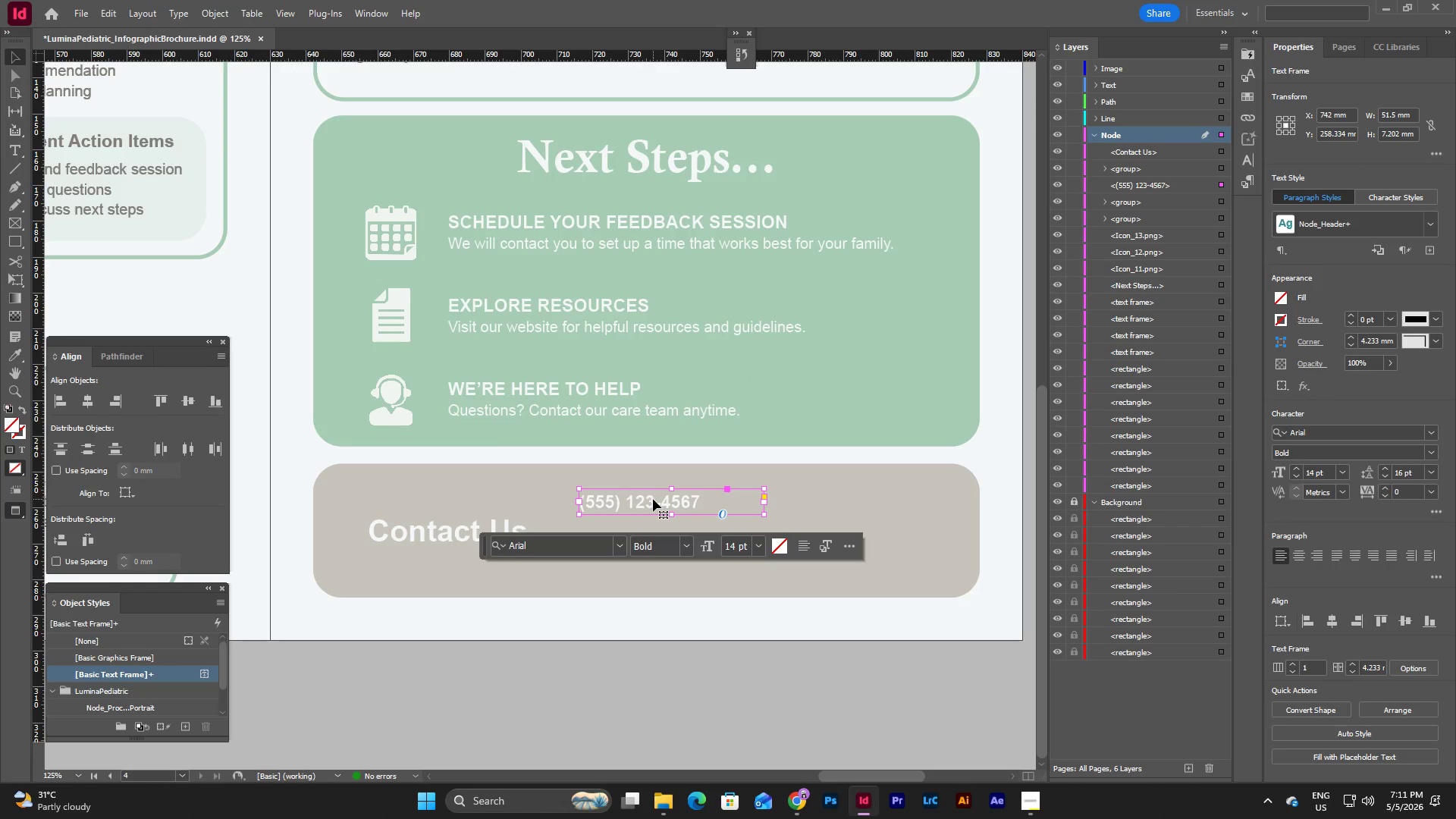 
left_click_drag(start_coordinate=[653, 499], to_coordinate=[725, 498])
 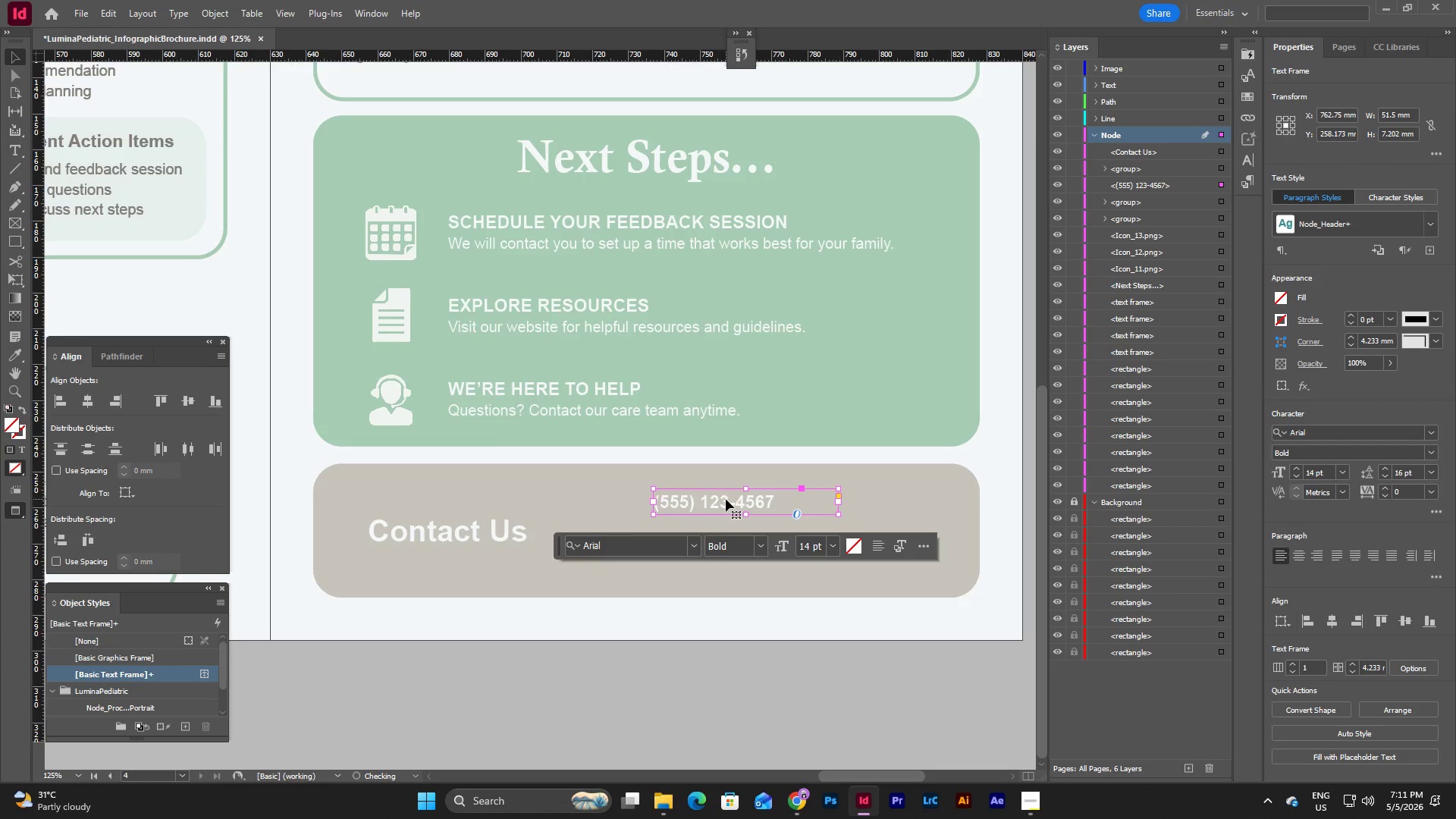 
left_click_drag(start_coordinate=[726, 499], to_coordinate=[753, 496])
 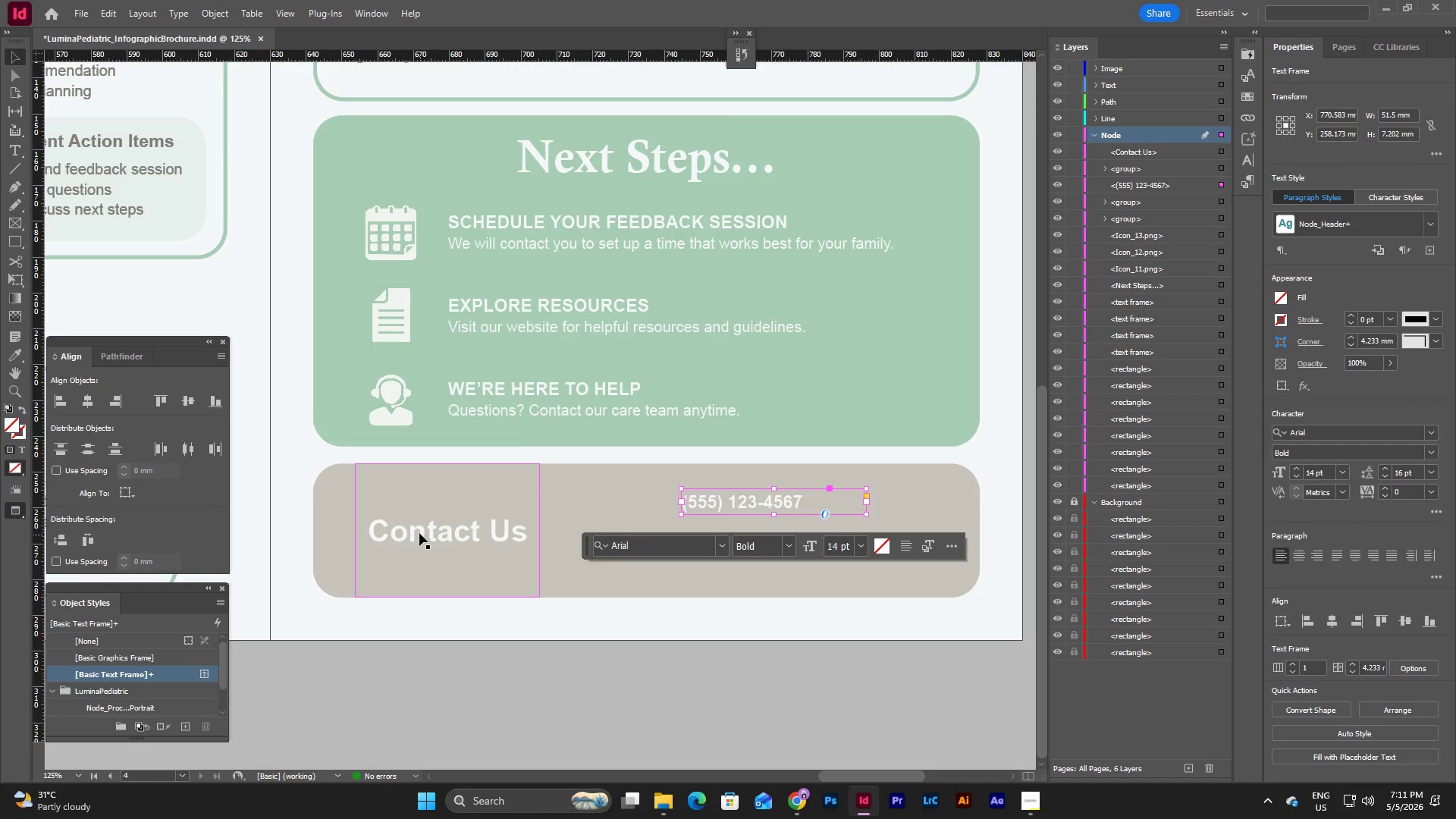 
left_click([356, 527])
 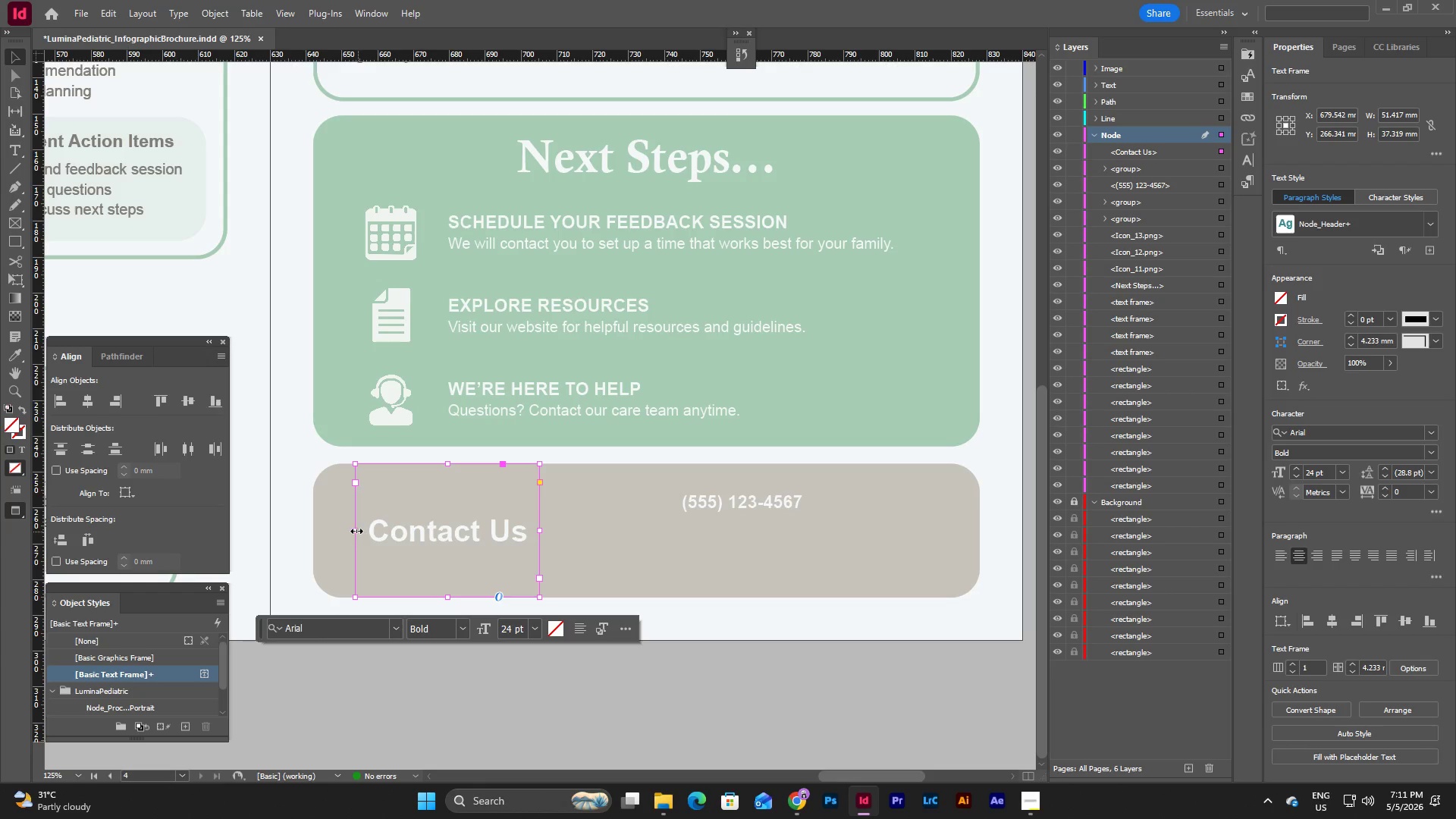 
left_click_drag(start_coordinate=[356, 530], to_coordinate=[315, 532])
 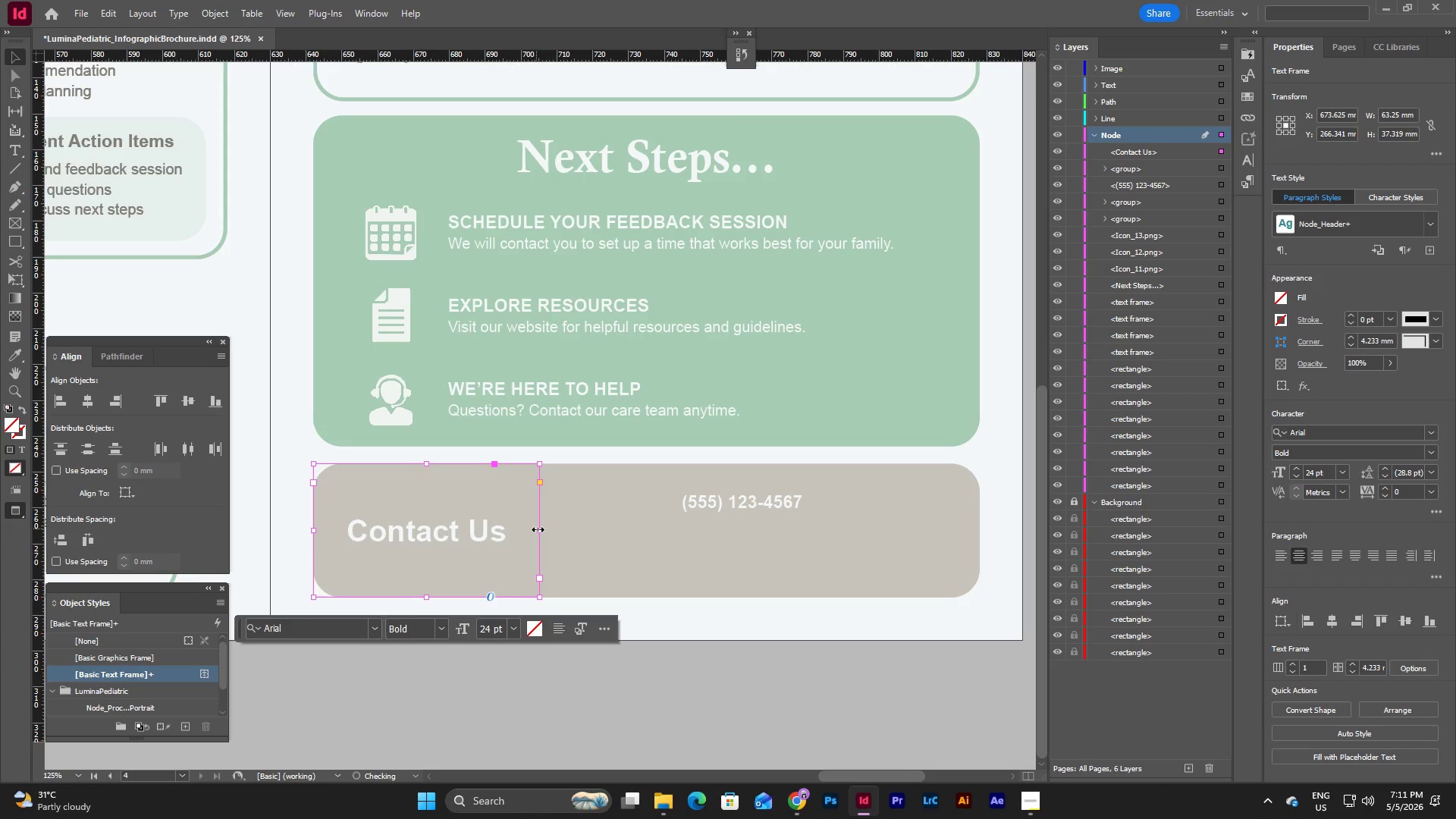 
left_click_drag(start_coordinate=[539, 529], to_coordinate=[535, 533])
 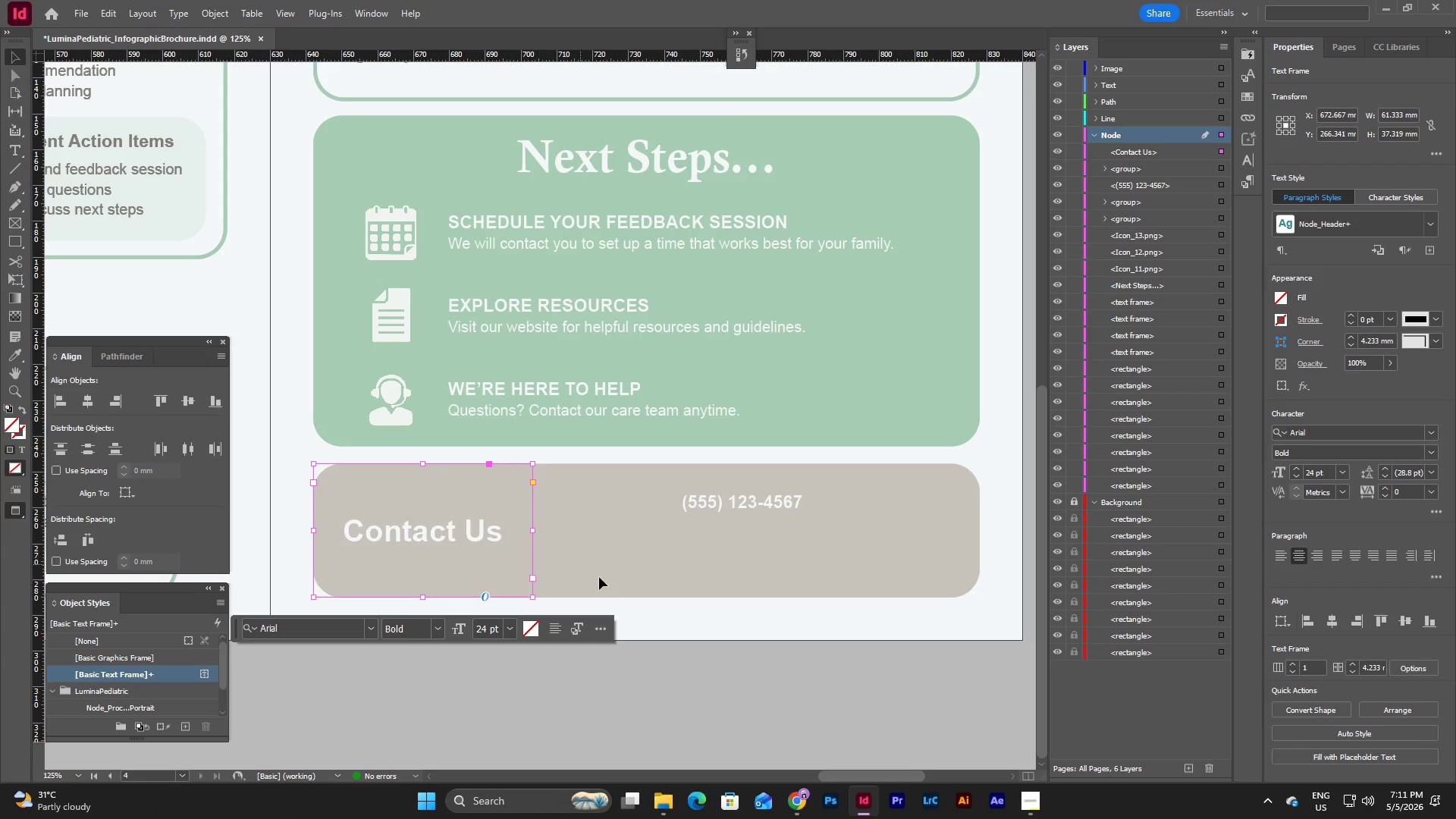 
left_click([645, 612])
 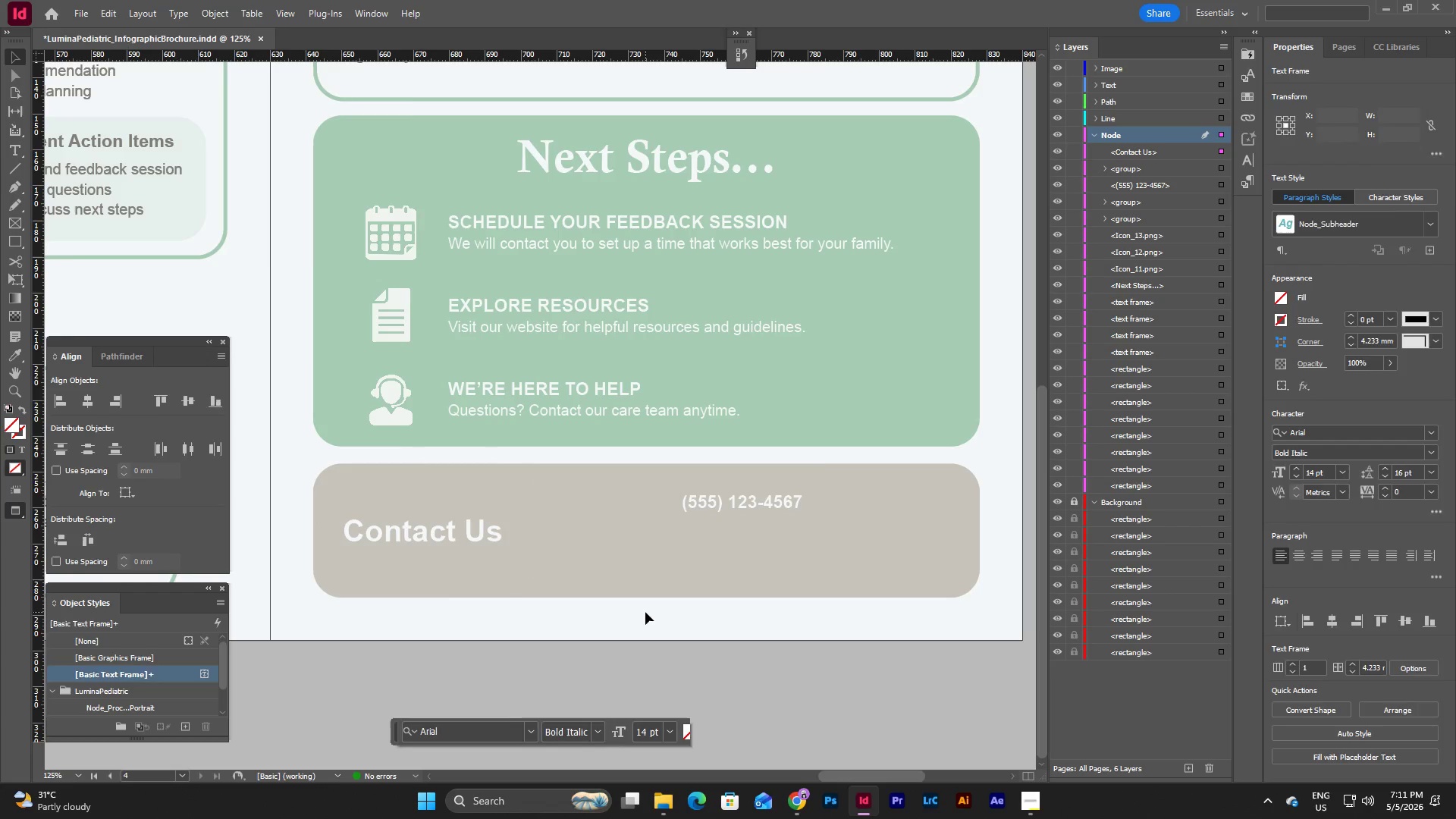 
type(ww)
 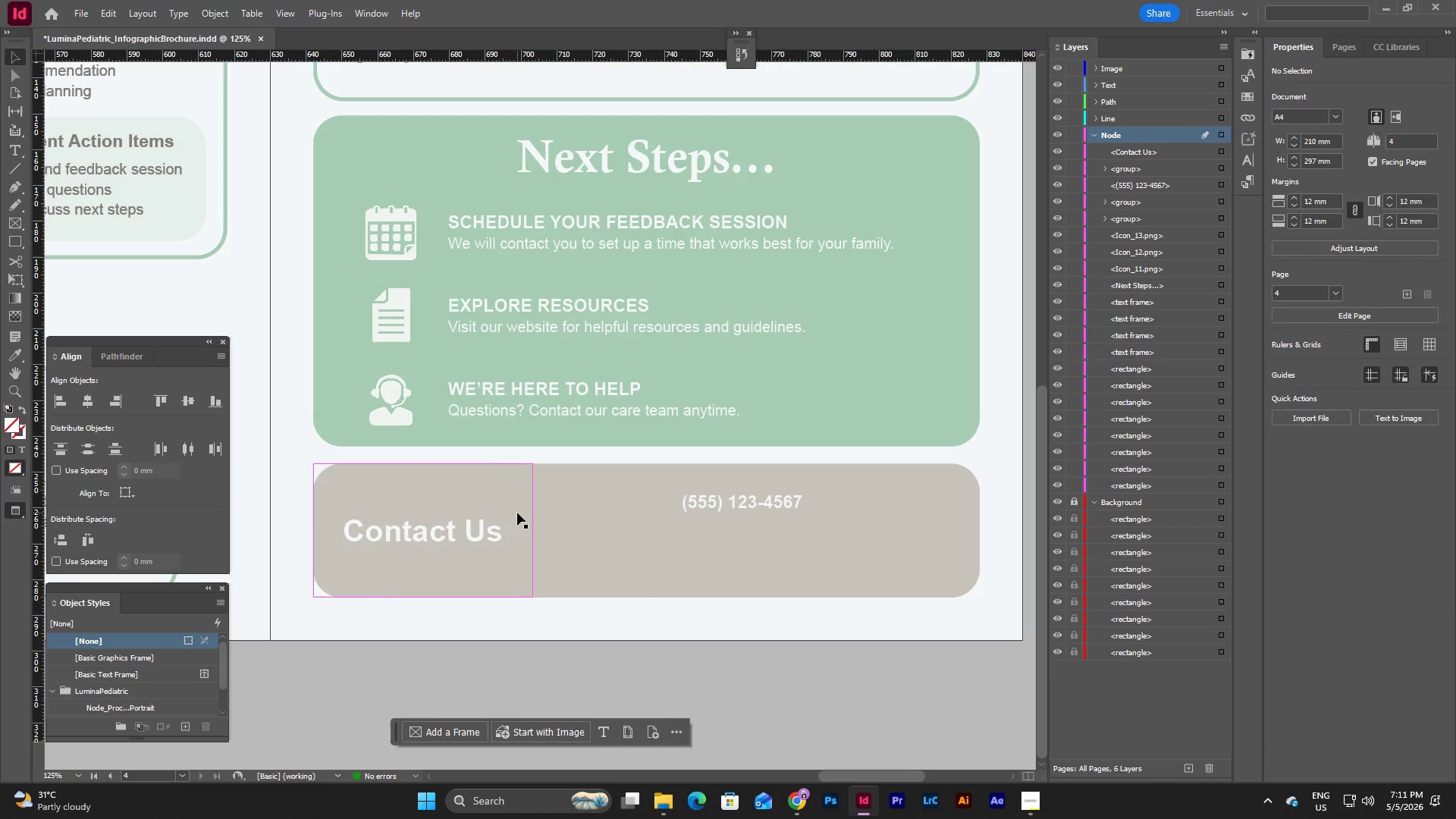 
left_click([517, 513])
 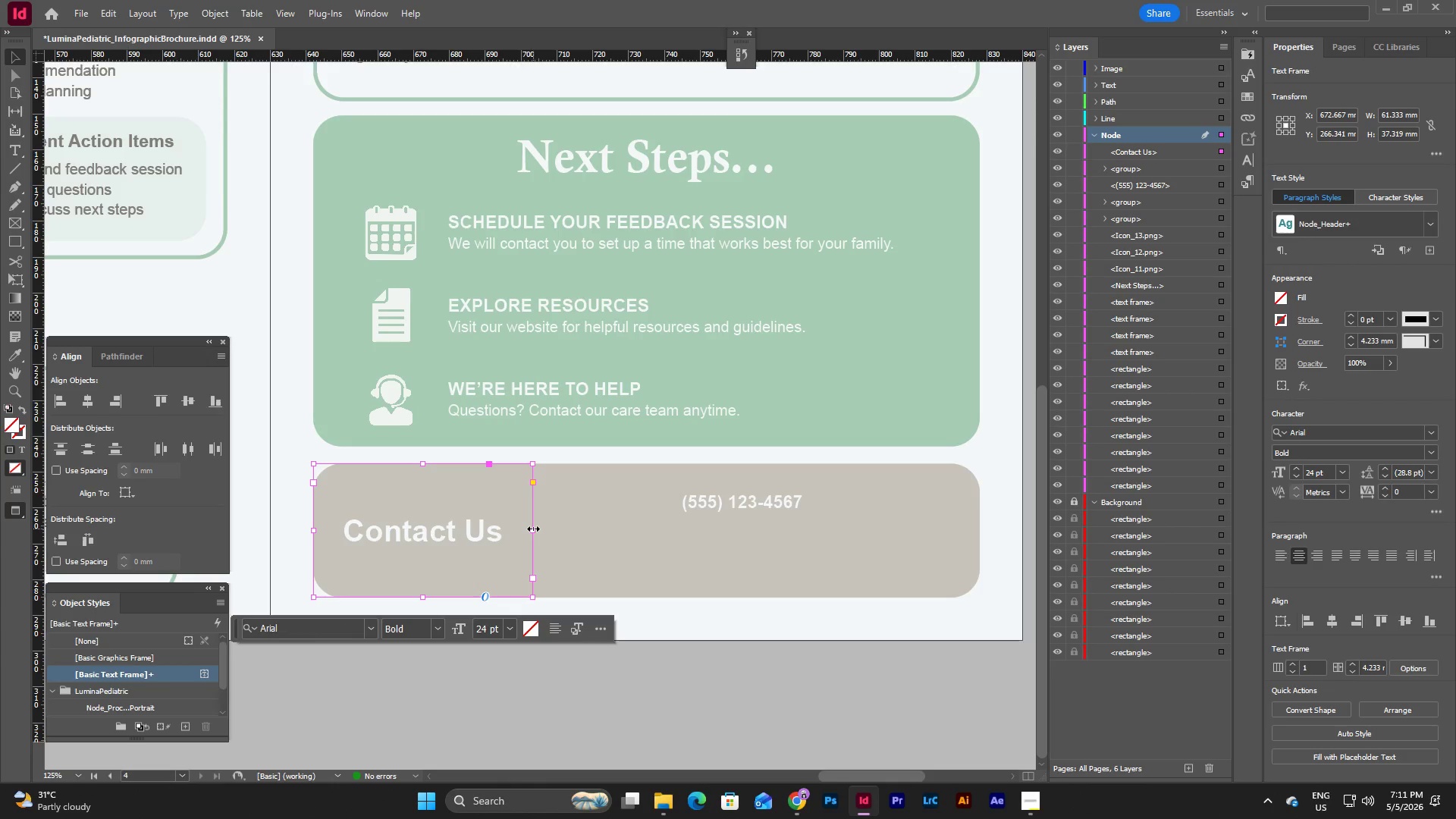 
key(W)
 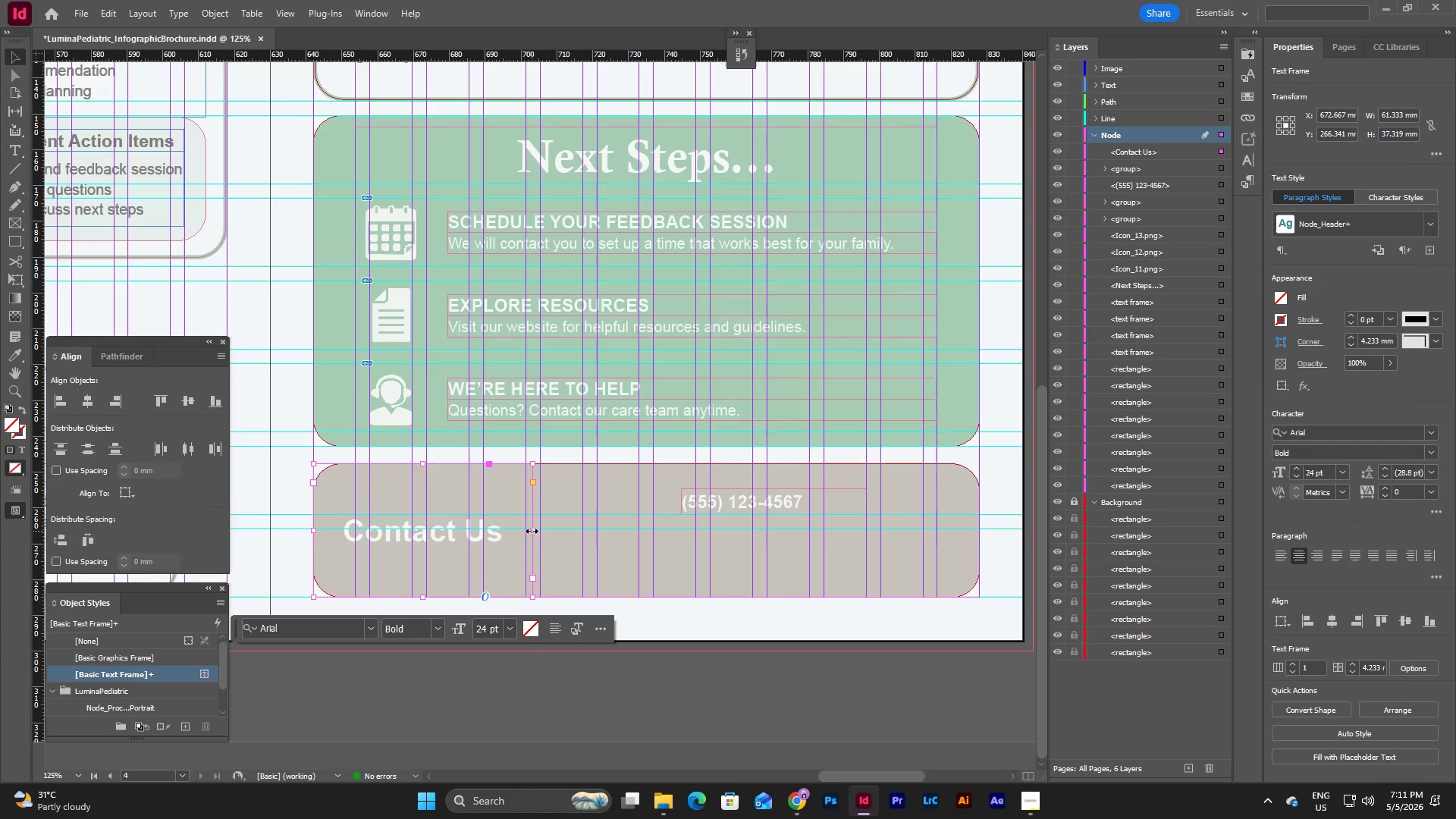 
left_click_drag(start_coordinate=[532, 531], to_coordinate=[523, 532])
 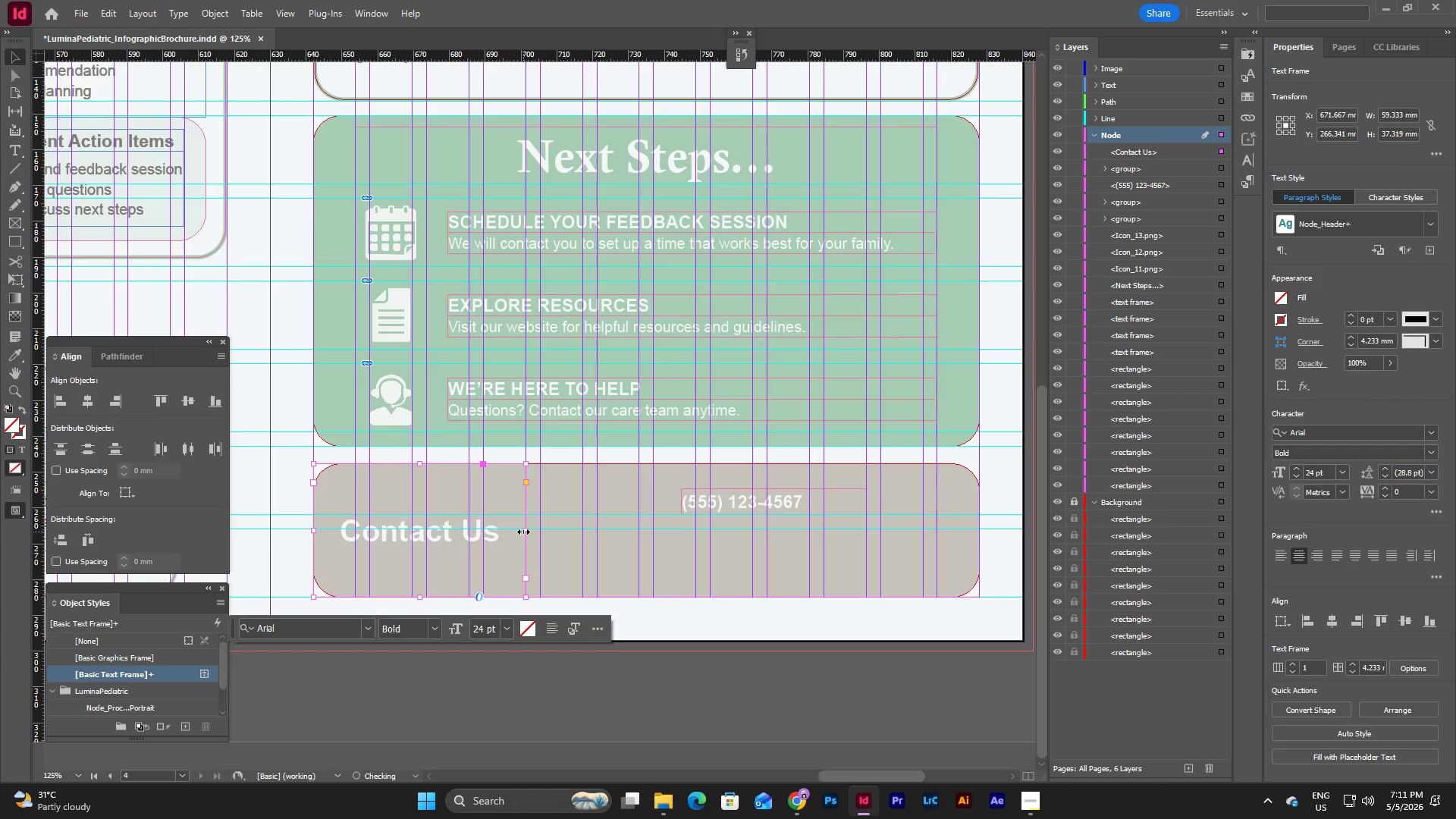 
left_click_drag(start_coordinate=[523, 532], to_coordinate=[483, 532])
 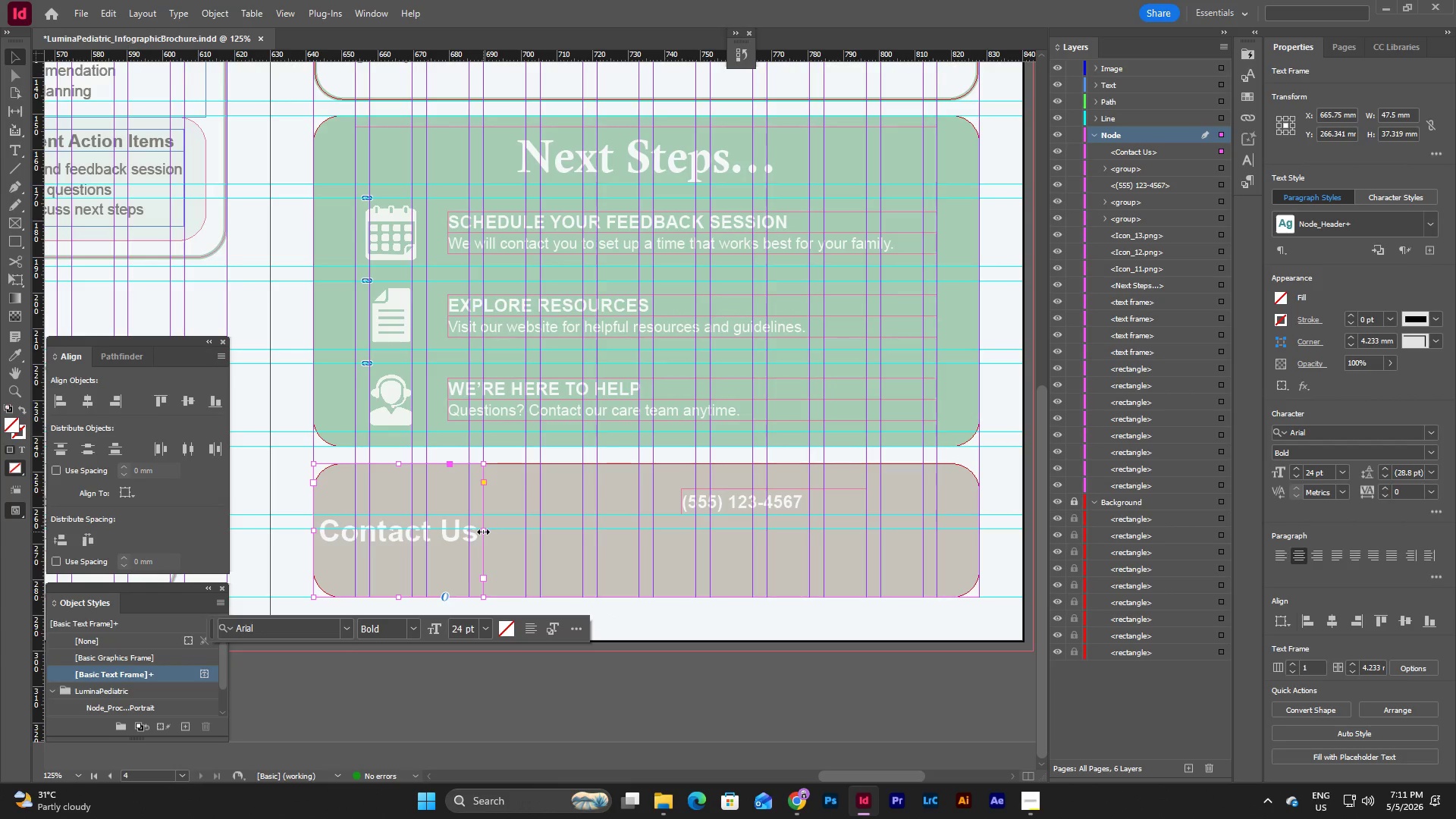 
left_click_drag(start_coordinate=[483, 532], to_coordinate=[506, 533])
 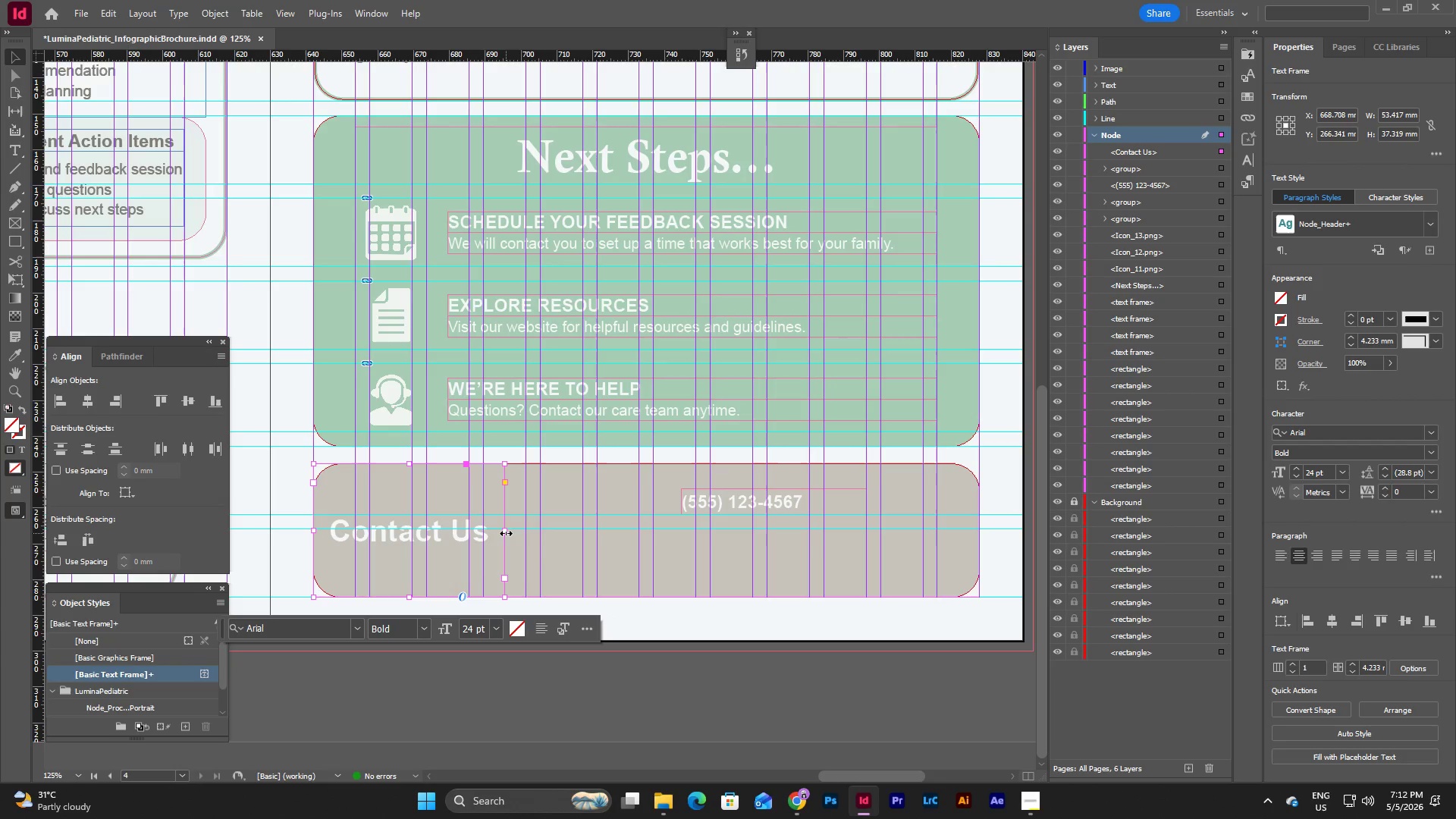 
left_click_drag(start_coordinate=[506, 533], to_coordinate=[524, 534])
 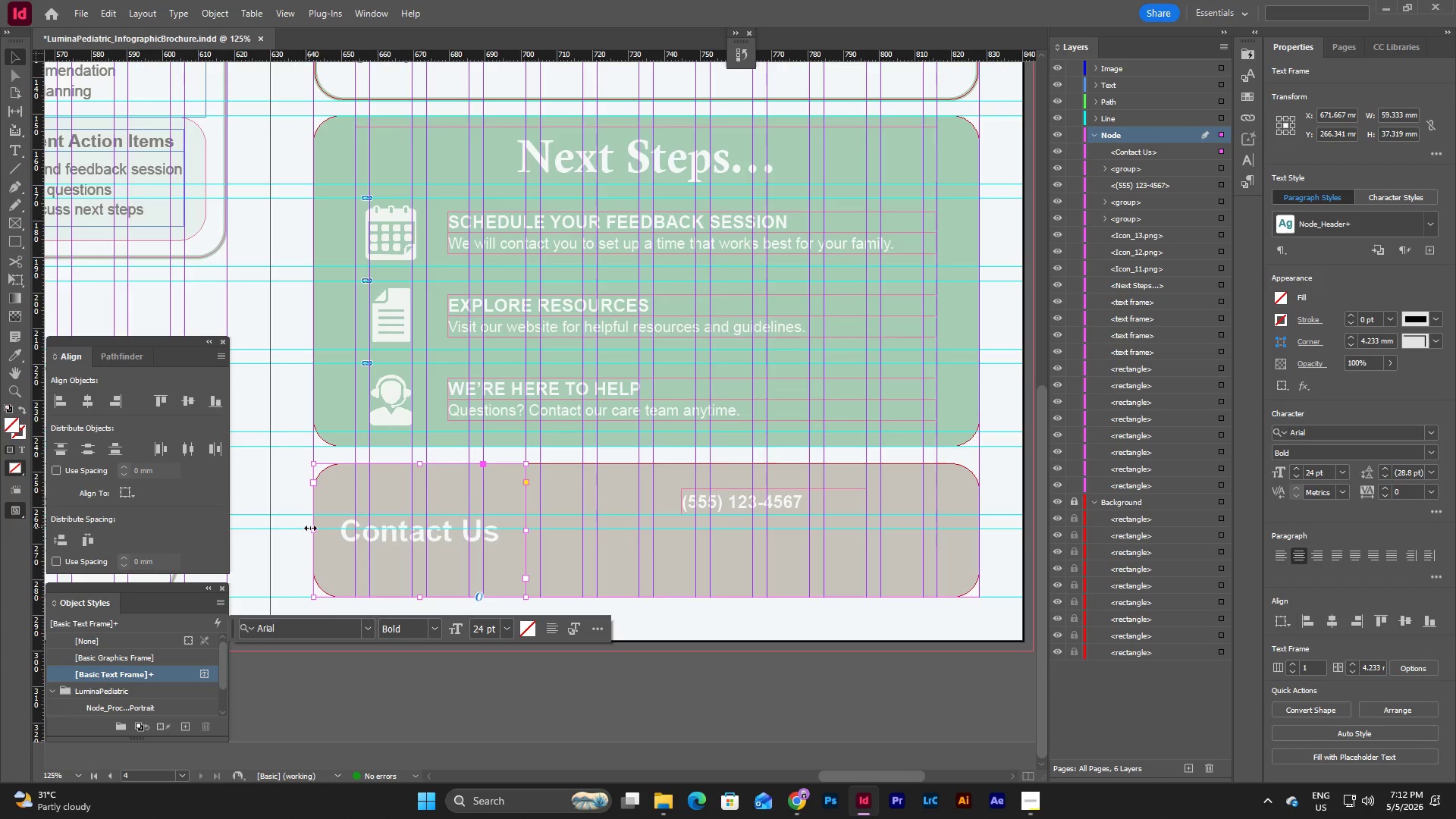 
left_click_drag(start_coordinate=[313, 529], to_coordinate=[356, 529])
 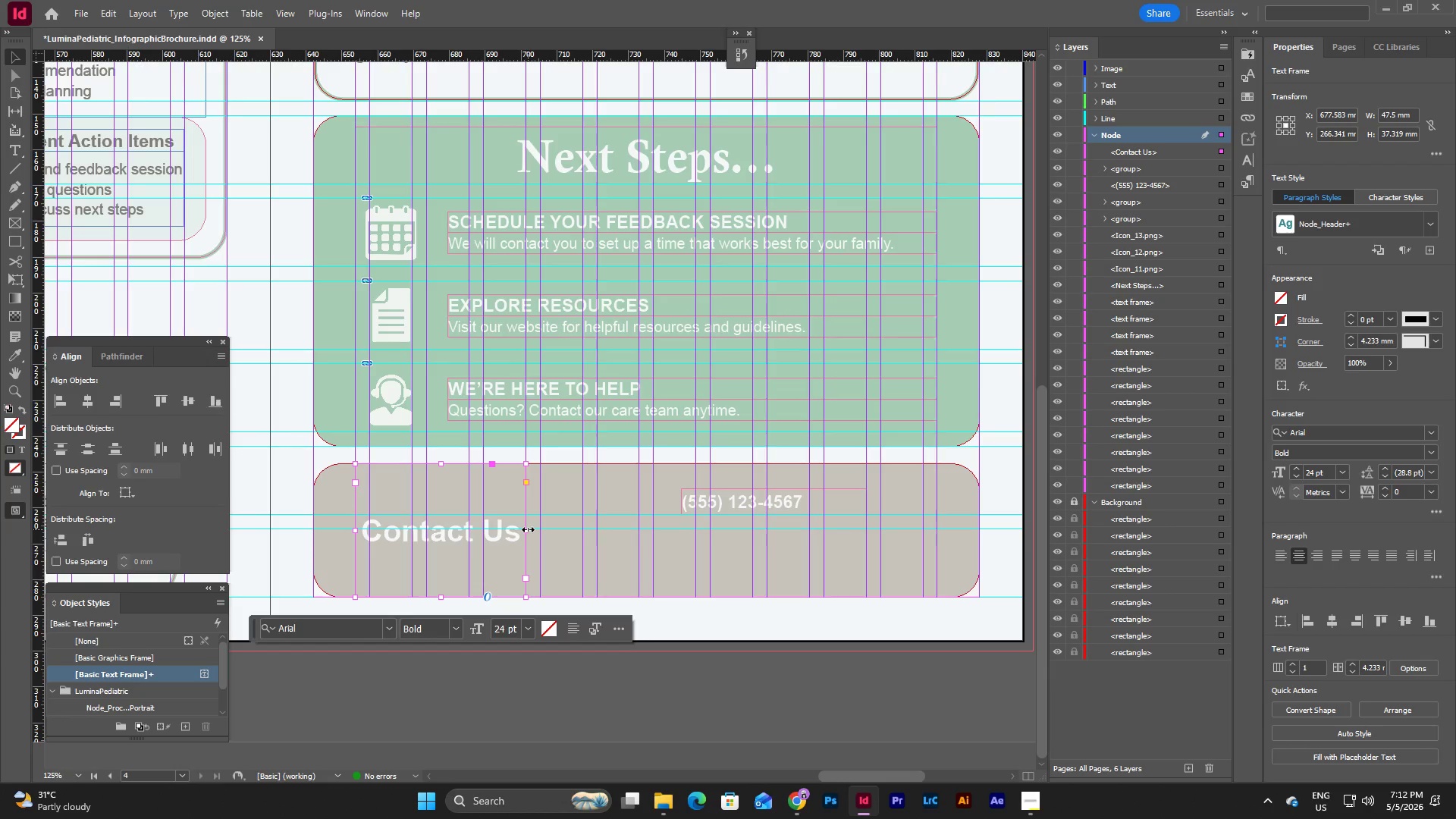 
left_click_drag(start_coordinate=[528, 529], to_coordinate=[523, 532])
 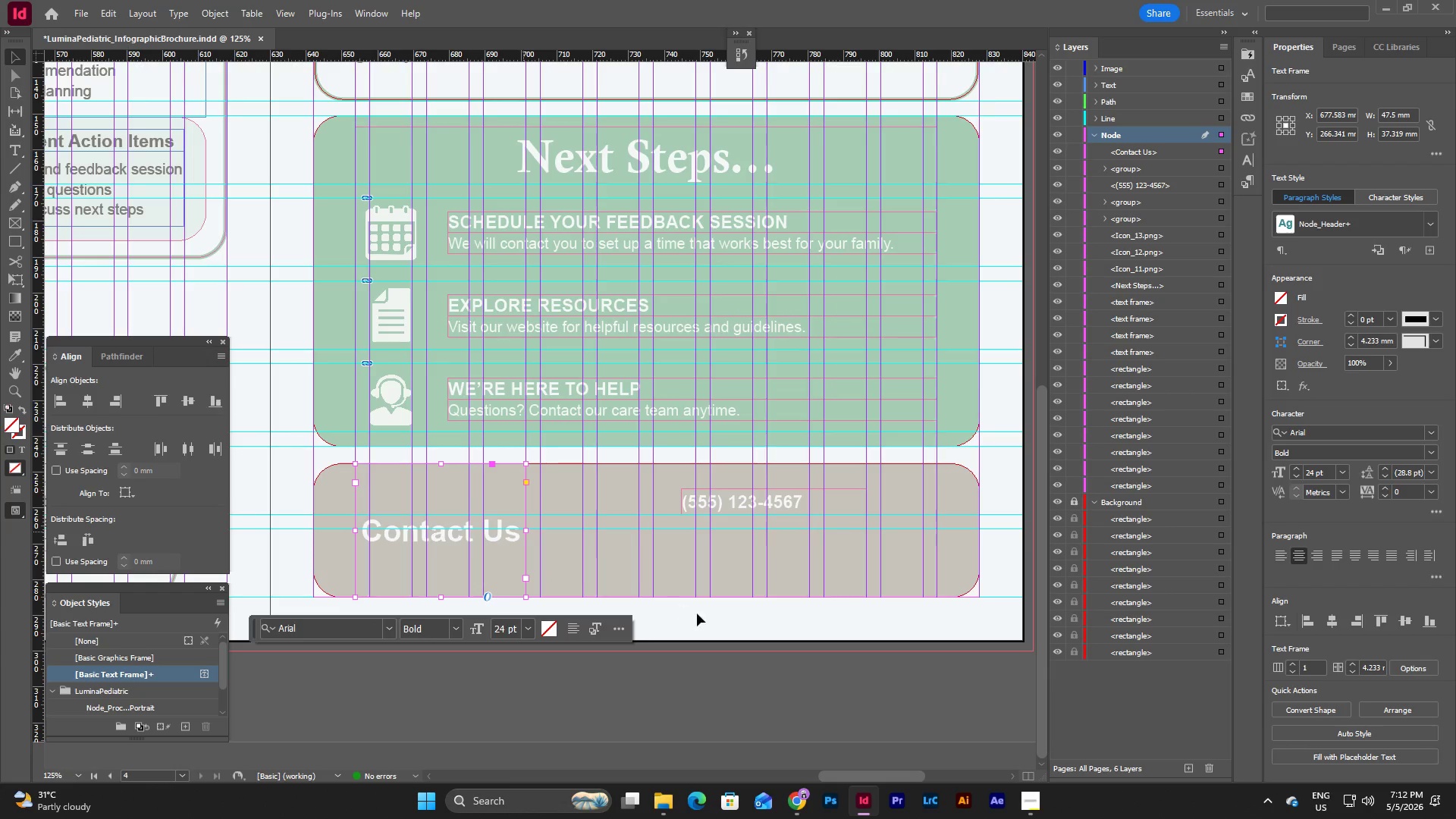 
left_click([736, 631])
 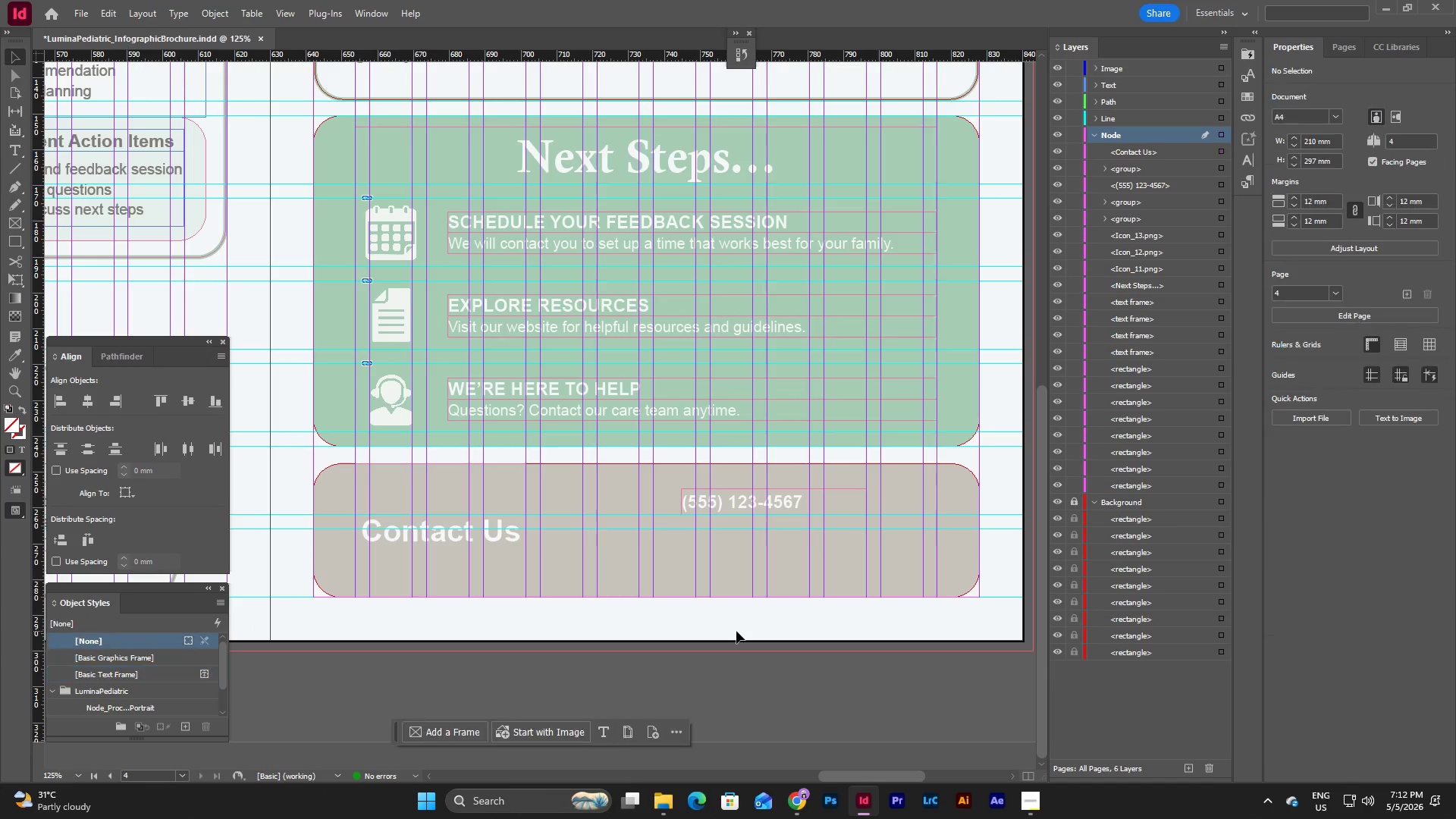 
key(W)
 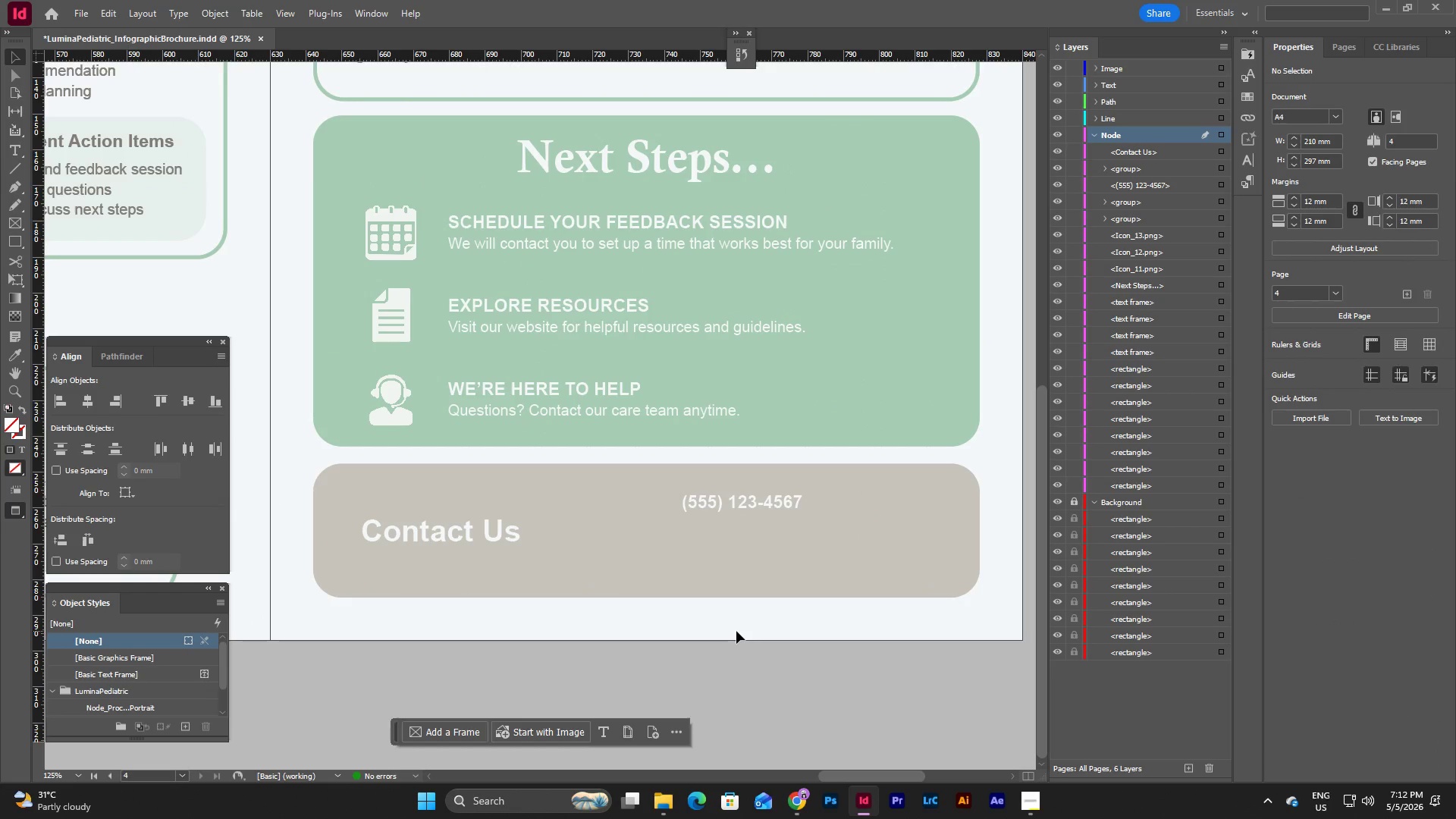 
scroll: coordinate [736, 631], scroll_direction: up, amount: 2.0
 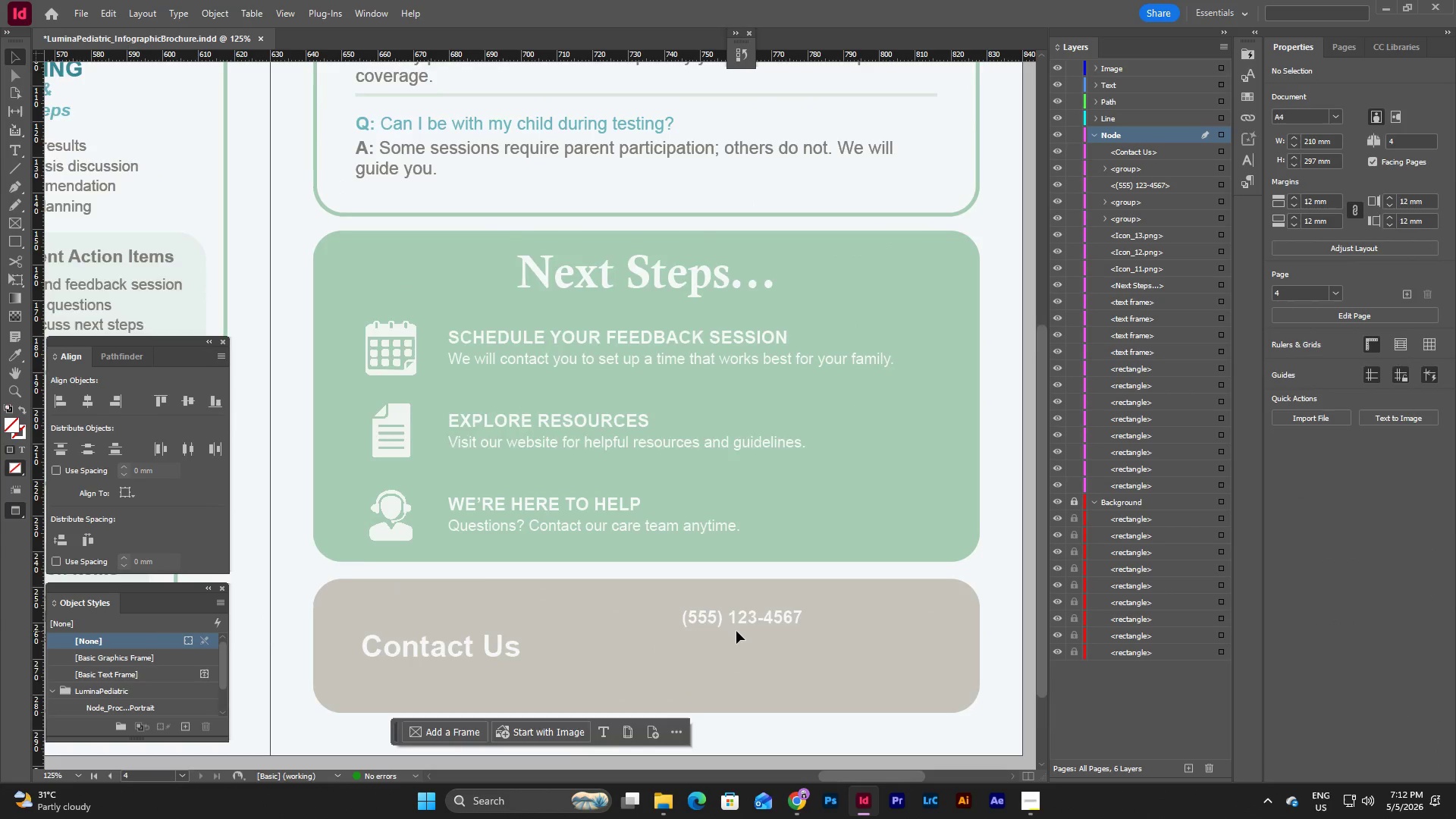 
scroll: coordinate [805, 673], scroll_direction: down, amount: 4.0
 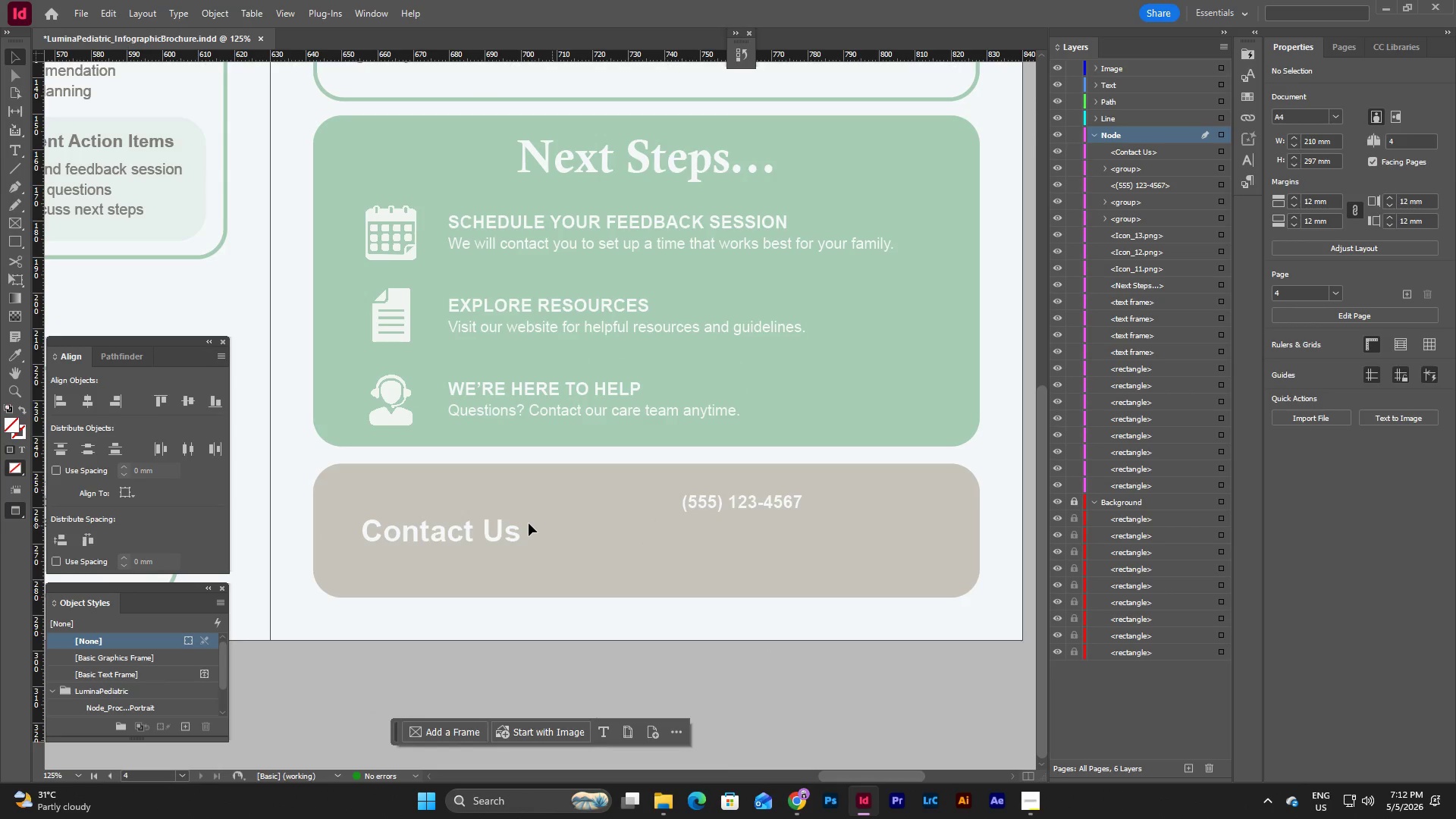 
left_click([498, 529])
 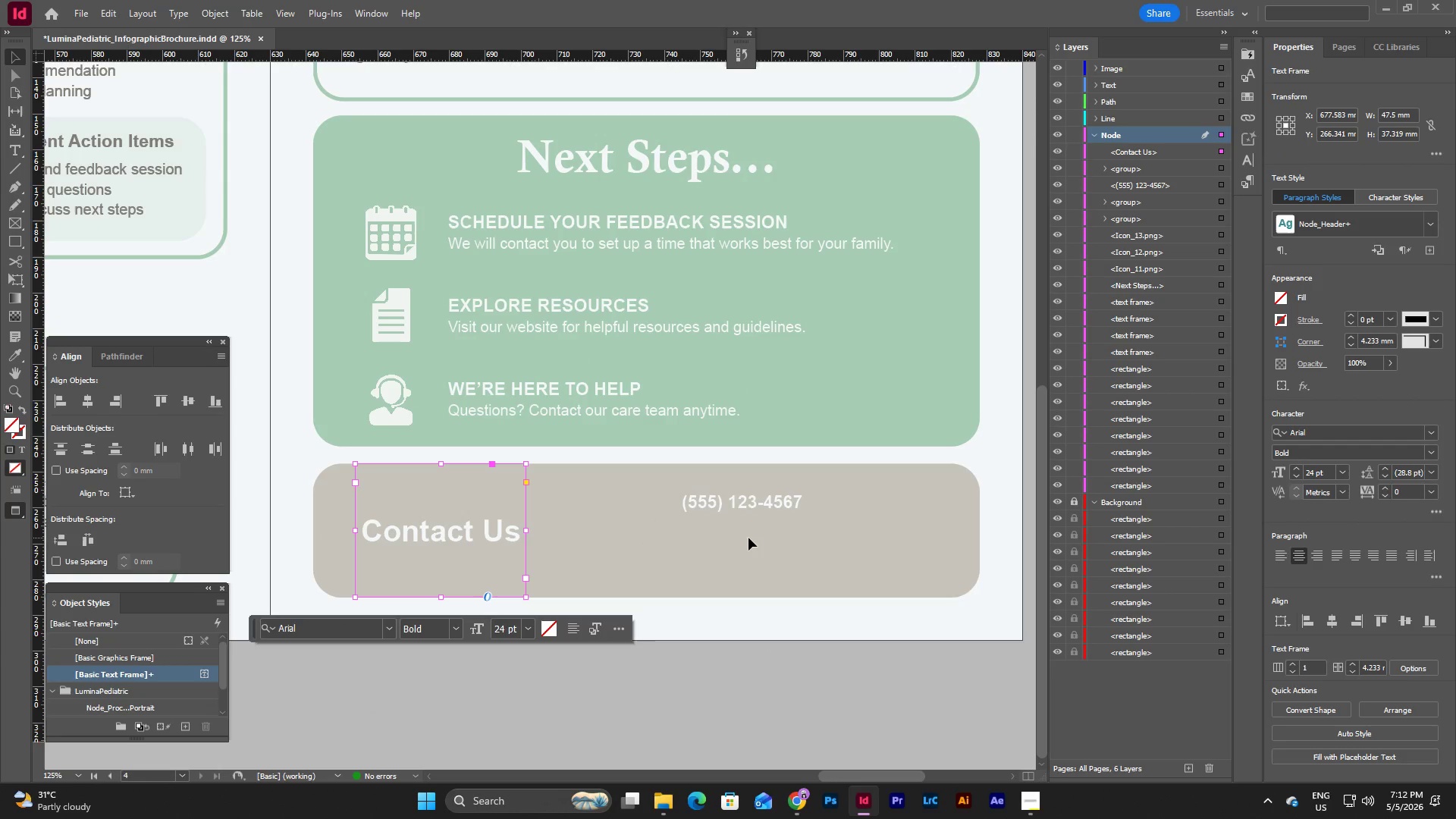 
left_click([741, 626])
 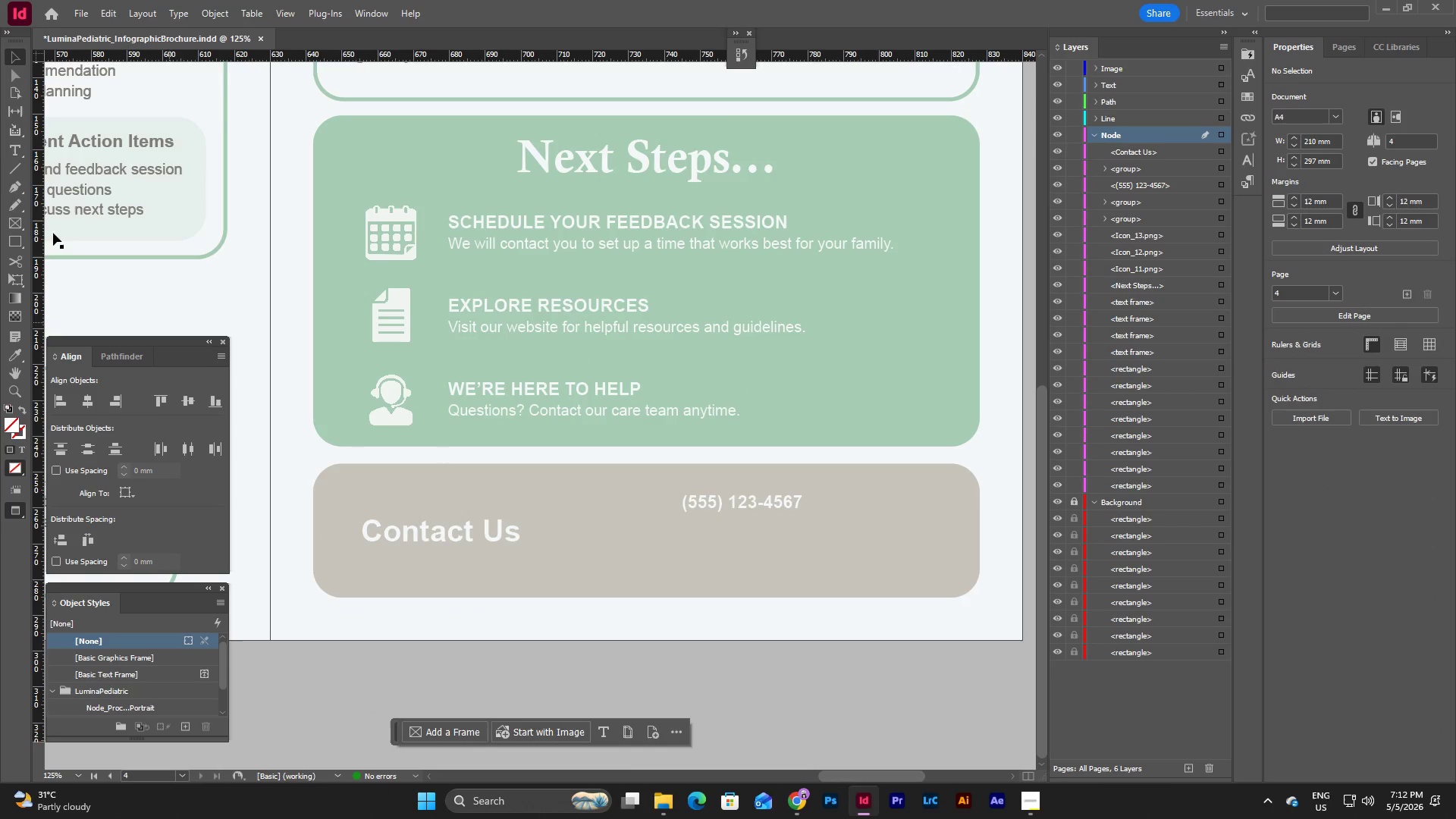 
left_click([17, 168])
 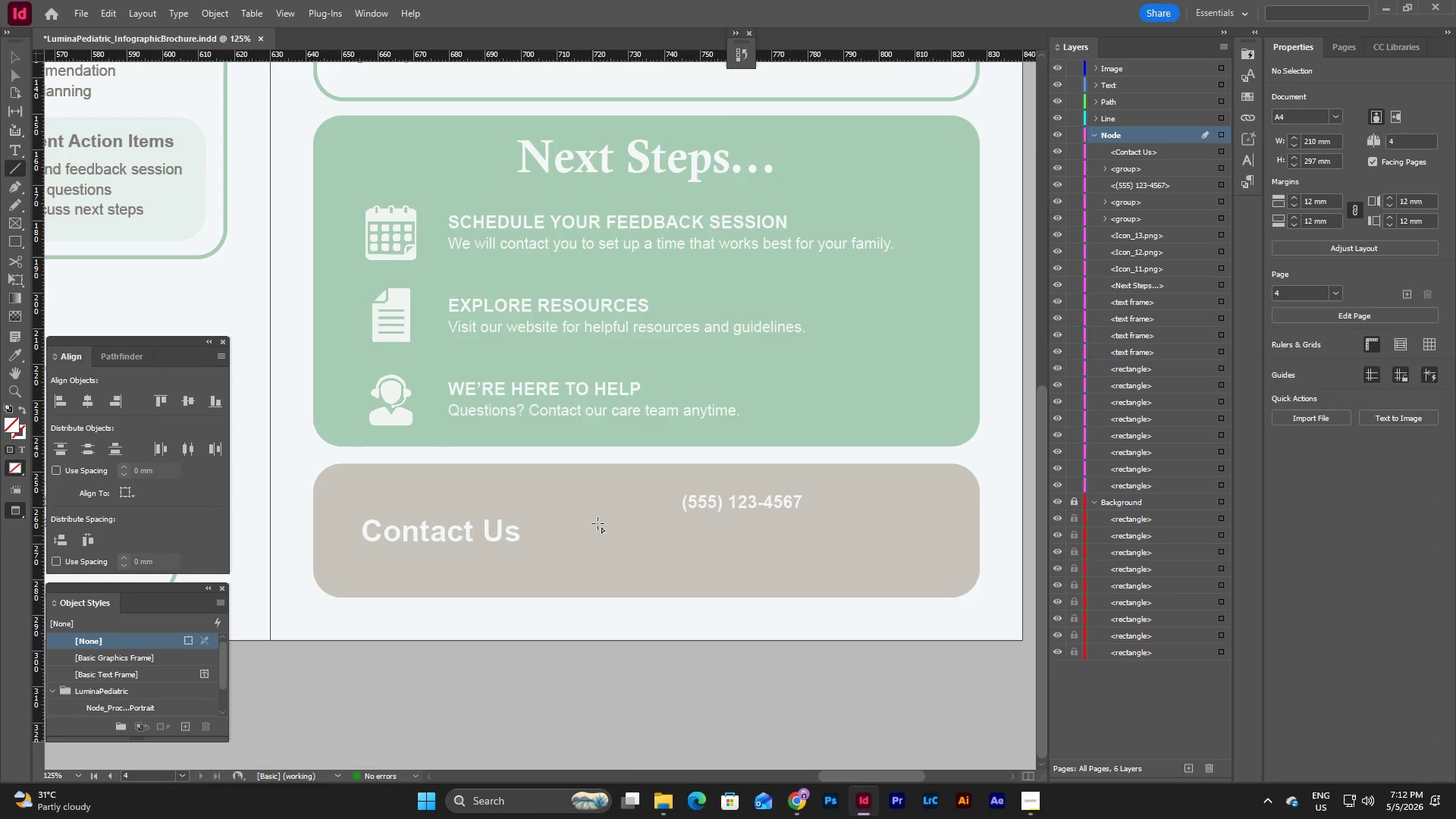 
left_click_drag(start_coordinate=[600, 518], to_coordinate=[593, 610])
 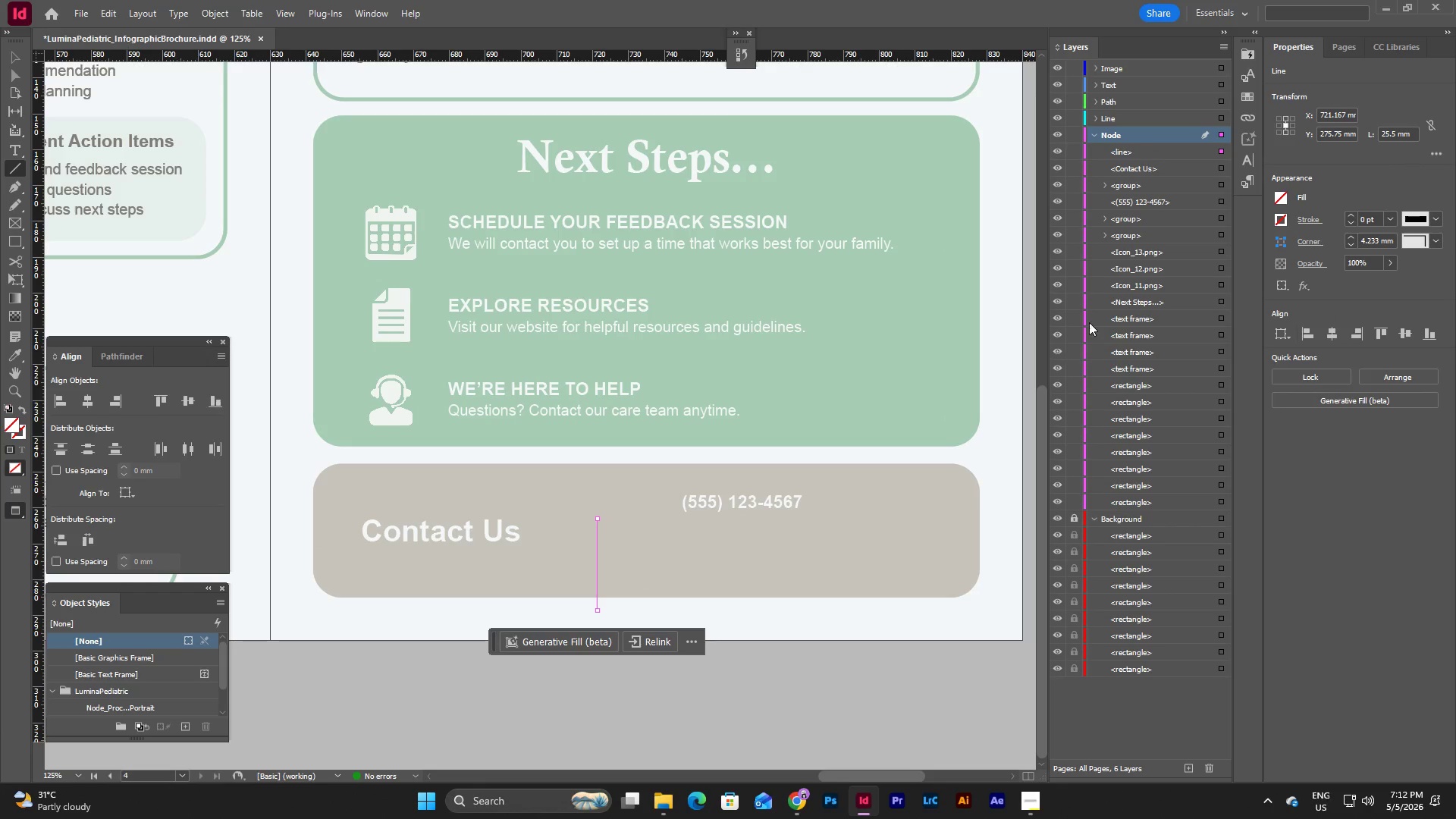 
hold_key(key=ShiftLeft, duration=1.44)
 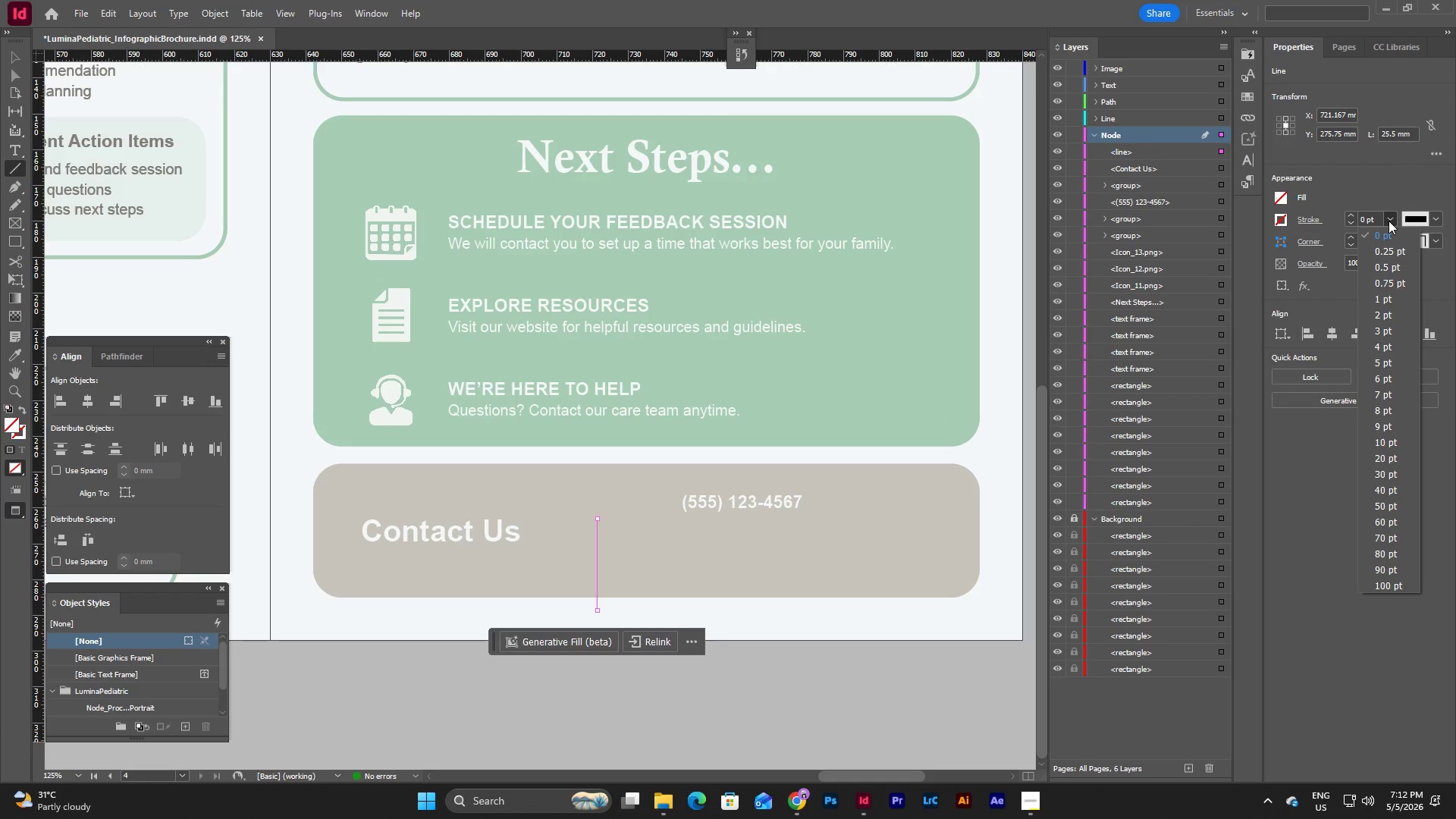 
left_click([1384, 363])
 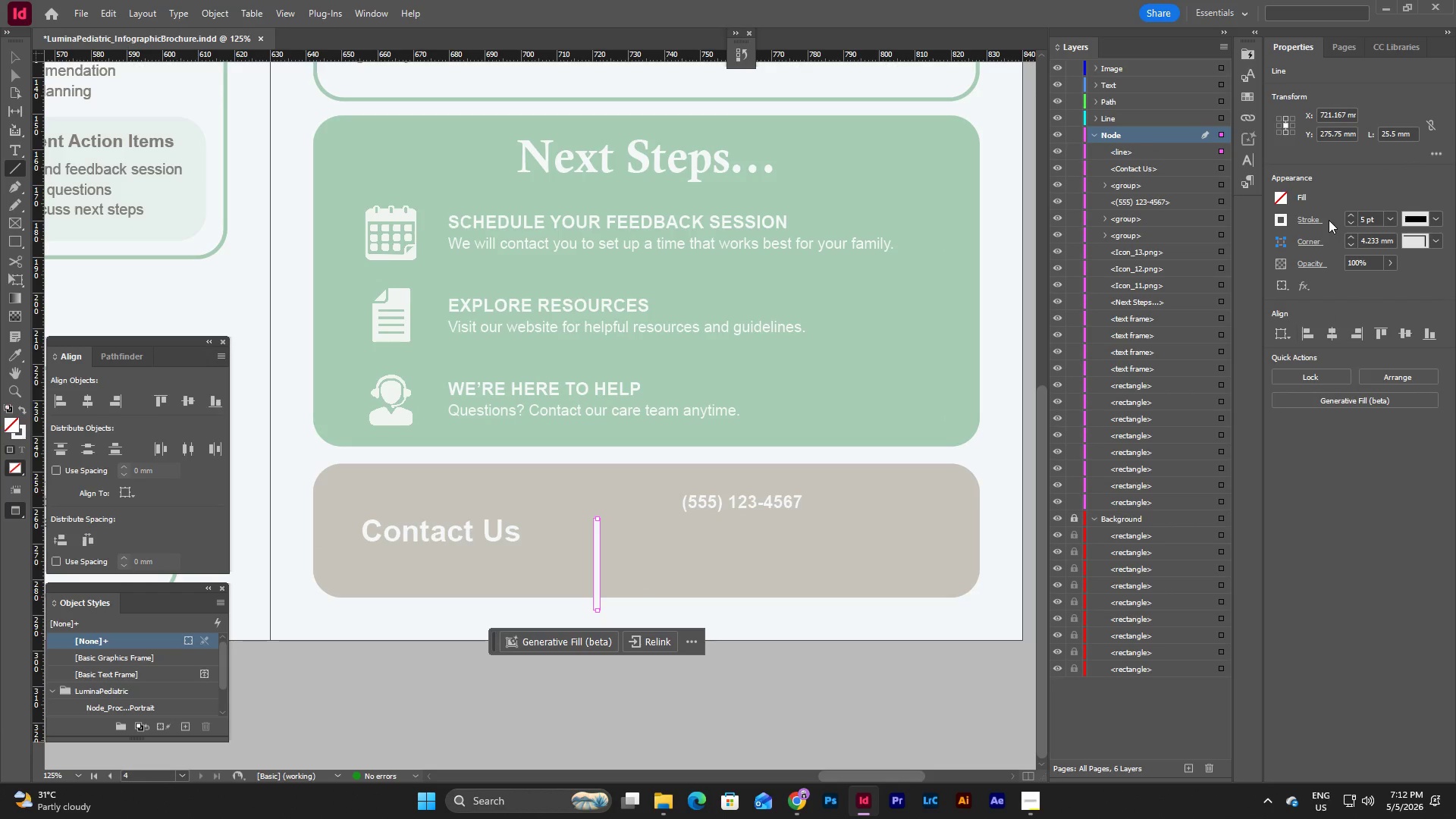 
left_click([1283, 218])
 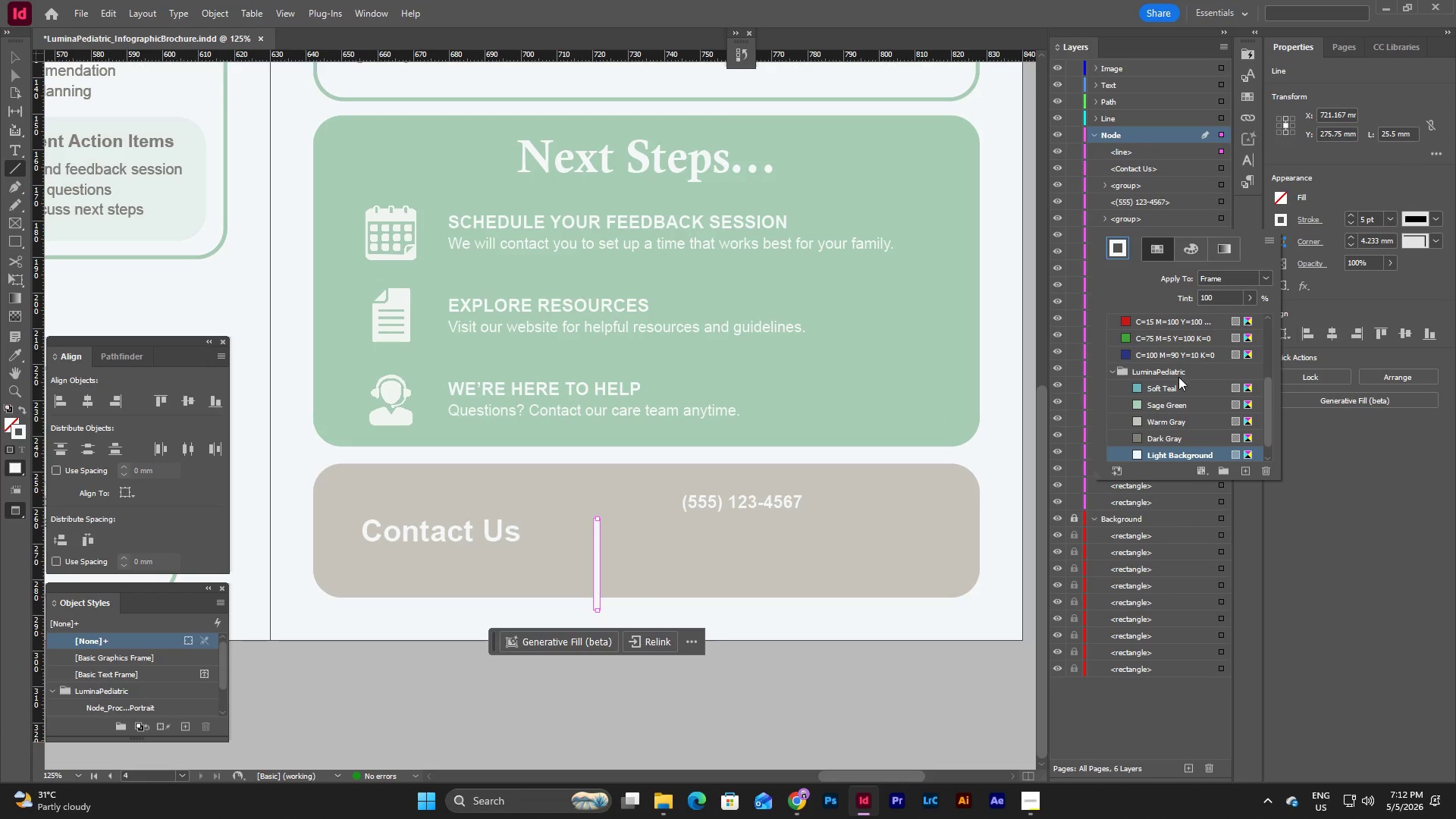 
scroll: coordinate [1183, 379], scroll_direction: down, amount: 4.0
 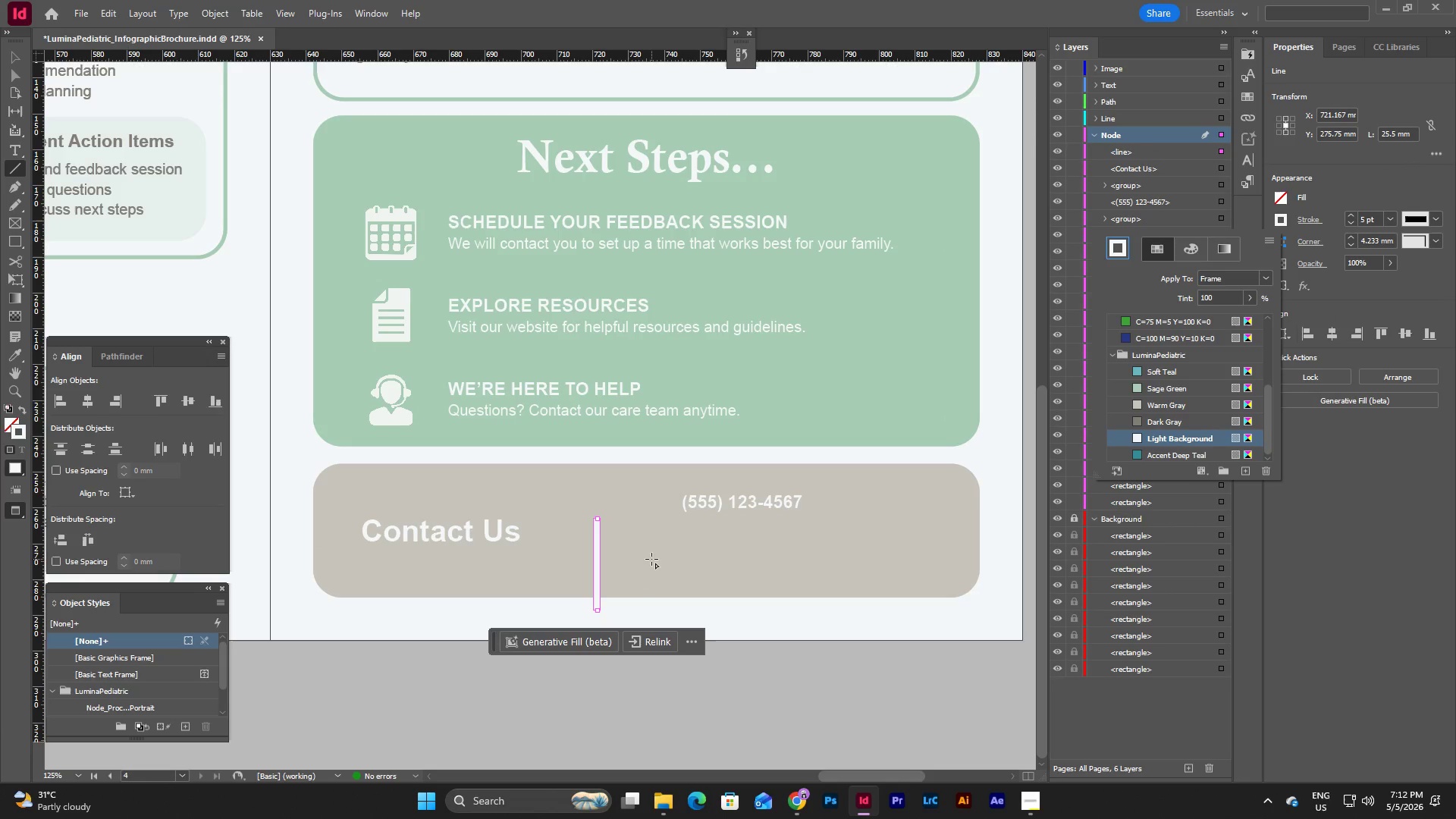 
key(V)
 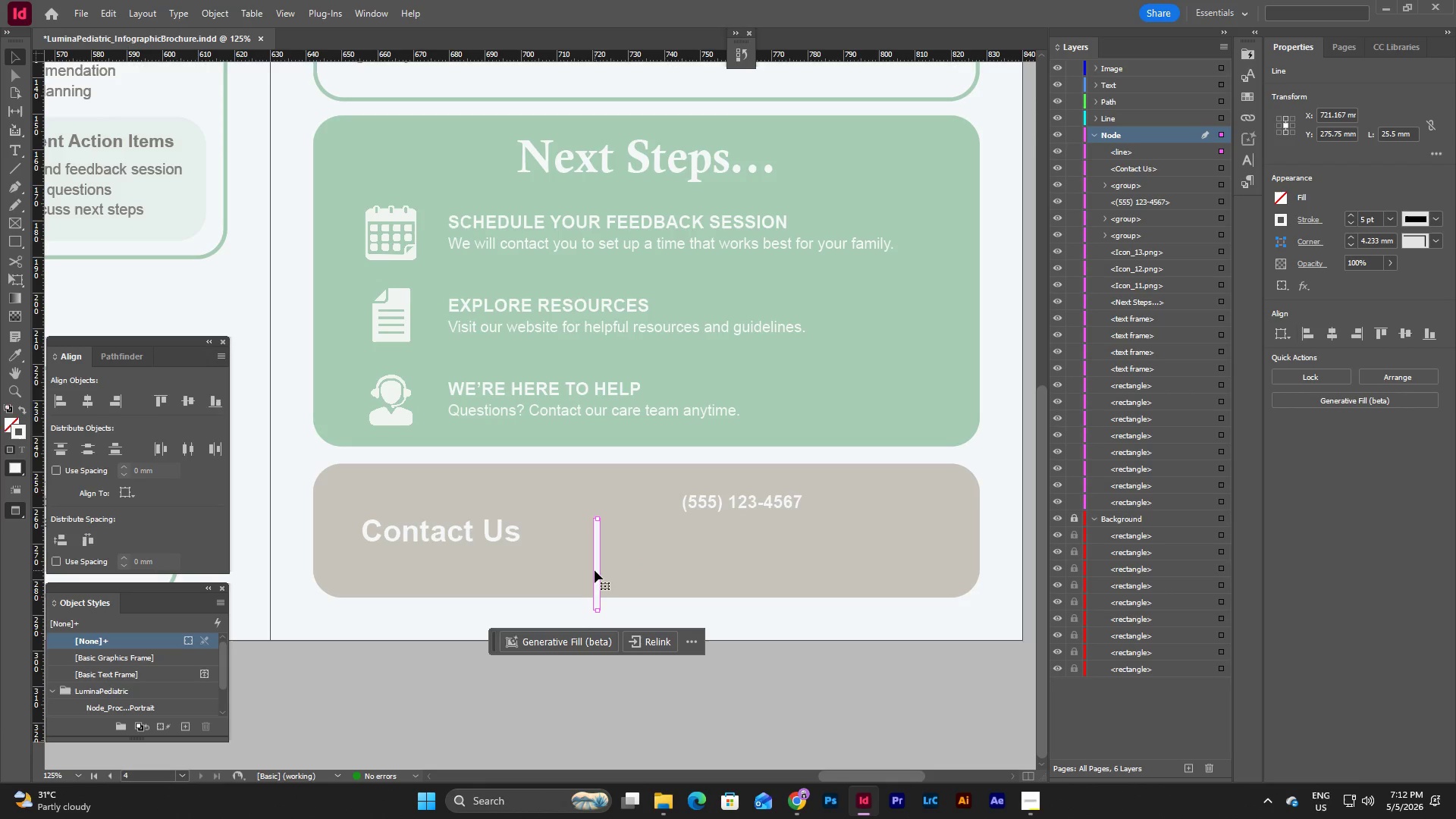 
left_click_drag(start_coordinate=[597, 570], to_coordinate=[563, 548])
 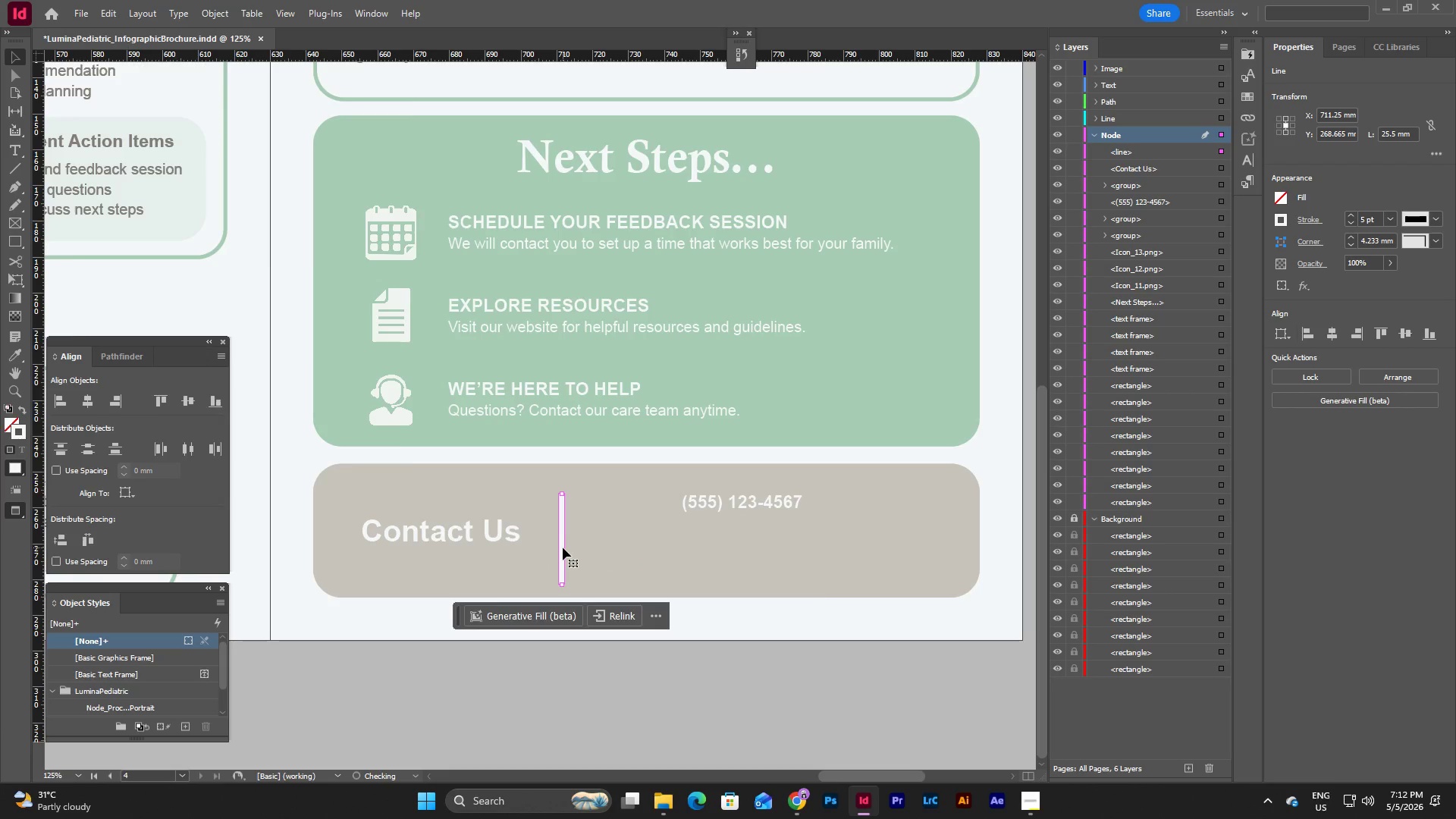 
key(W)
 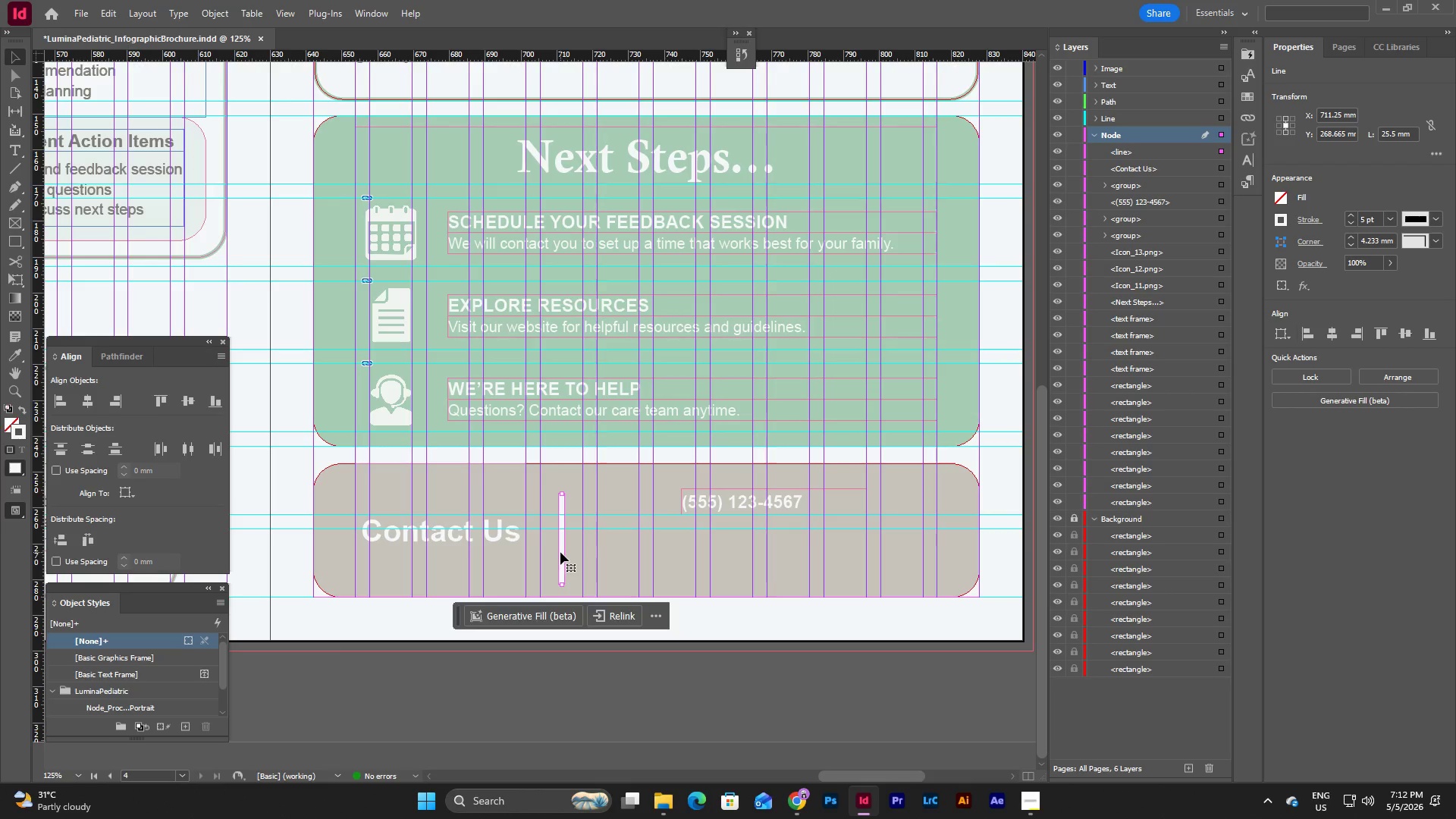 
left_click_drag(start_coordinate=[560, 552], to_coordinate=[538, 543])
 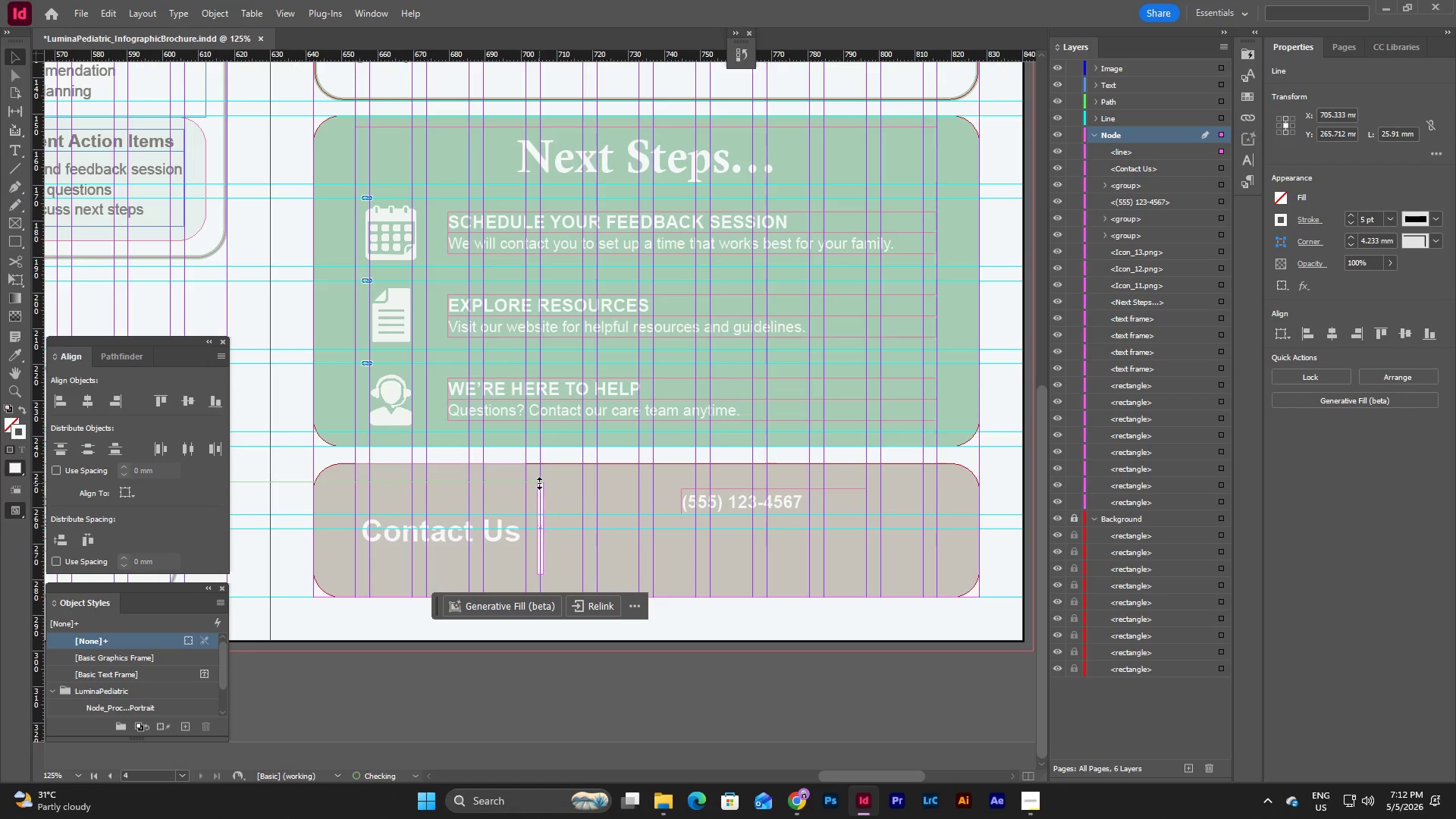 
left_click_drag(start_coordinate=[540, 577], to_coordinate=[540, 582])
 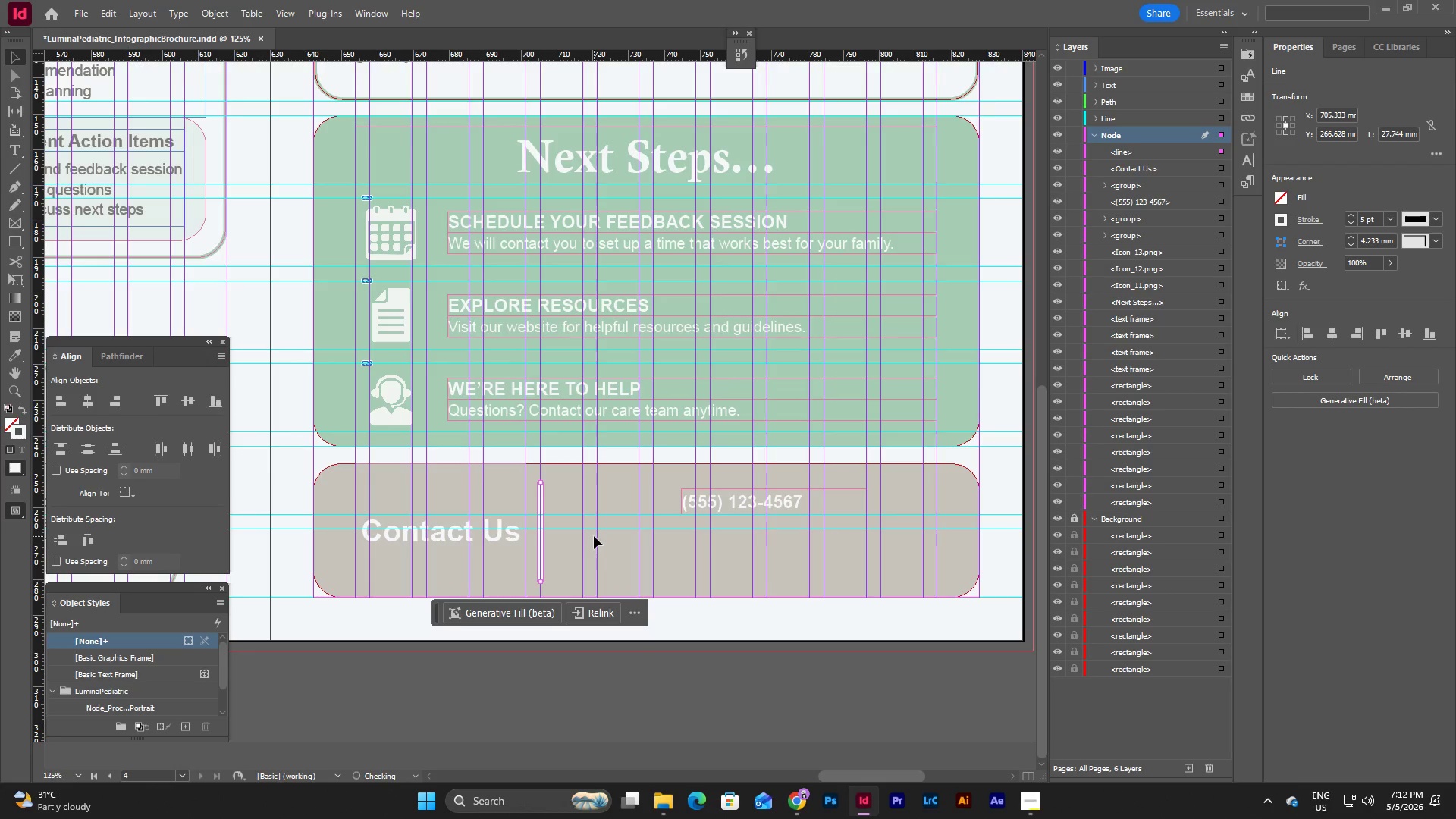 
scroll: coordinate [594, 536], scroll_direction: down, amount: 2.0
 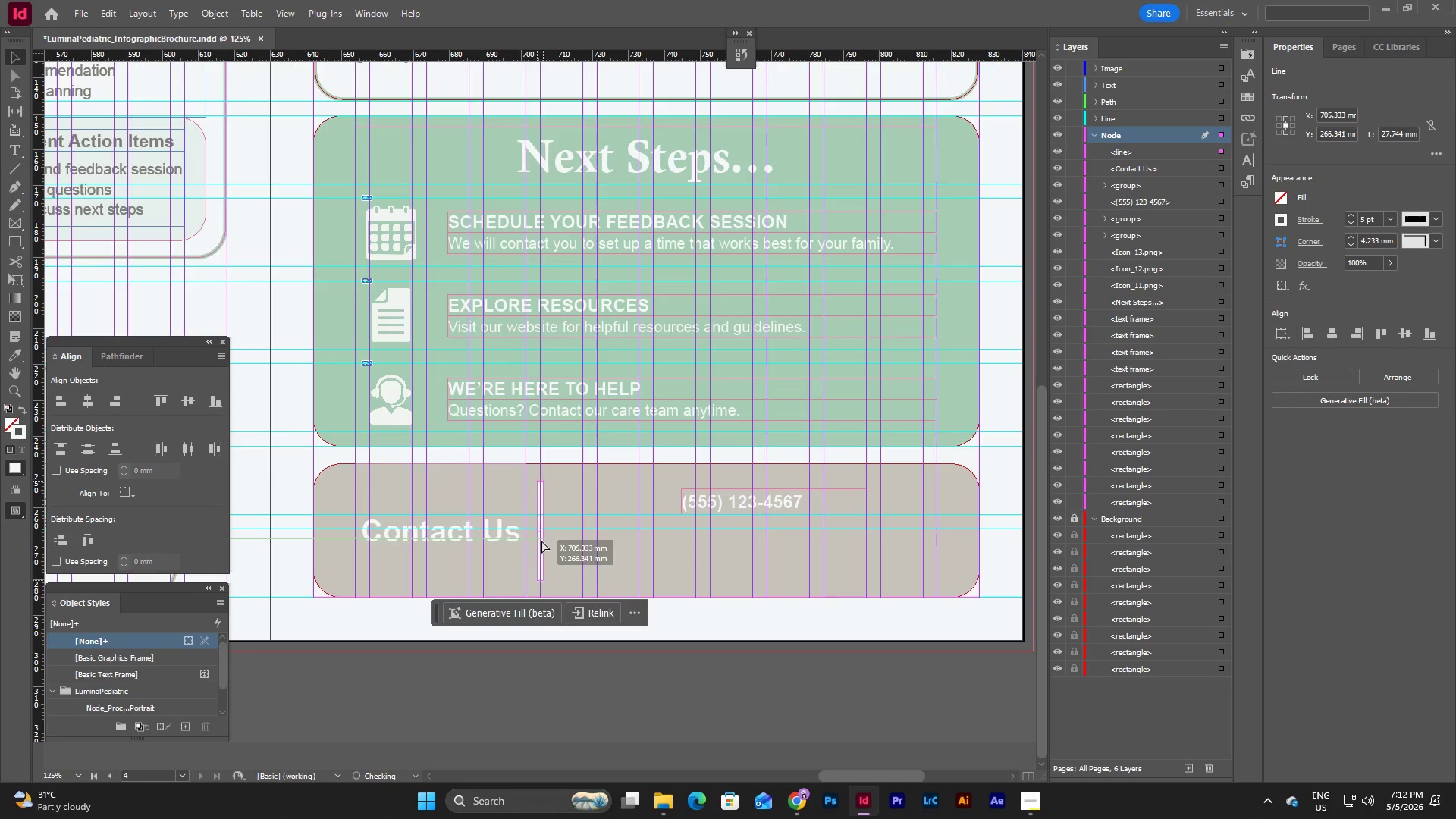 
wait(5.89)
 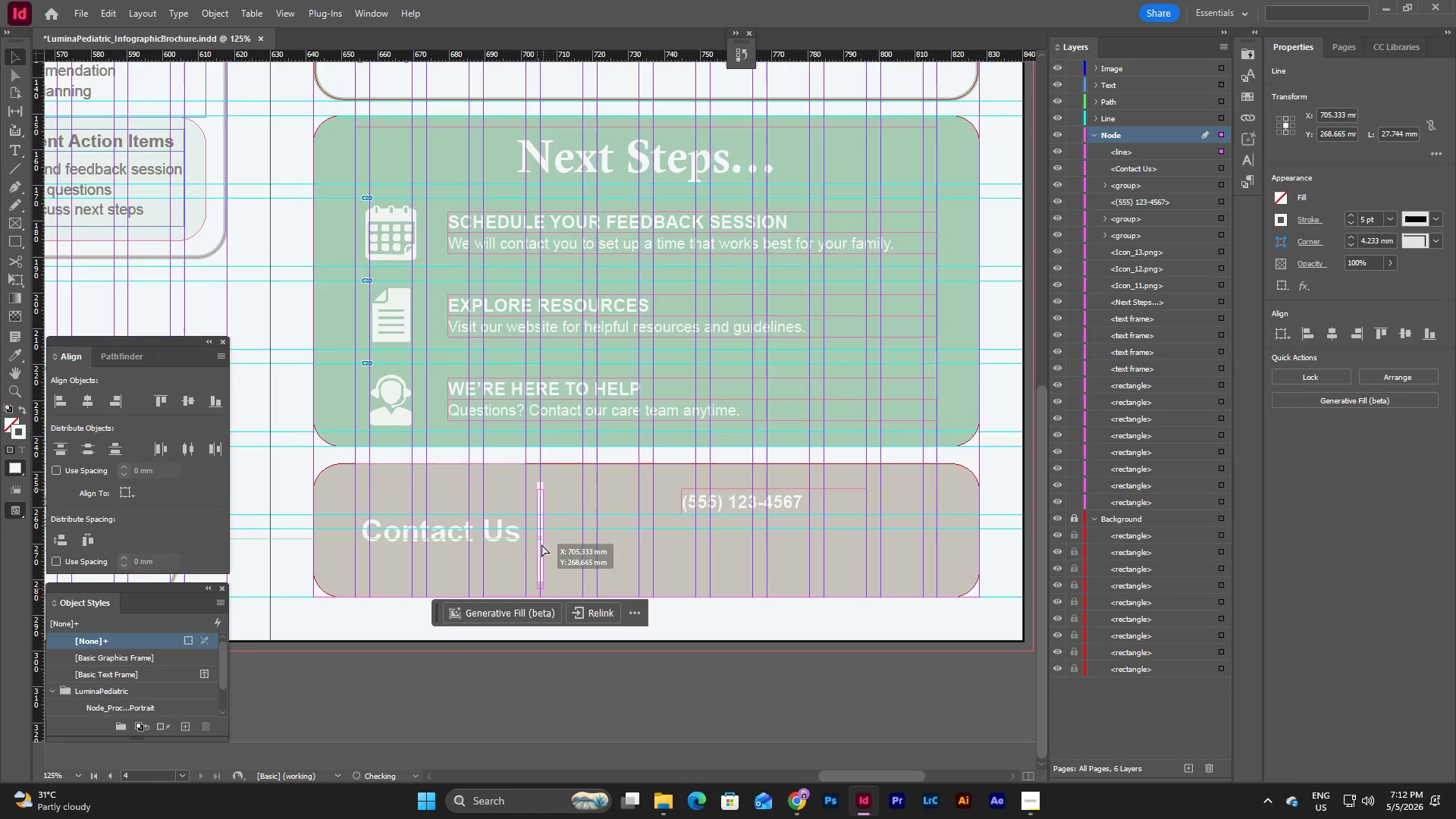 
left_click([819, 679])
 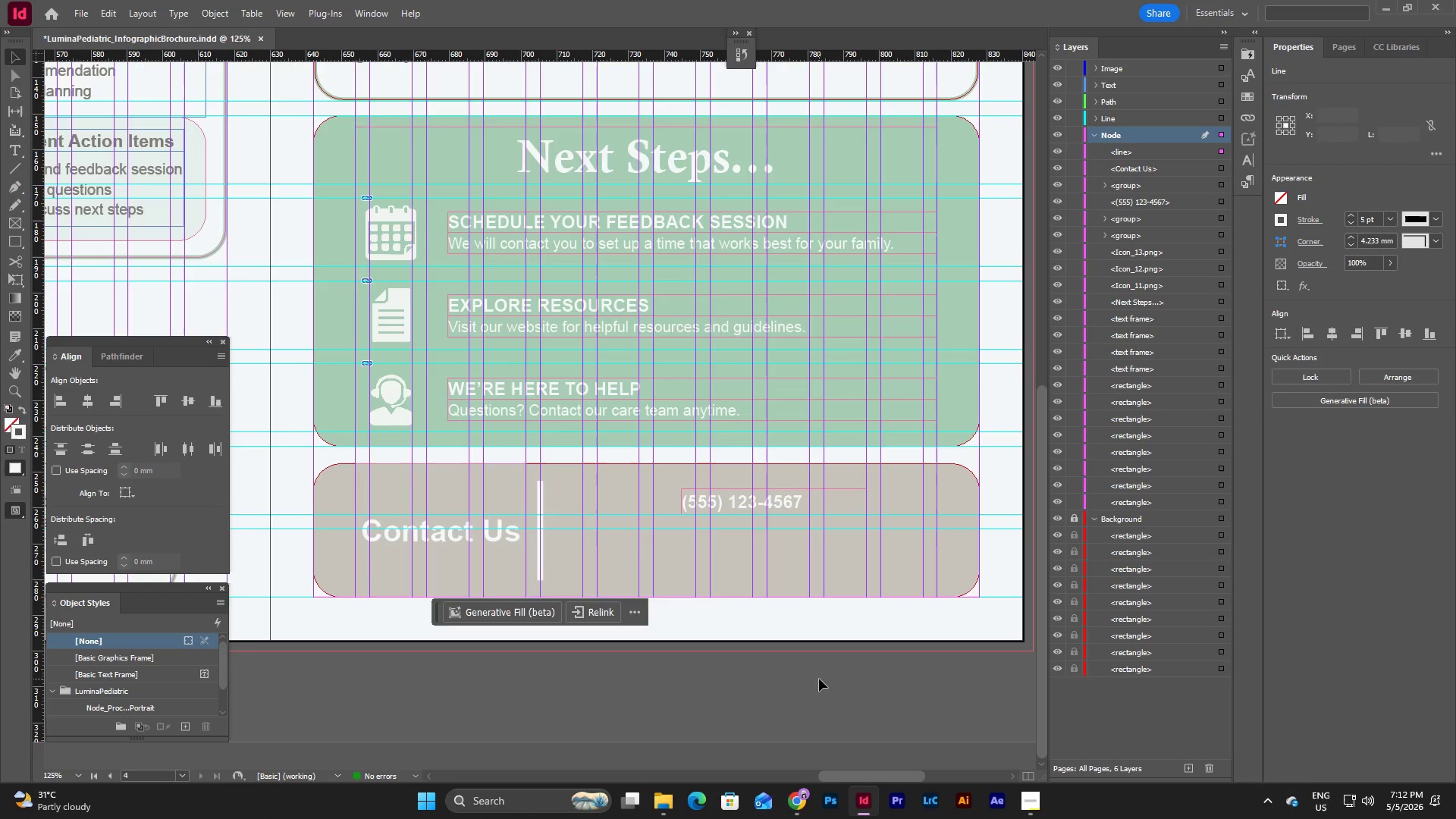 
key(W)
 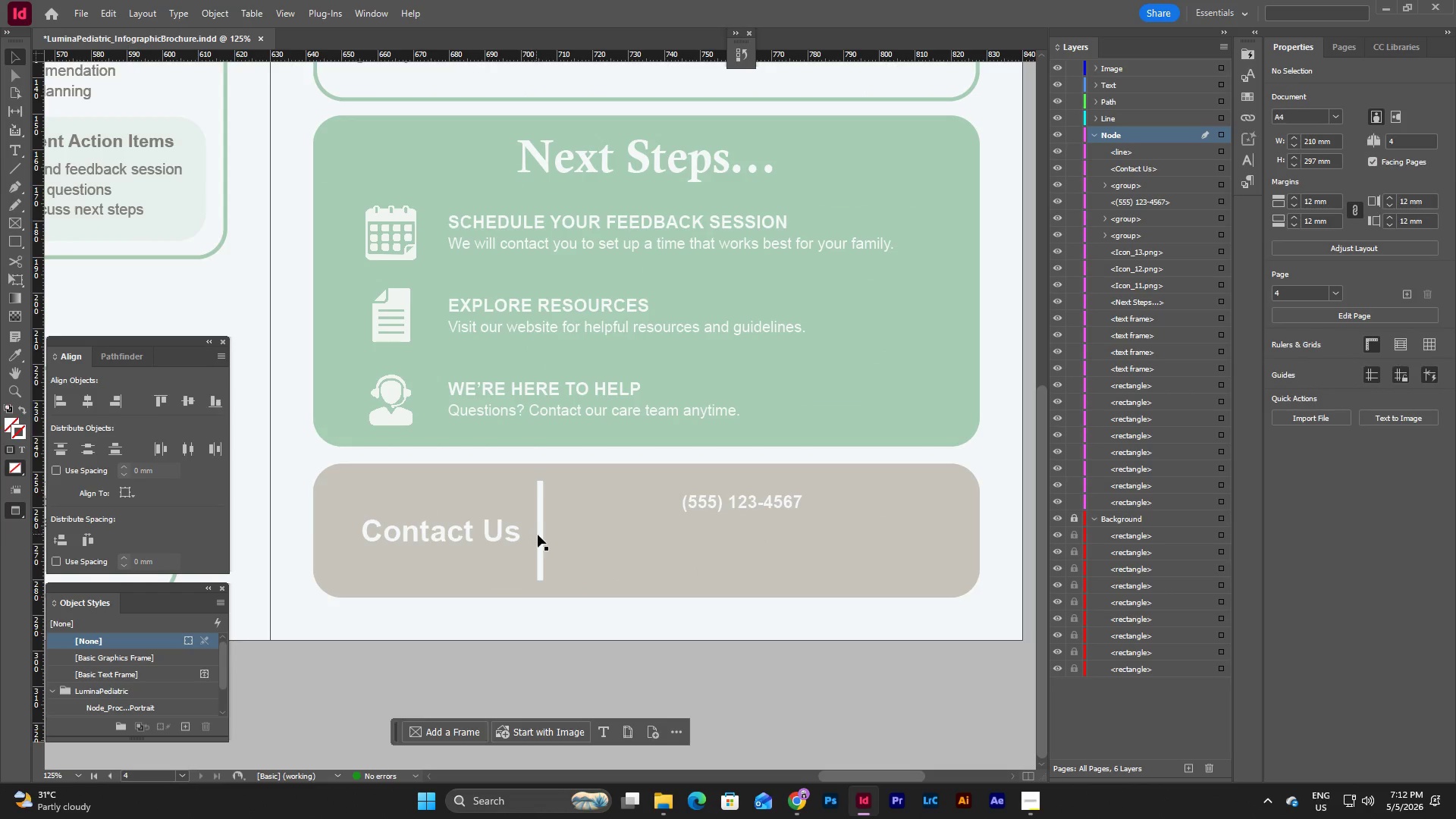 
left_click([540, 537])
 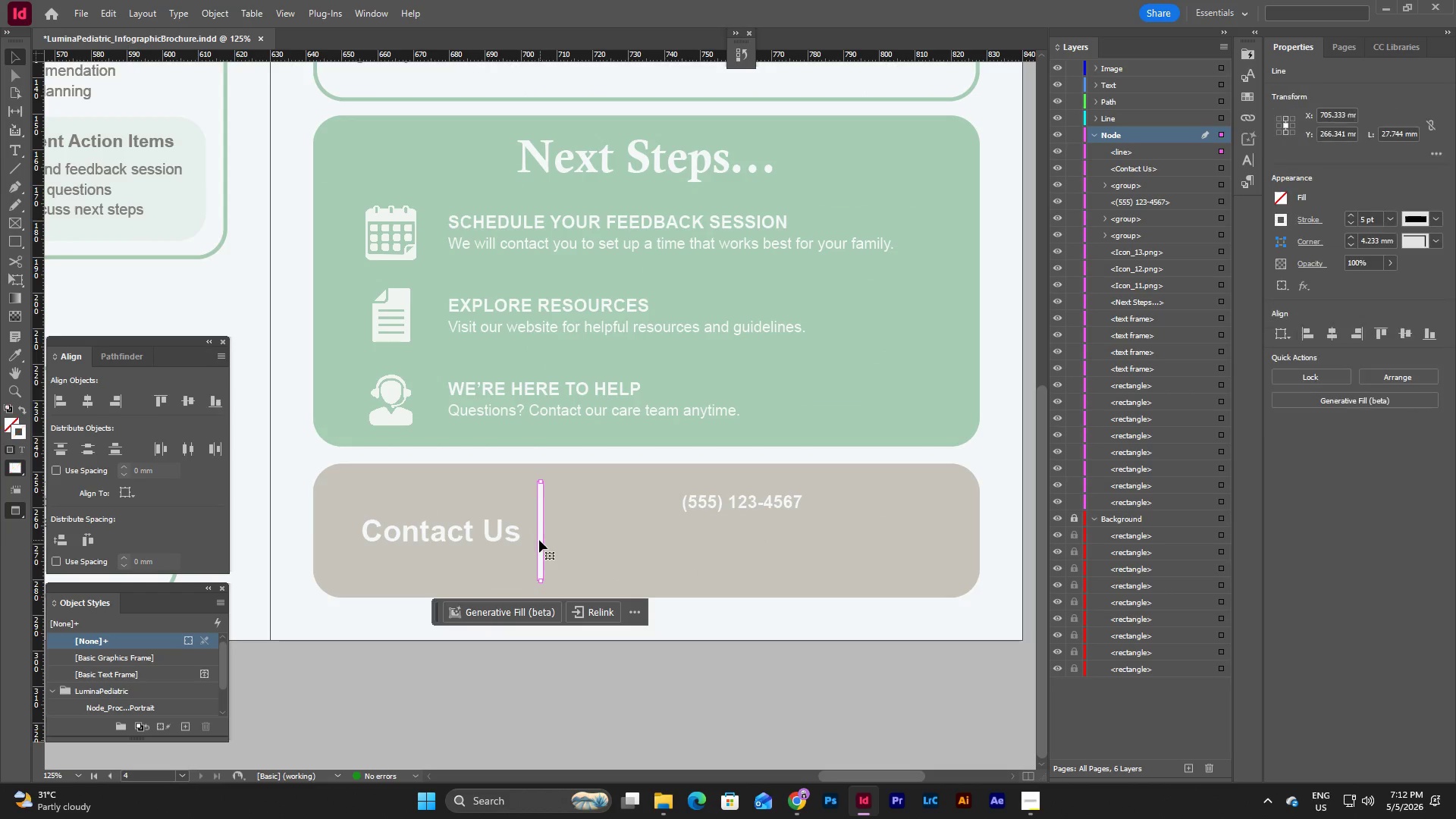 
left_click_drag(start_coordinate=[539, 540], to_coordinate=[540, 521])
 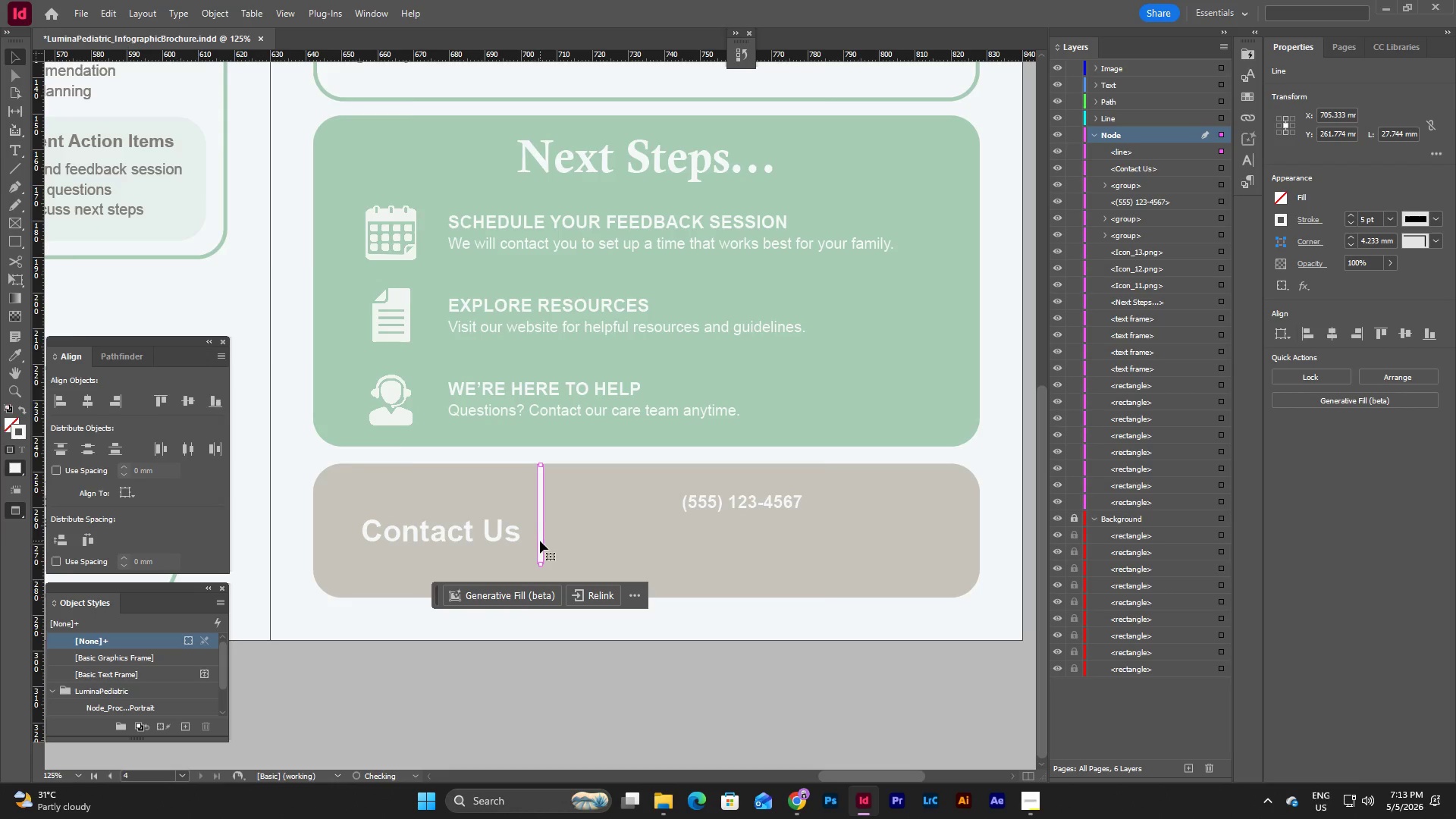 
type(ww)
 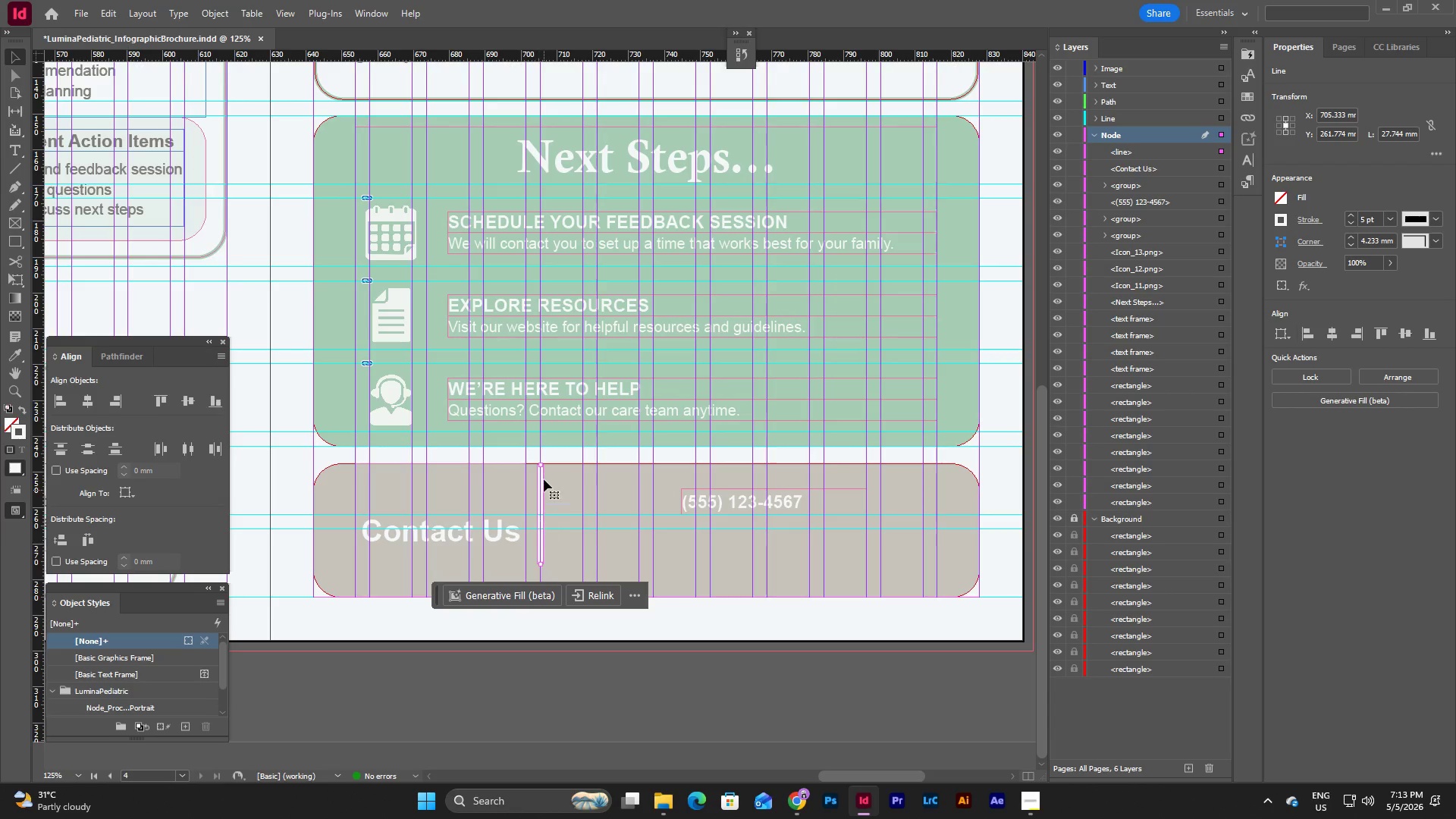 
left_click_drag(start_coordinate=[543, 466], to_coordinate=[549, 466])
 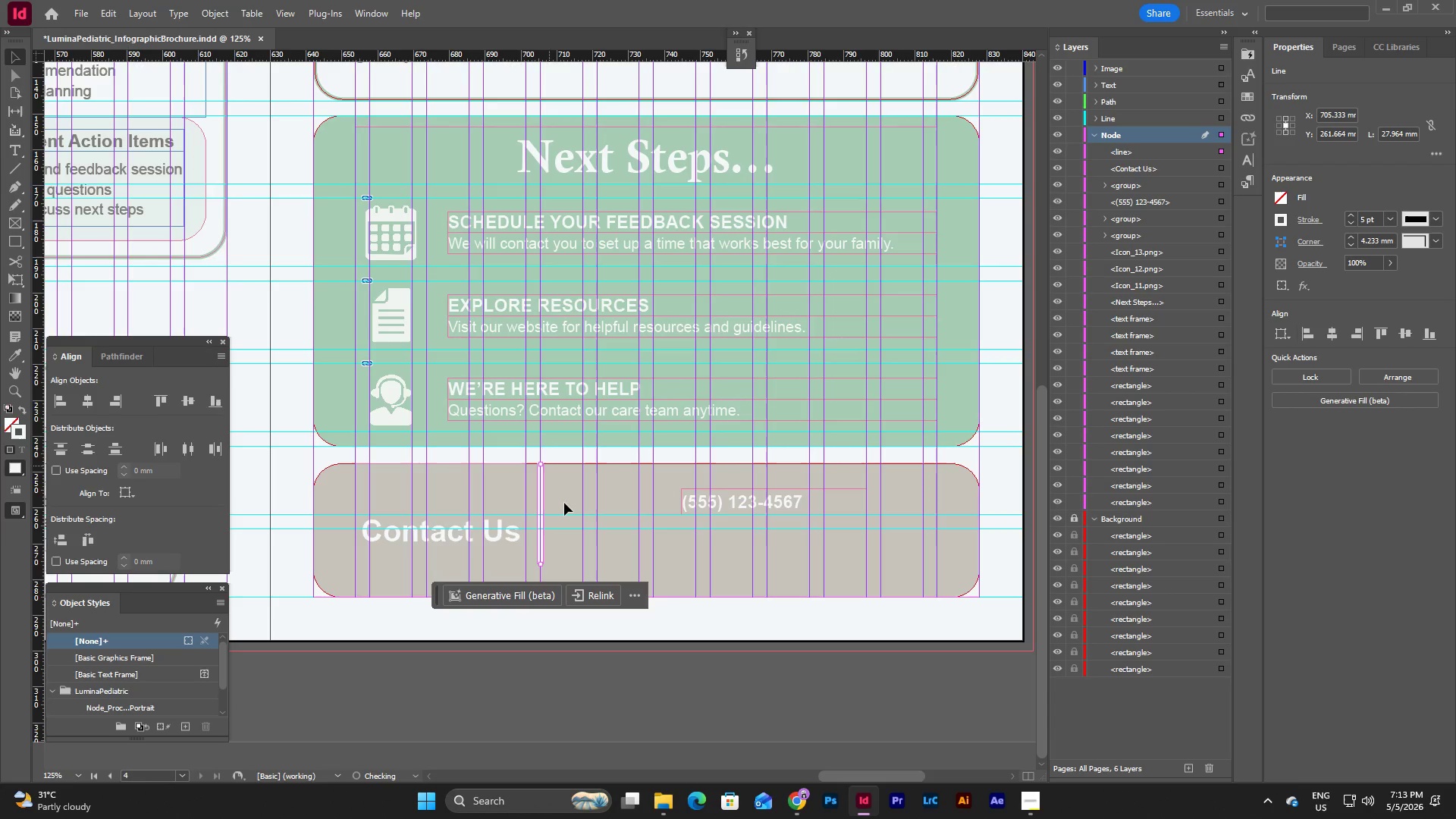 
scroll: coordinate [568, 507], scroll_direction: down, amount: 3.0
 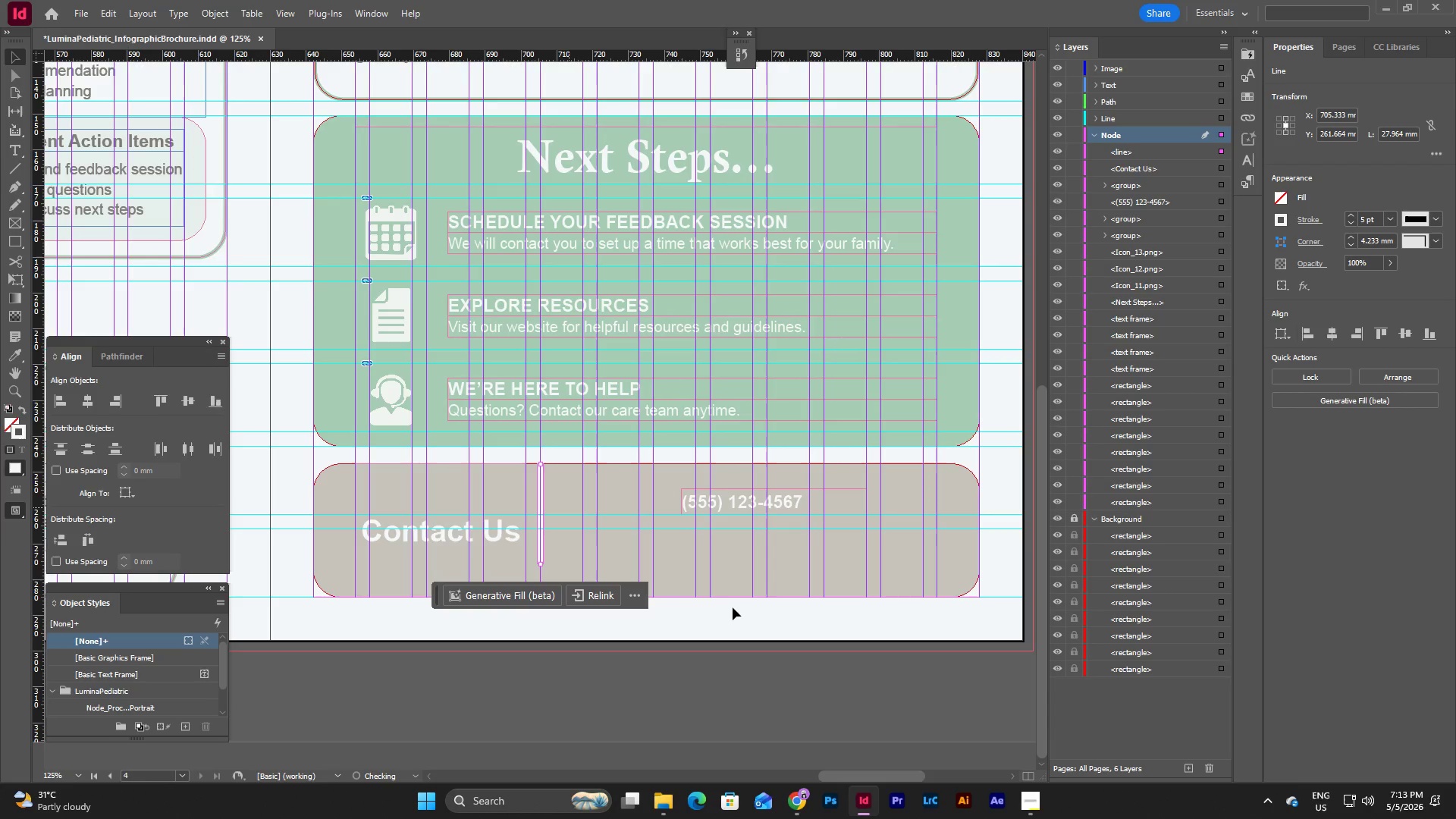 
left_click([733, 615])
 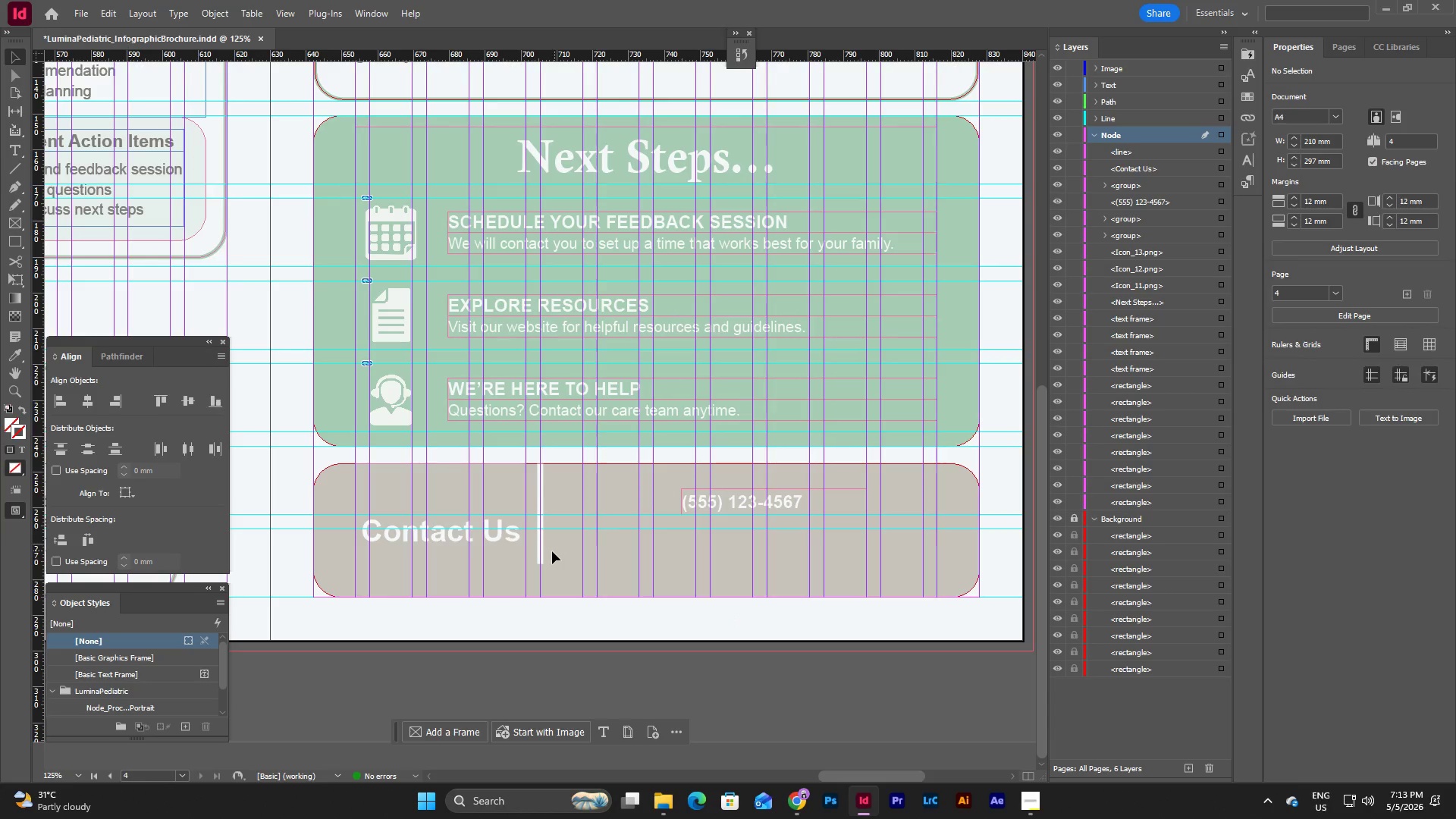 
left_click([543, 556])
 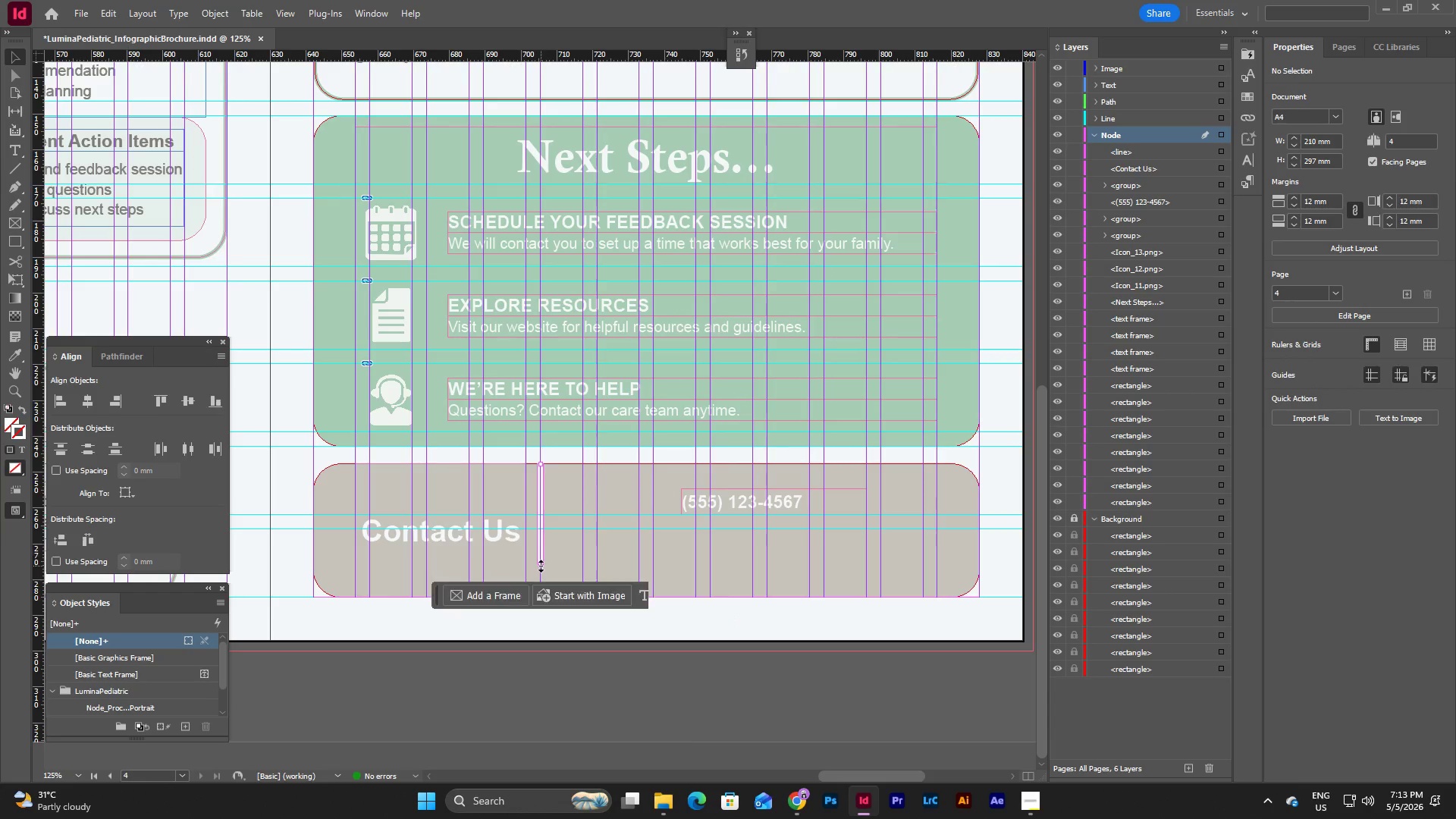 
left_click_drag(start_coordinate=[541, 566], to_coordinate=[543, 597])
 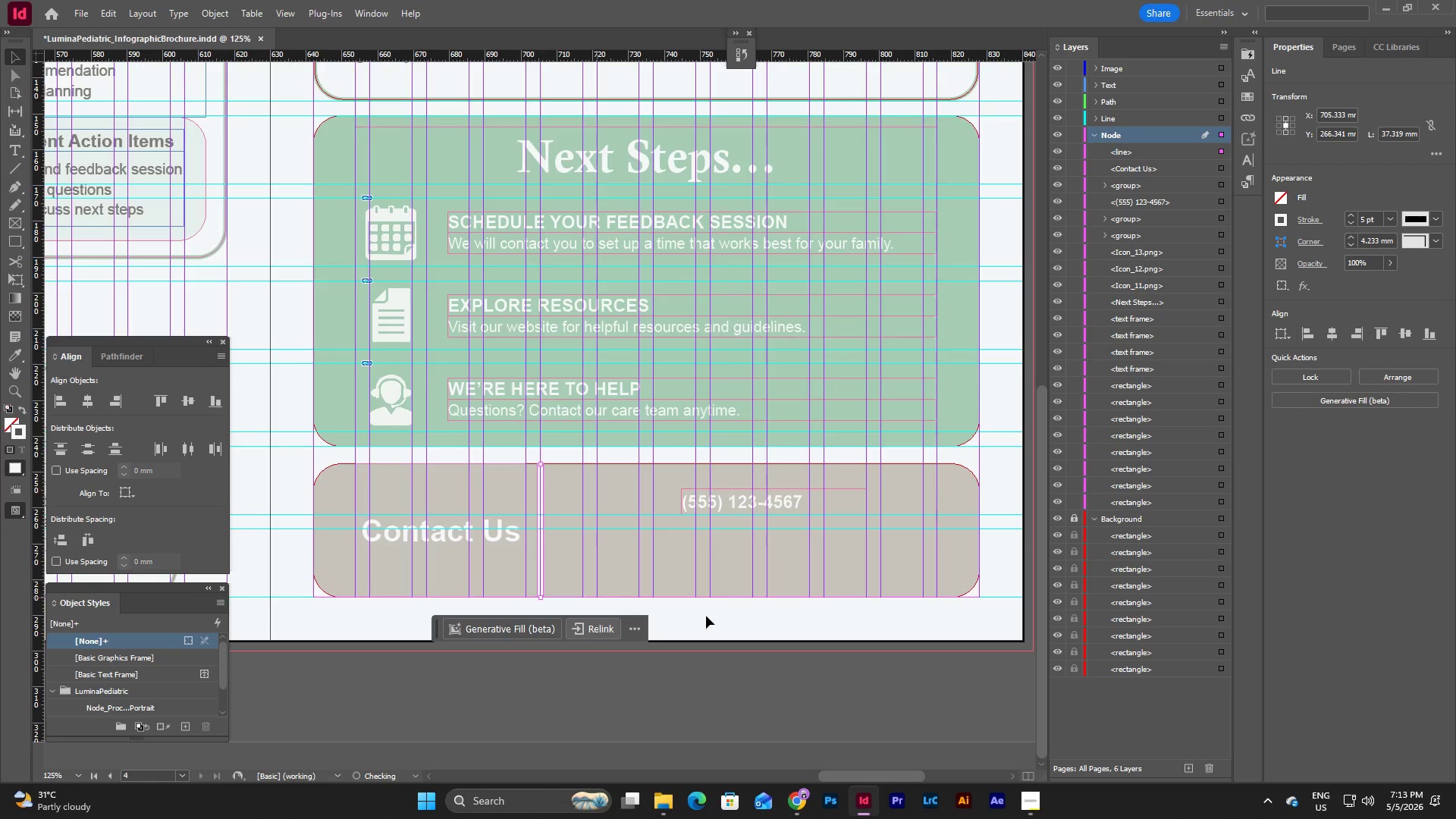 
left_click([711, 616])
 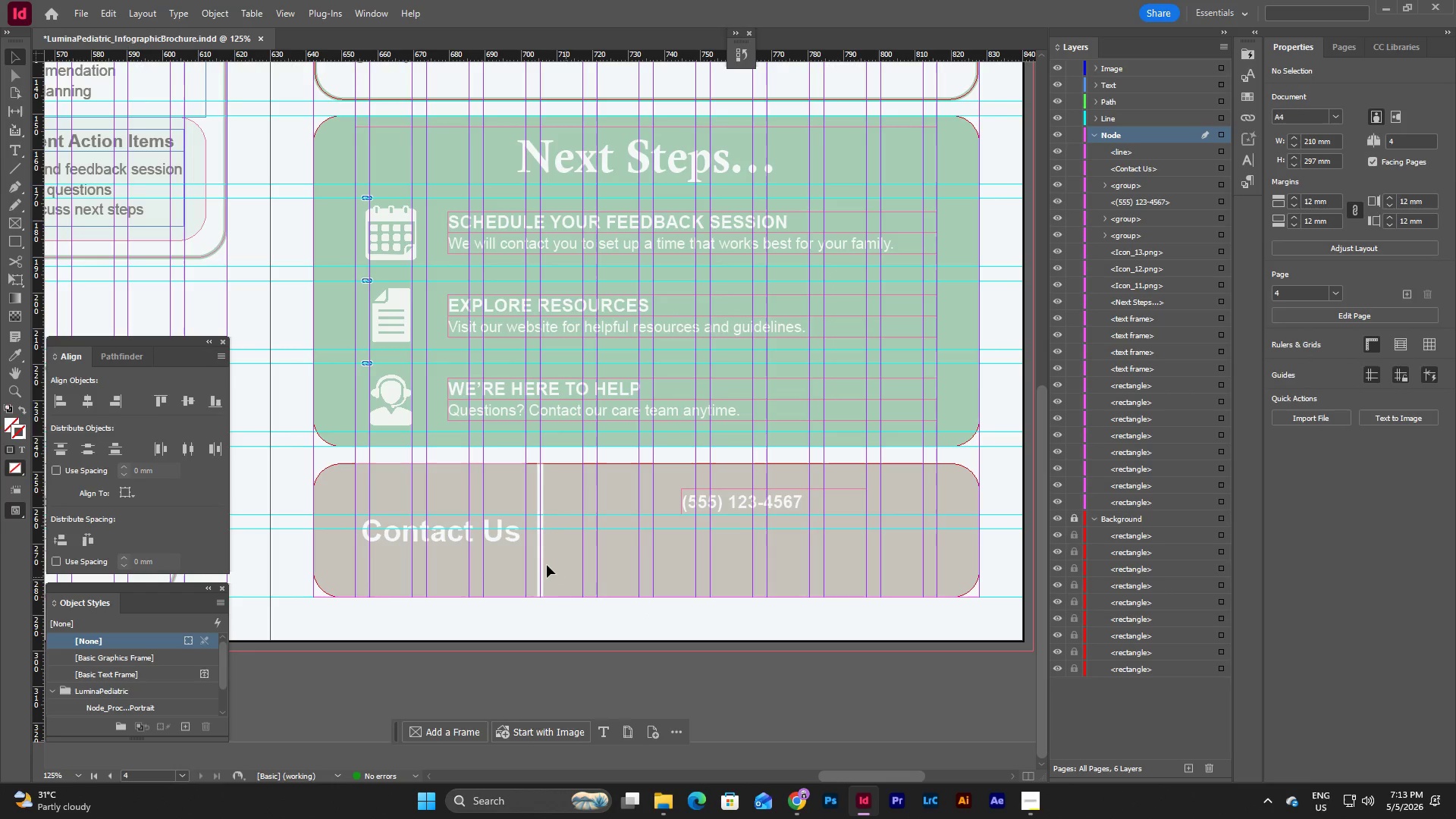 
left_click([541, 563])
 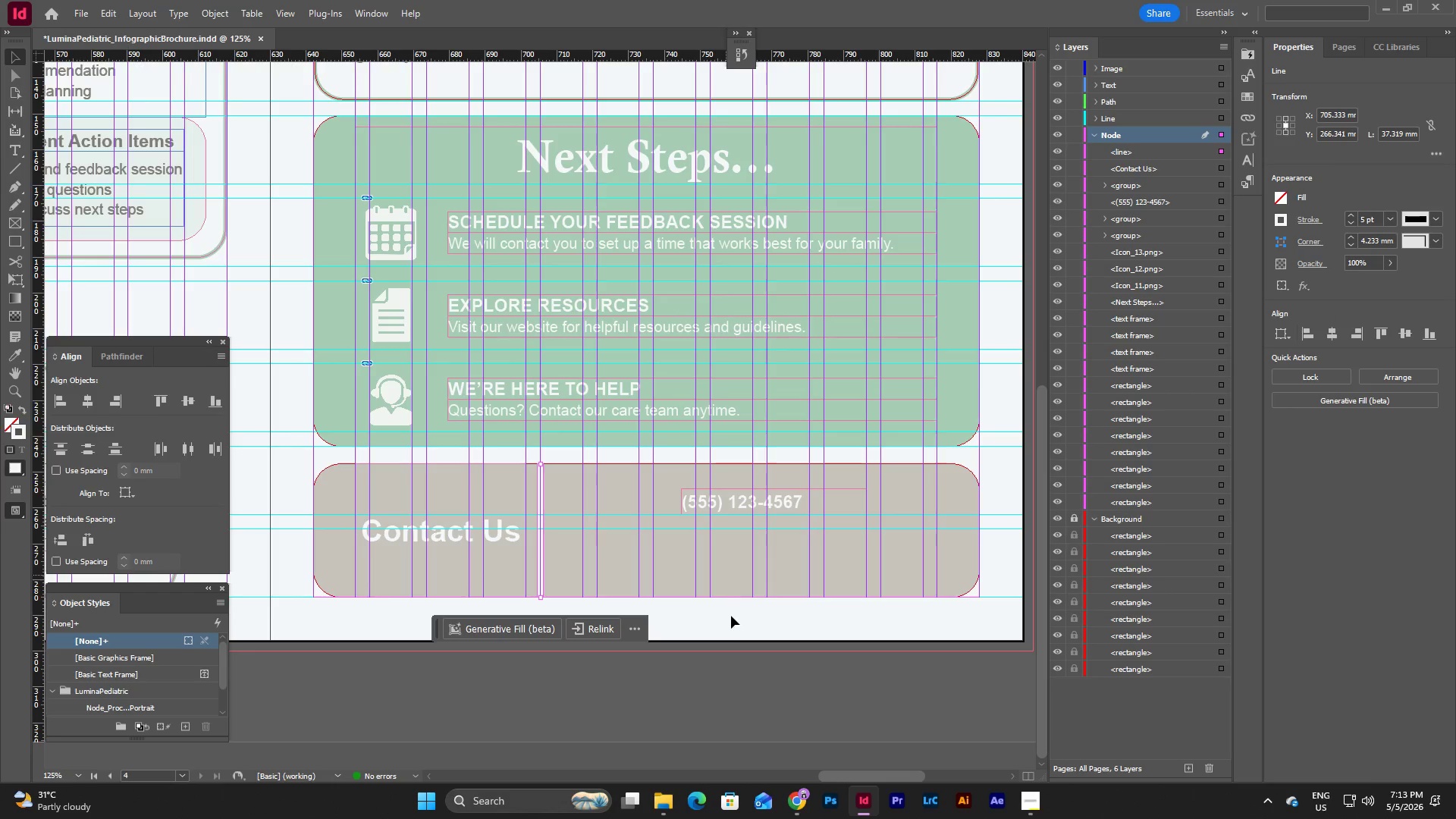 
left_click([731, 623])
 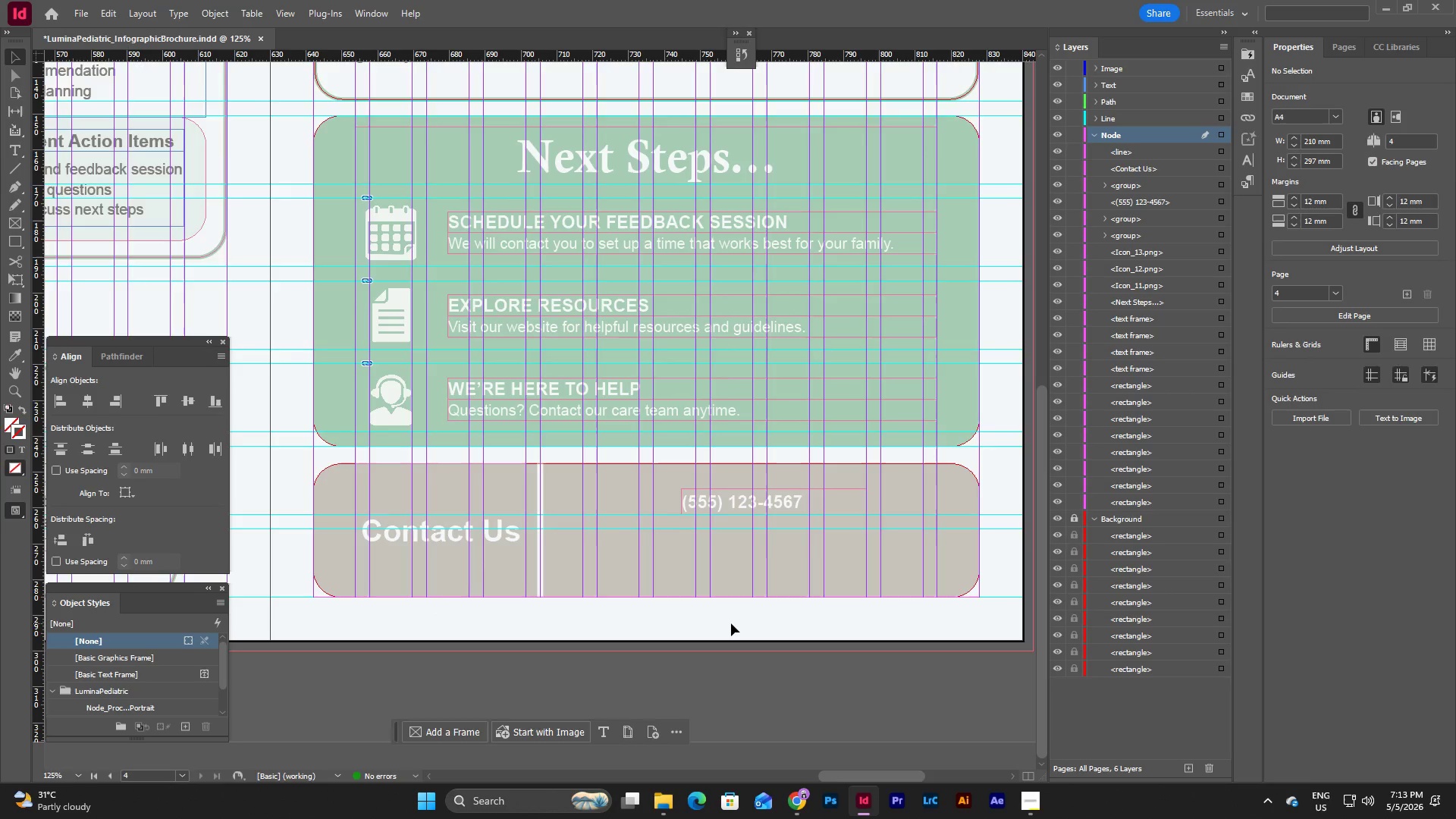 
key(W)
 